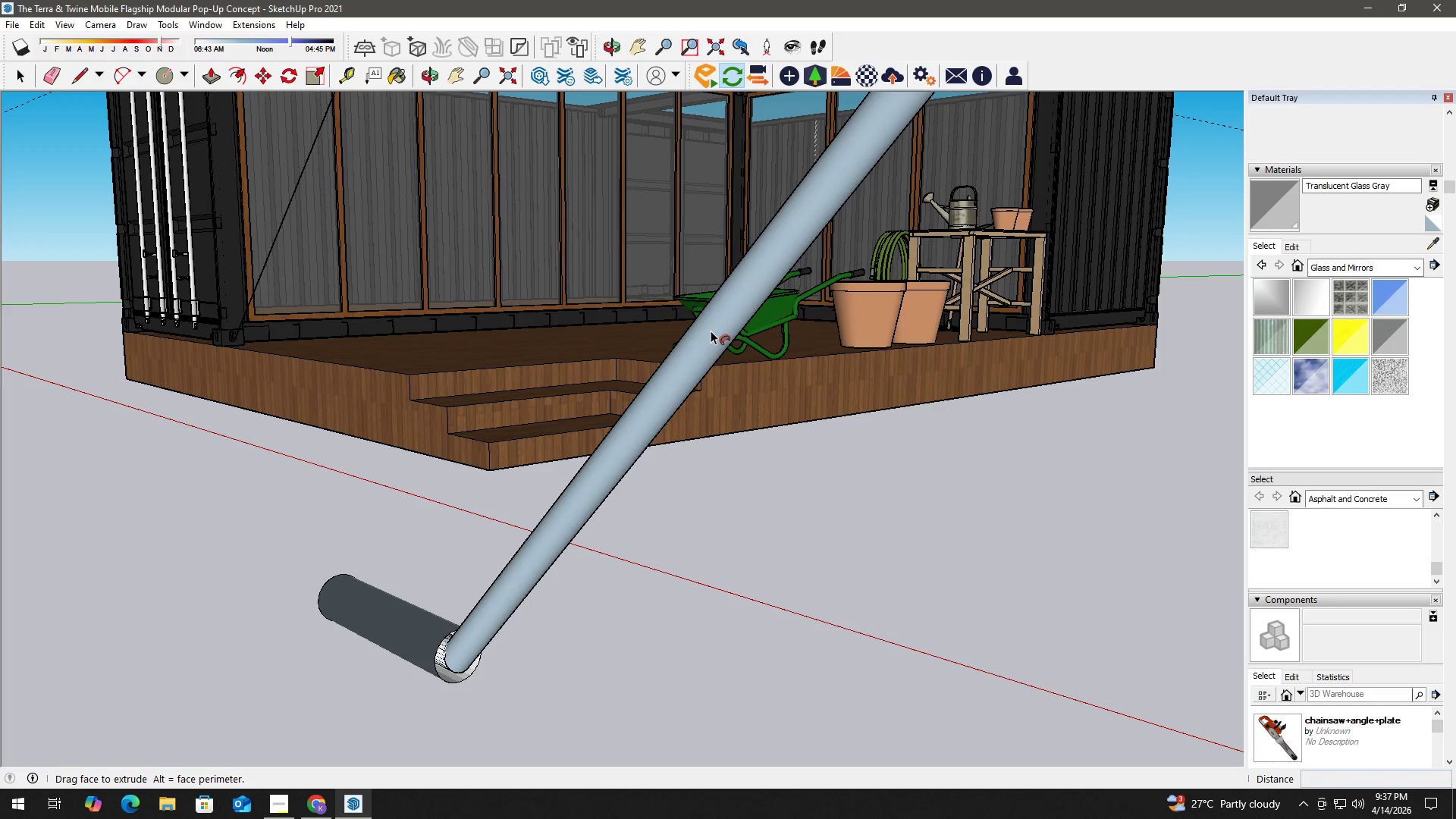 
scroll: coordinate [630, 320], scroll_direction: down, amount: 3.0
 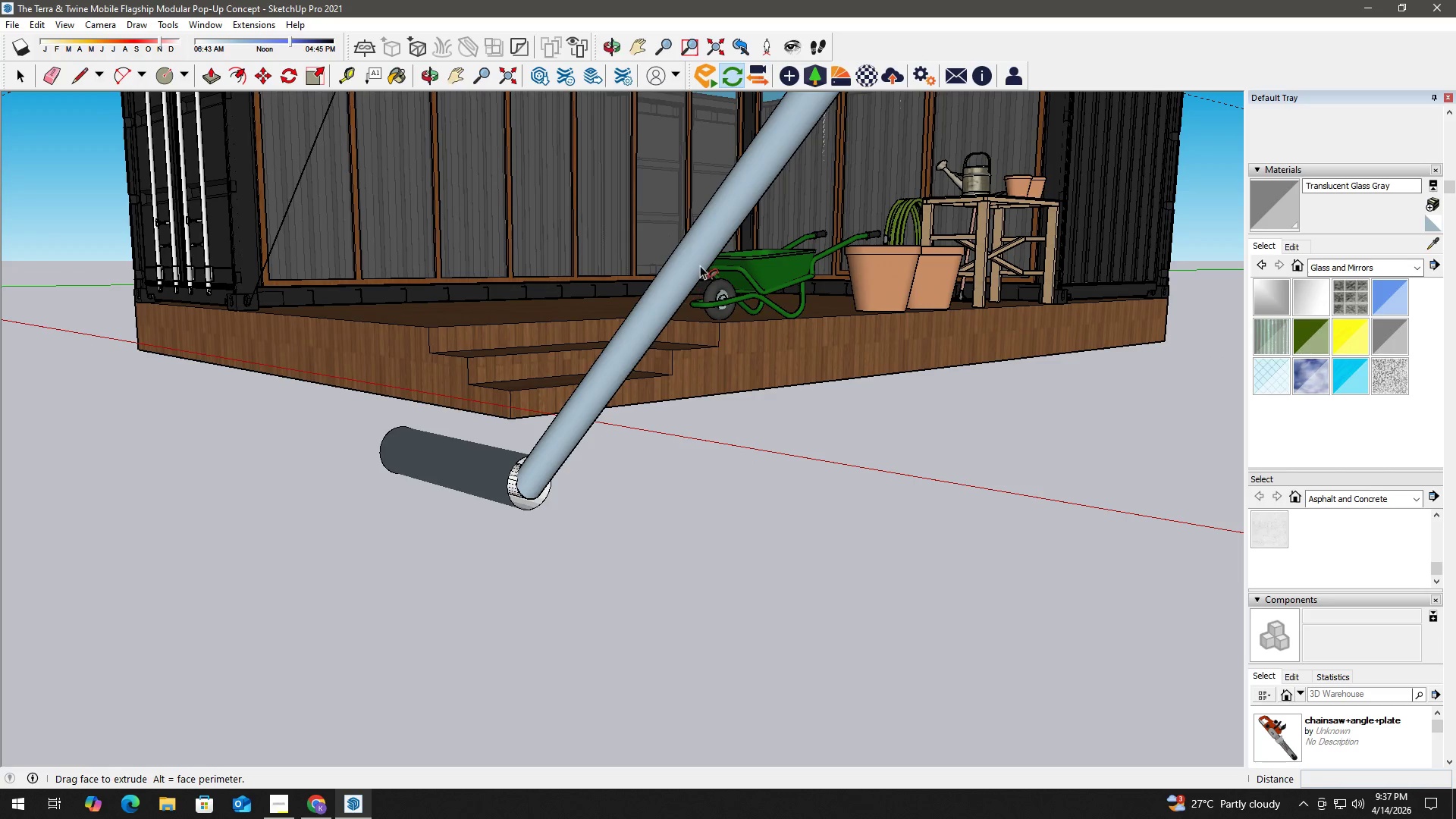 
type(kk )
 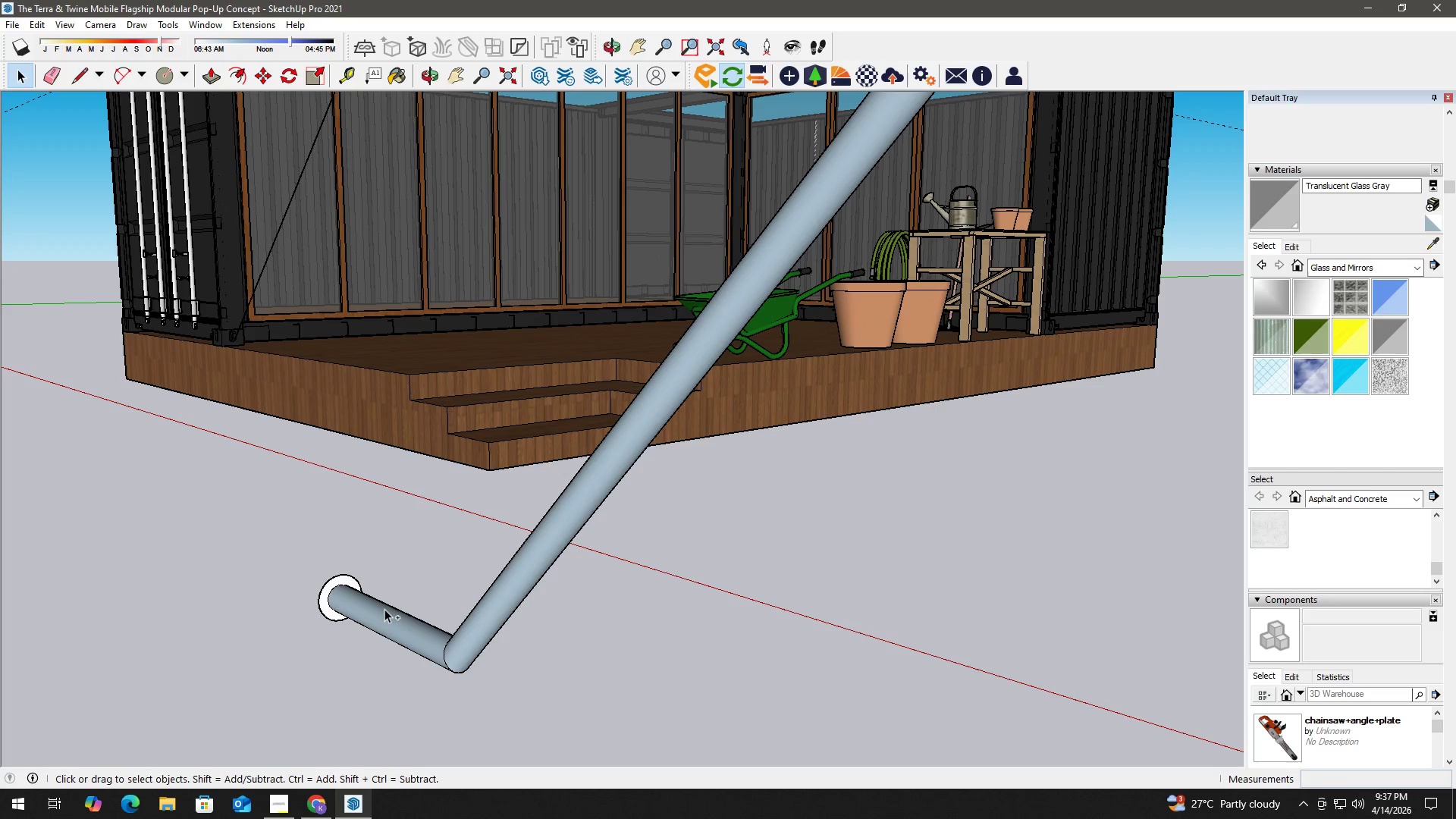 
key(Control+Z)
 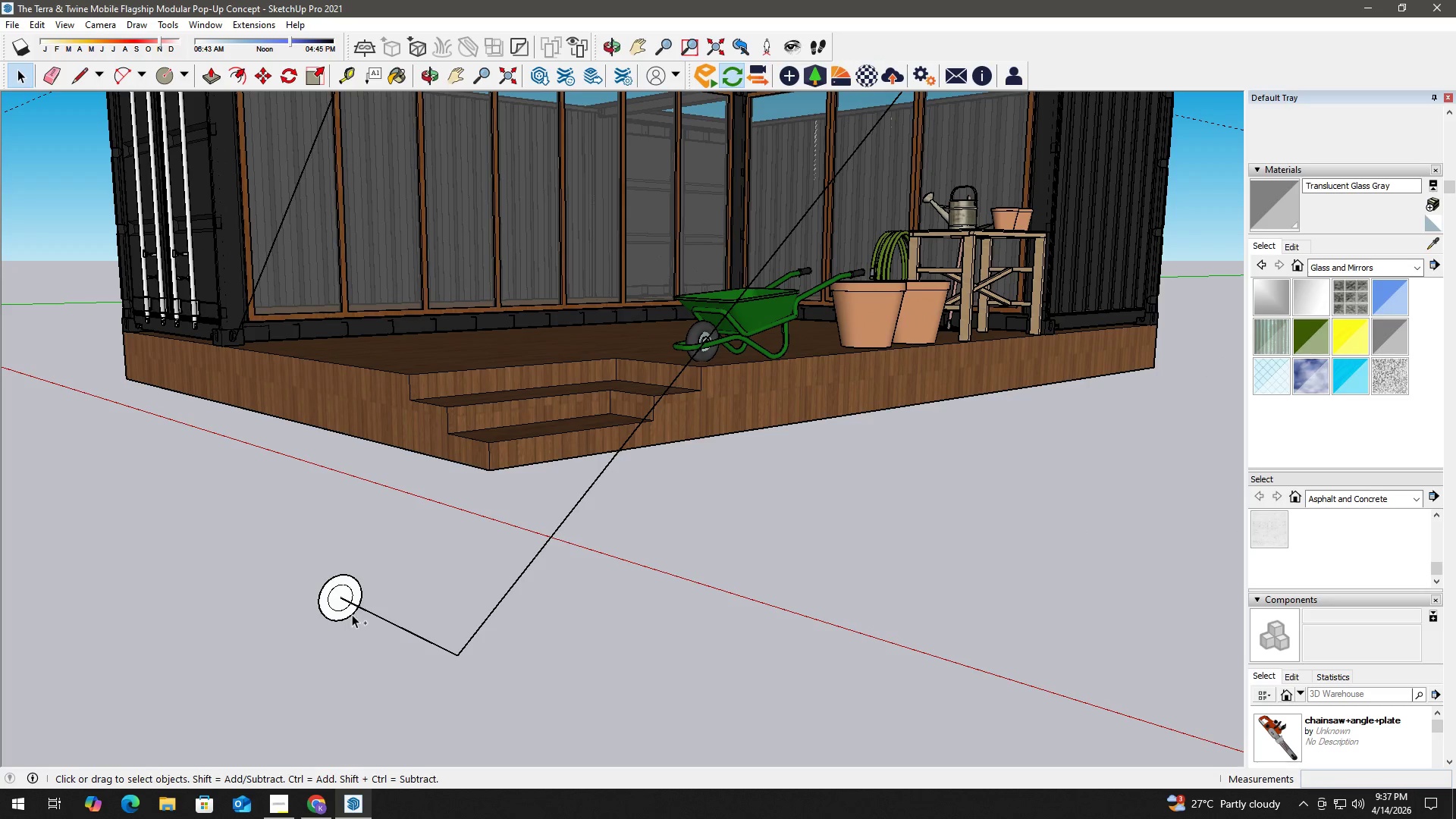 
key(Space)
 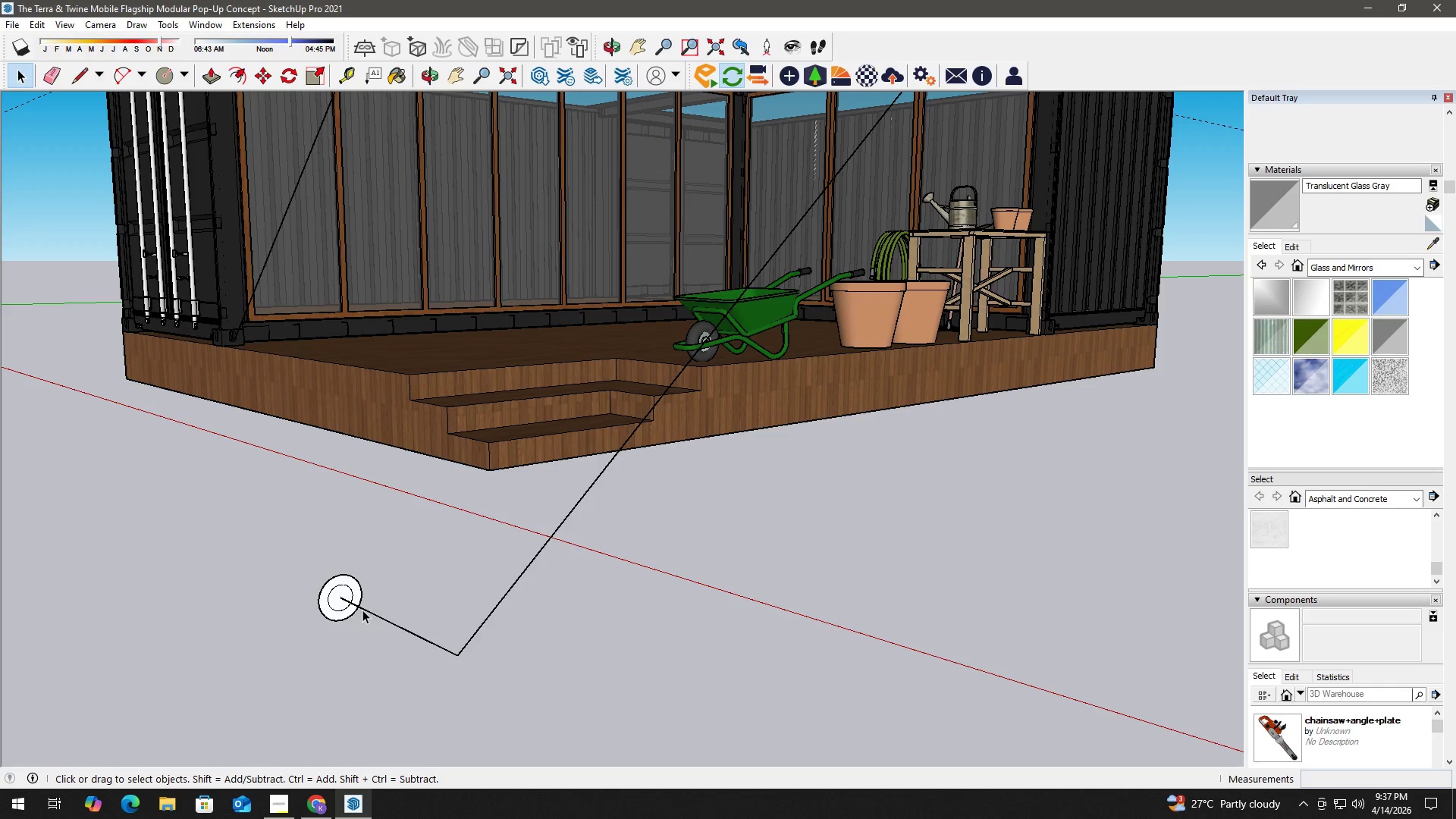 
left_click([363, 610])
 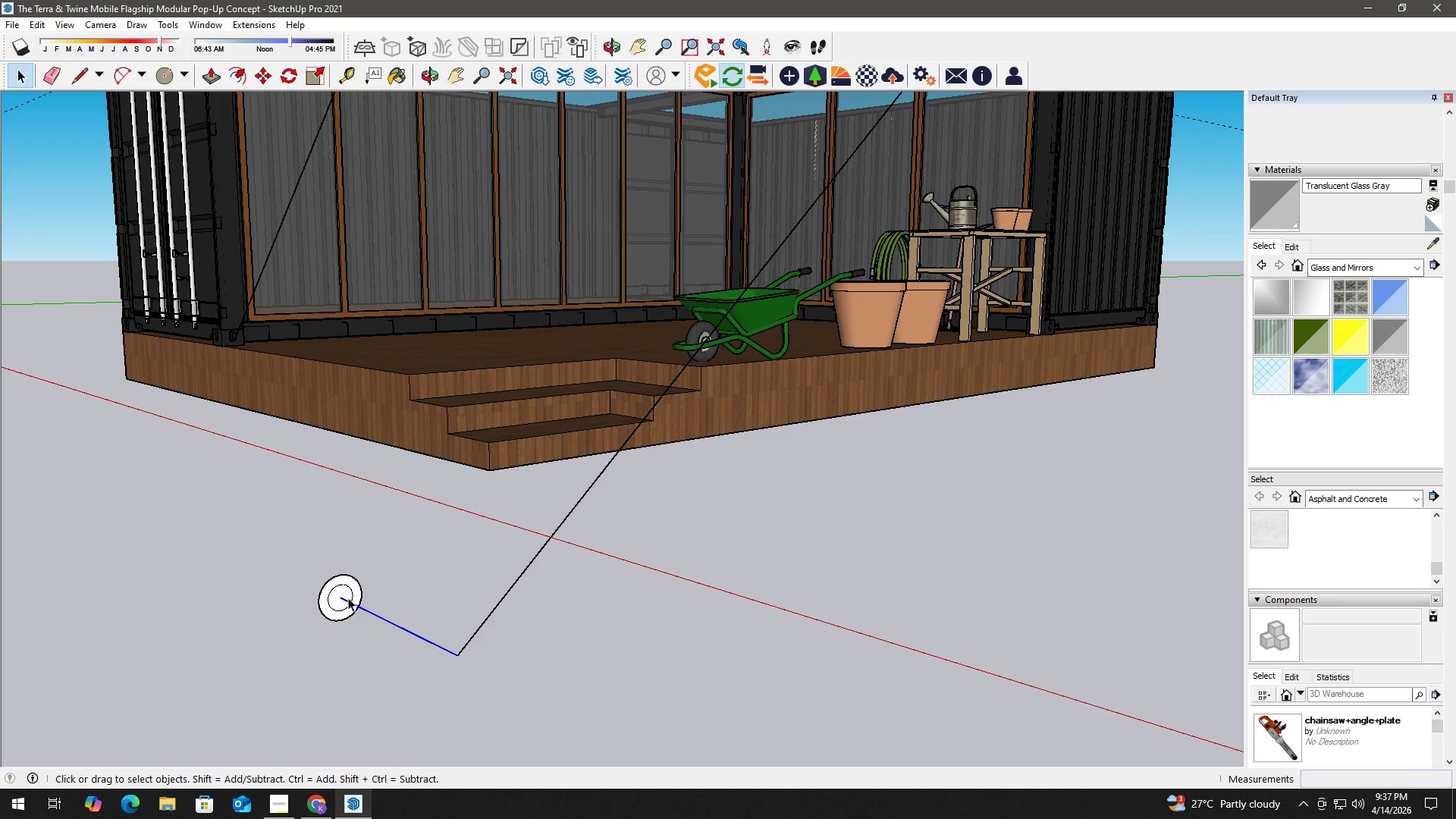 
hold_key(key=ControlLeft, duration=1.47)
left_click([351, 585])
 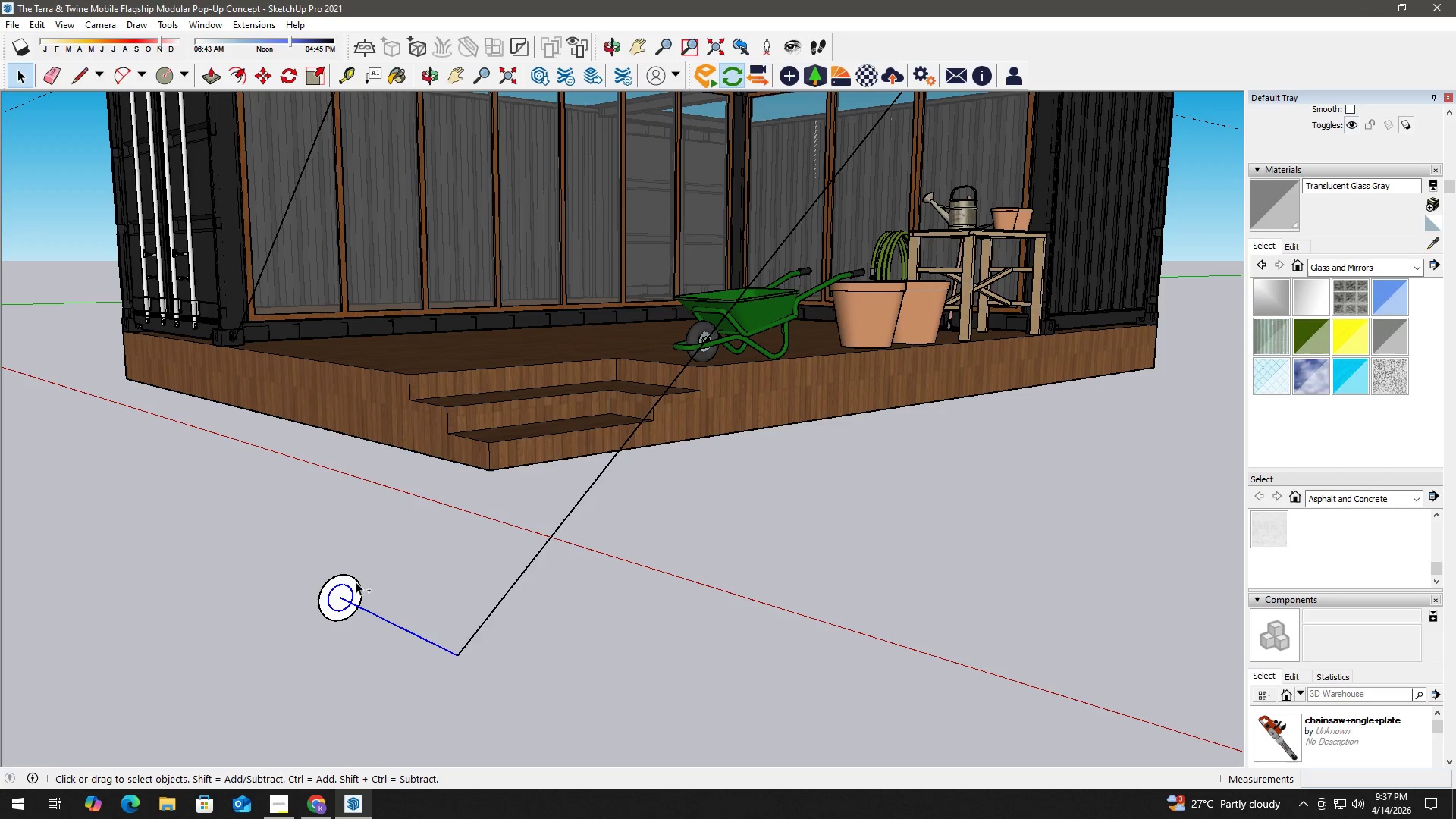 
left_click([356, 582])
 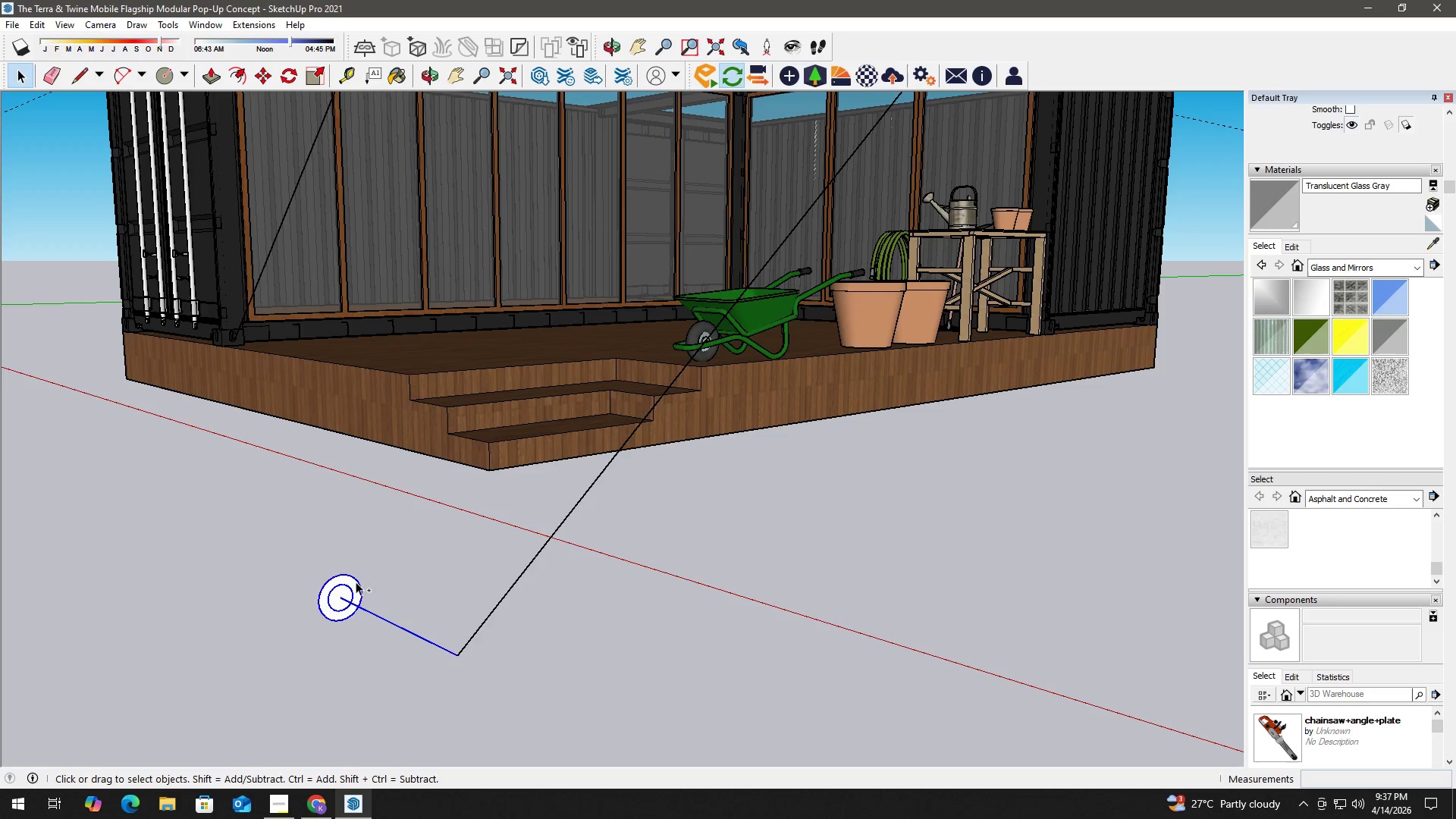 
hold_key(key=ControlLeft, duration=1.51)
double_click([356, 582])
 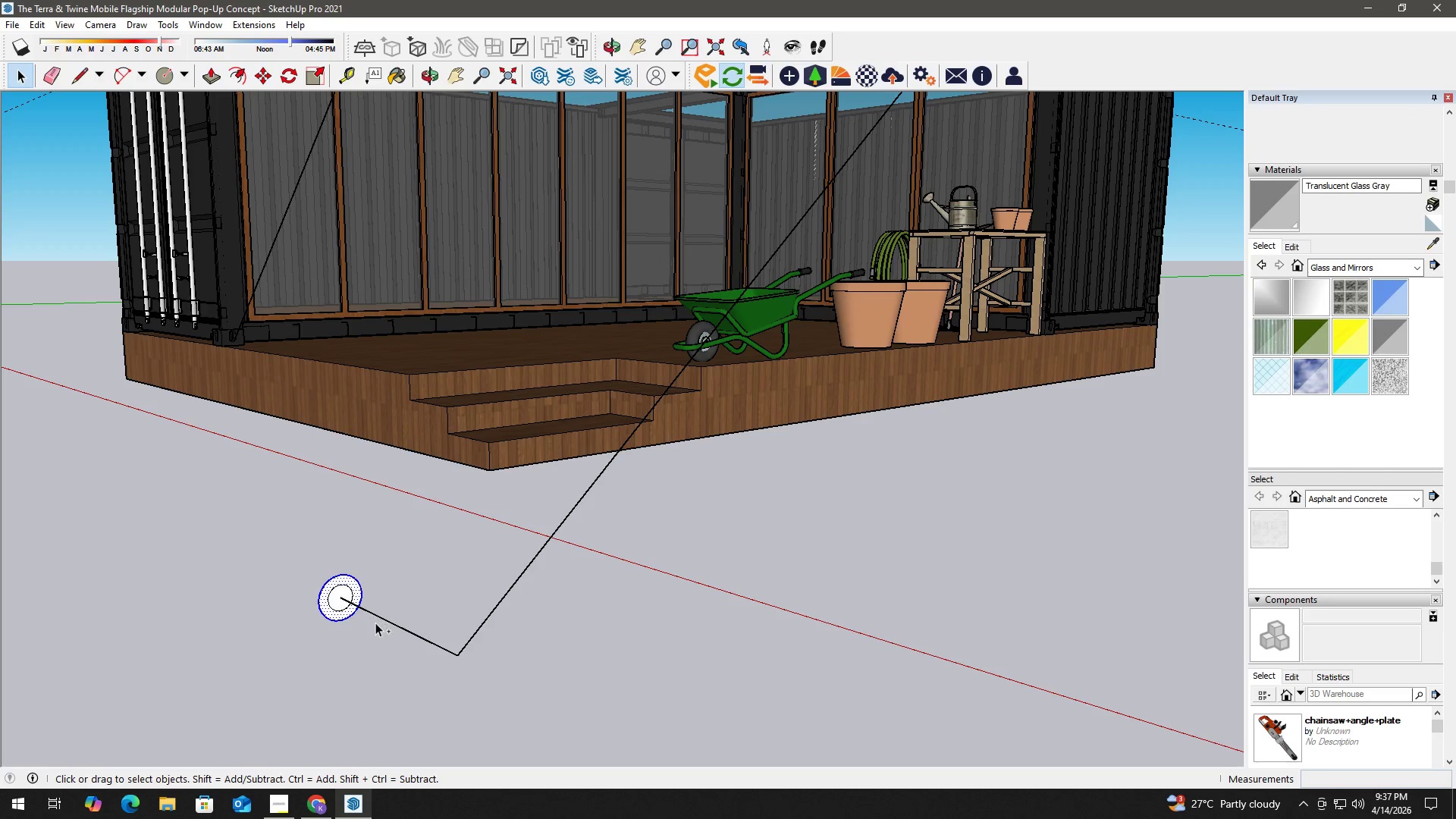 
left_click([388, 617])
 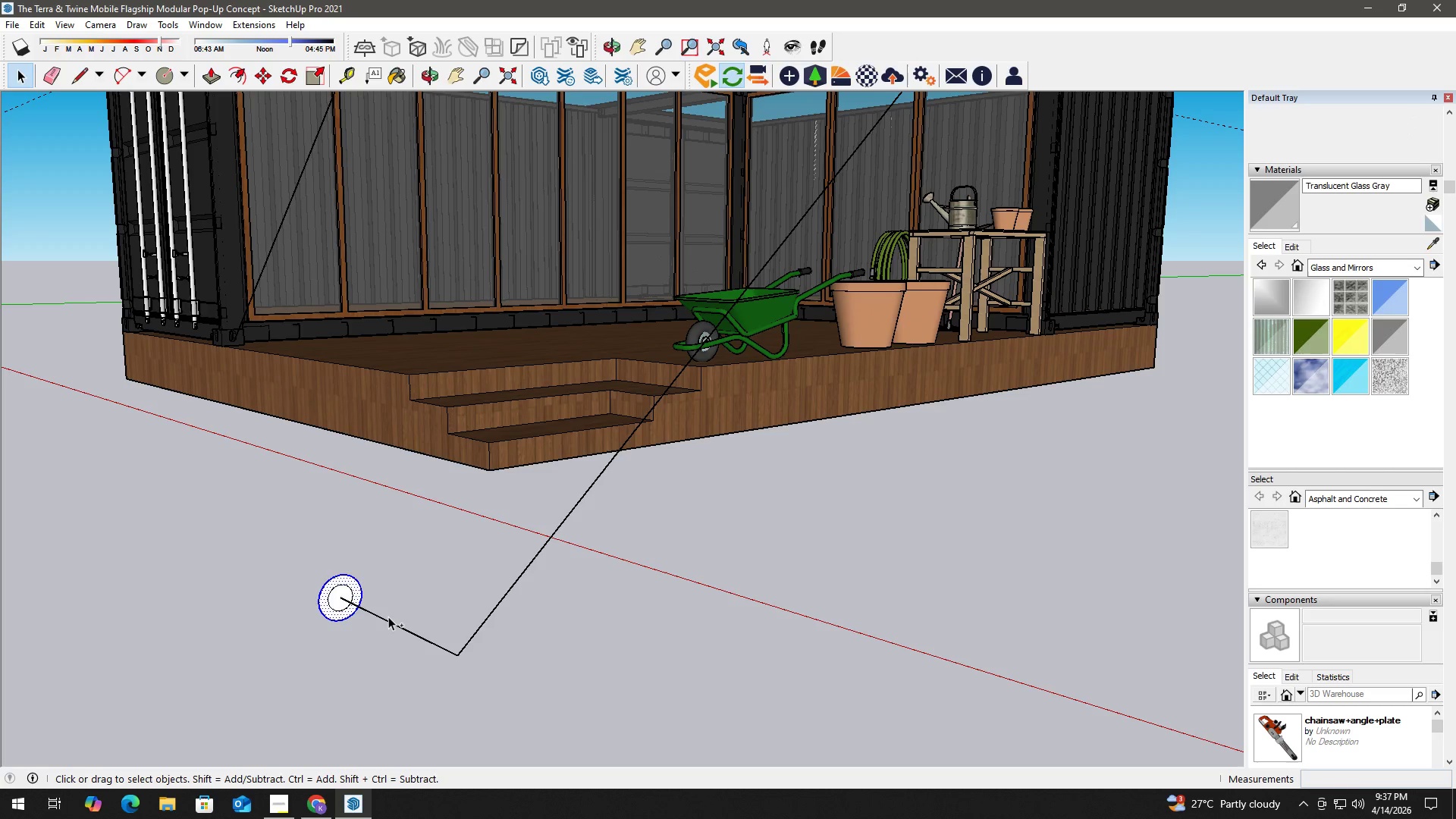 
hold_key(key=ControlLeft, duration=0.89)
left_click([386, 621])
 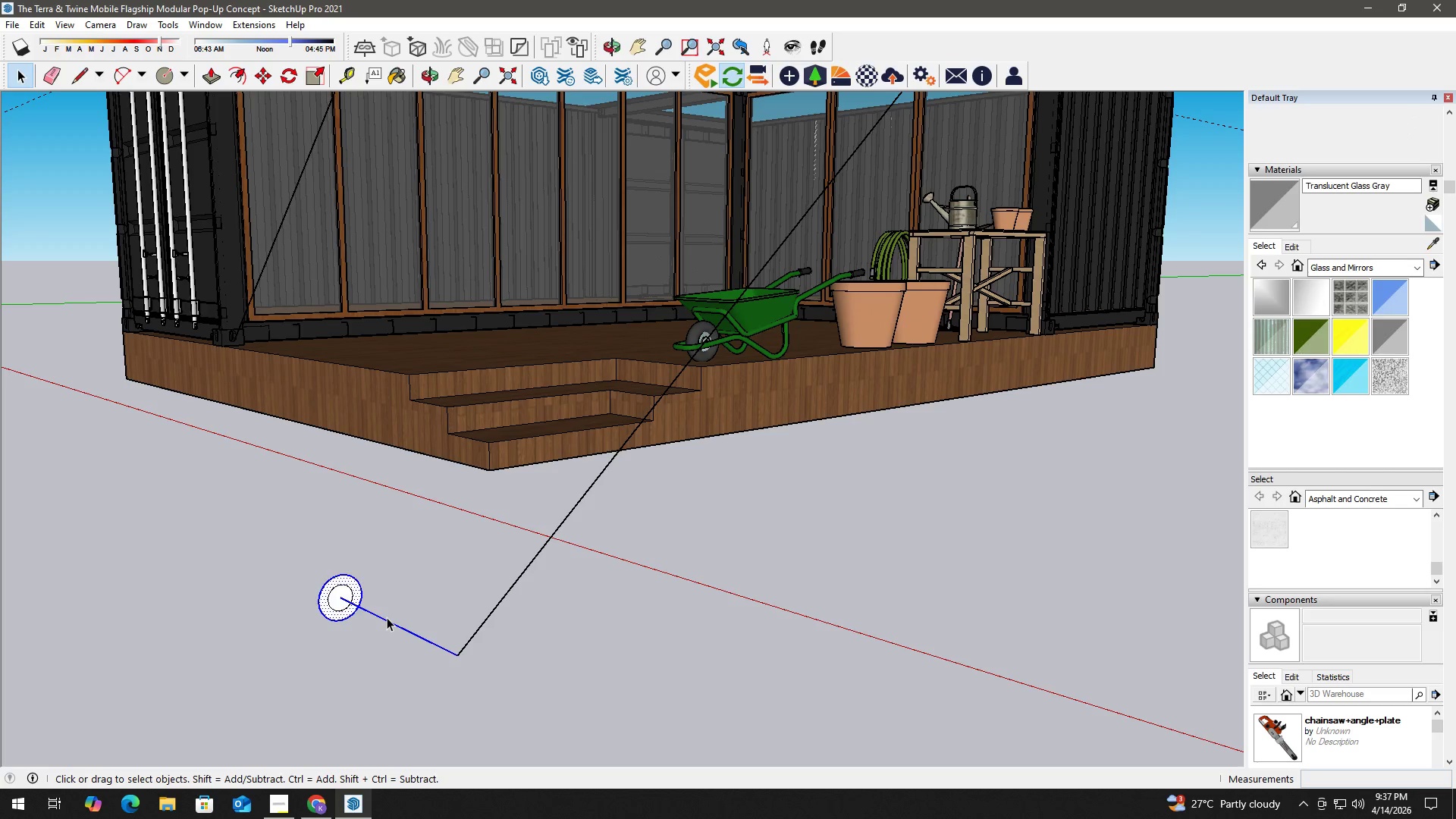 
hold_key(key=ControlLeft, duration=0.7)
left_click([488, 613])
 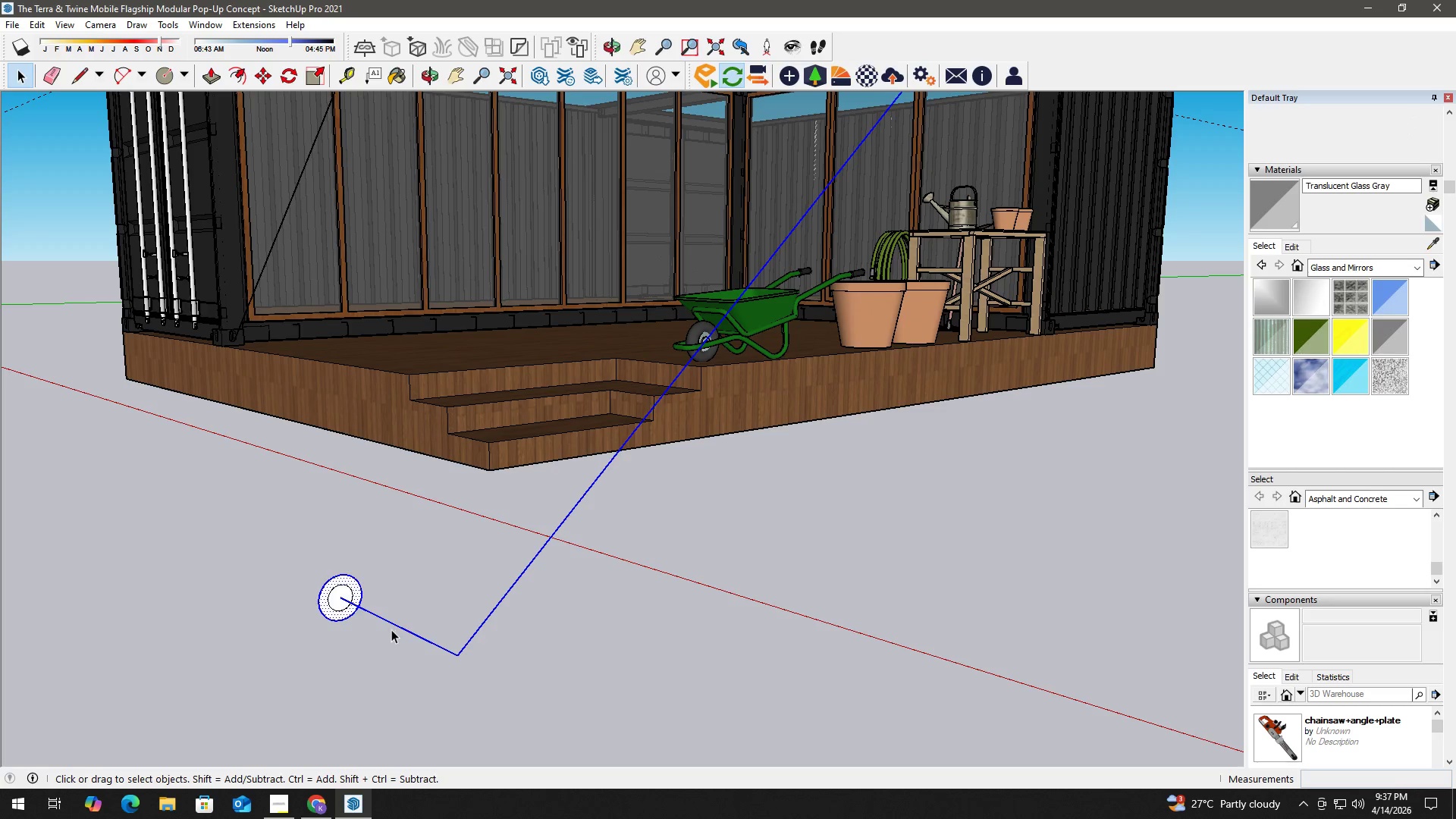 
key(M)
 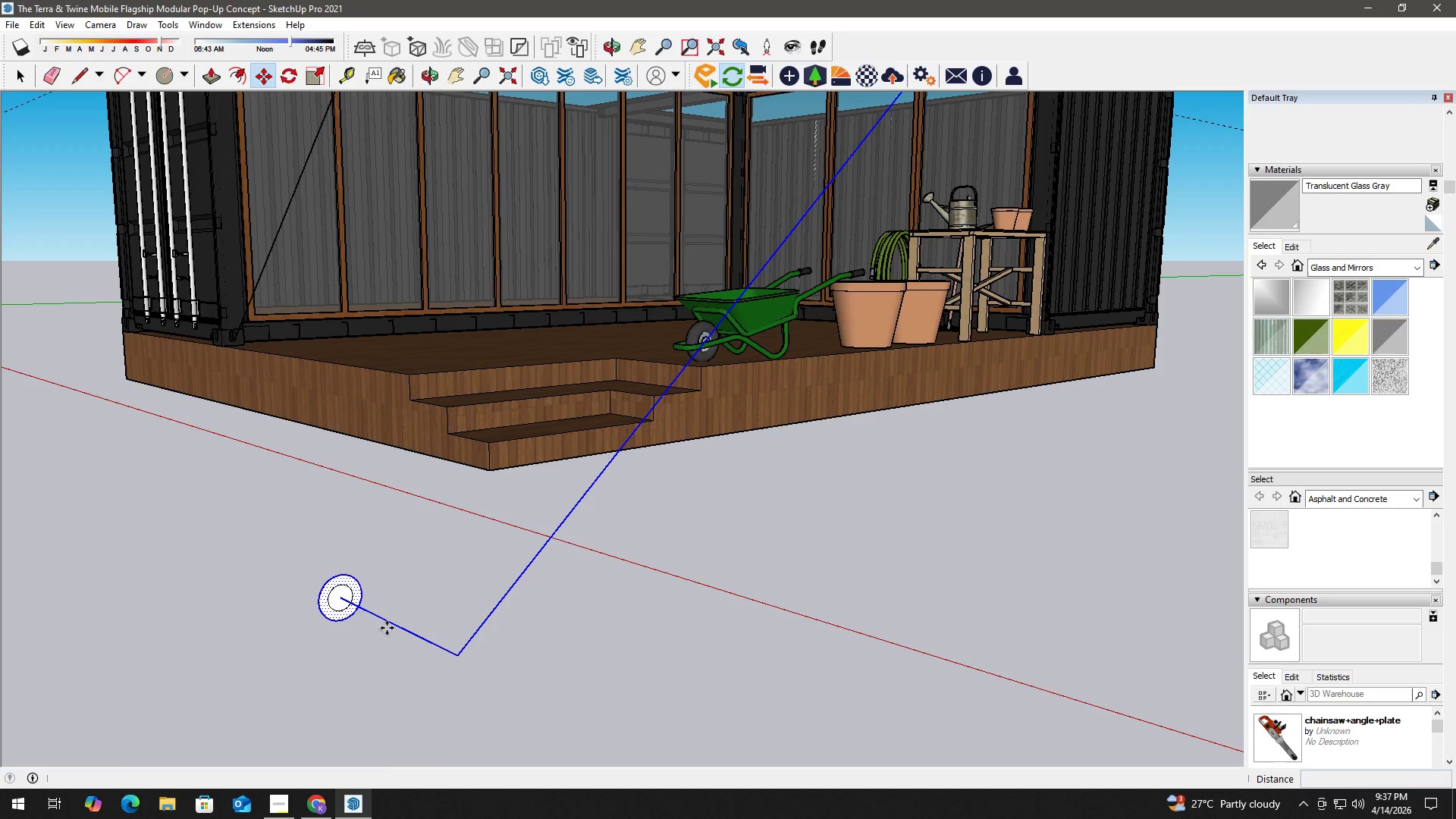 
left_click([387, 628])
 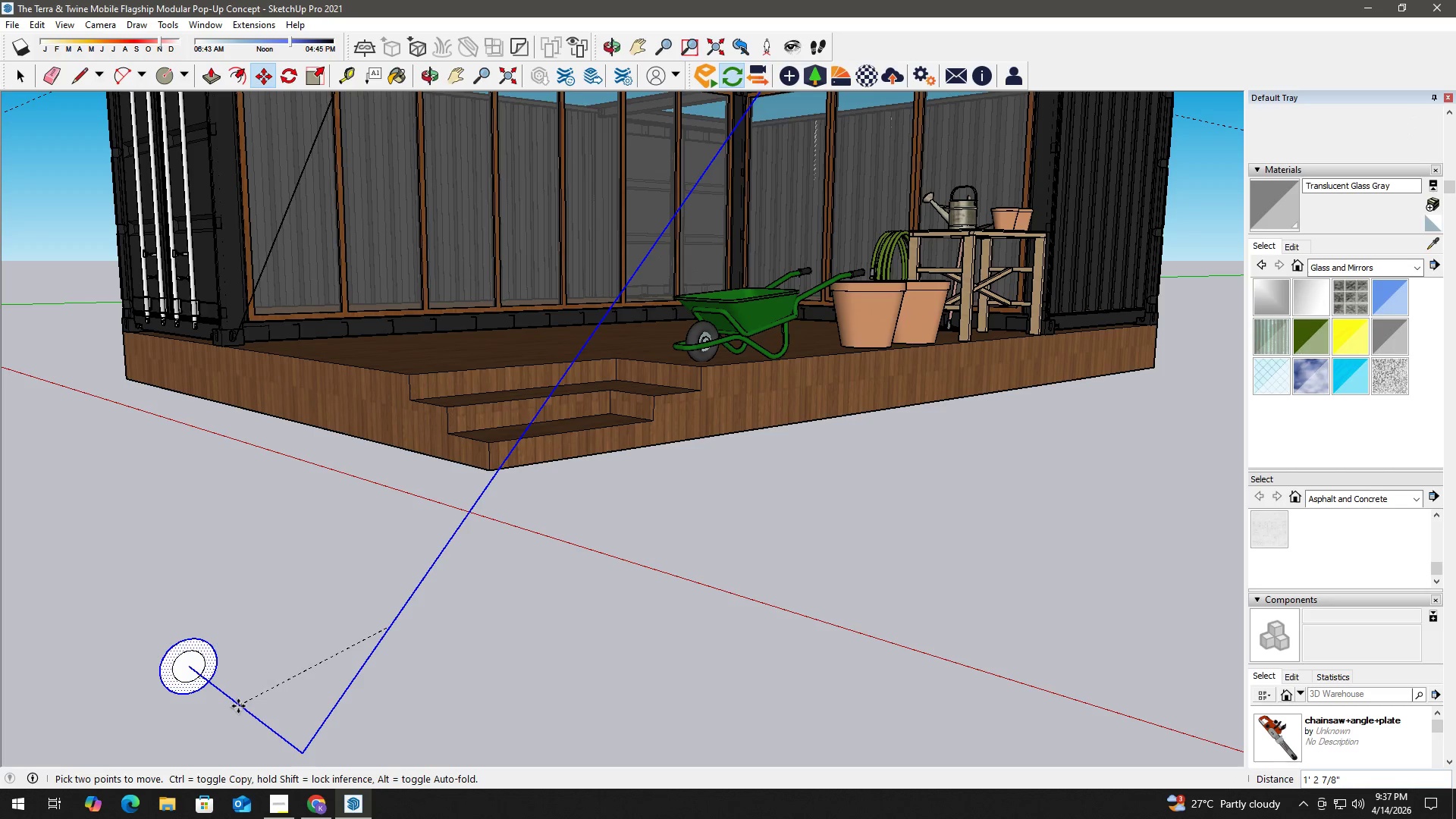 
key(Control+ControlLeft)
 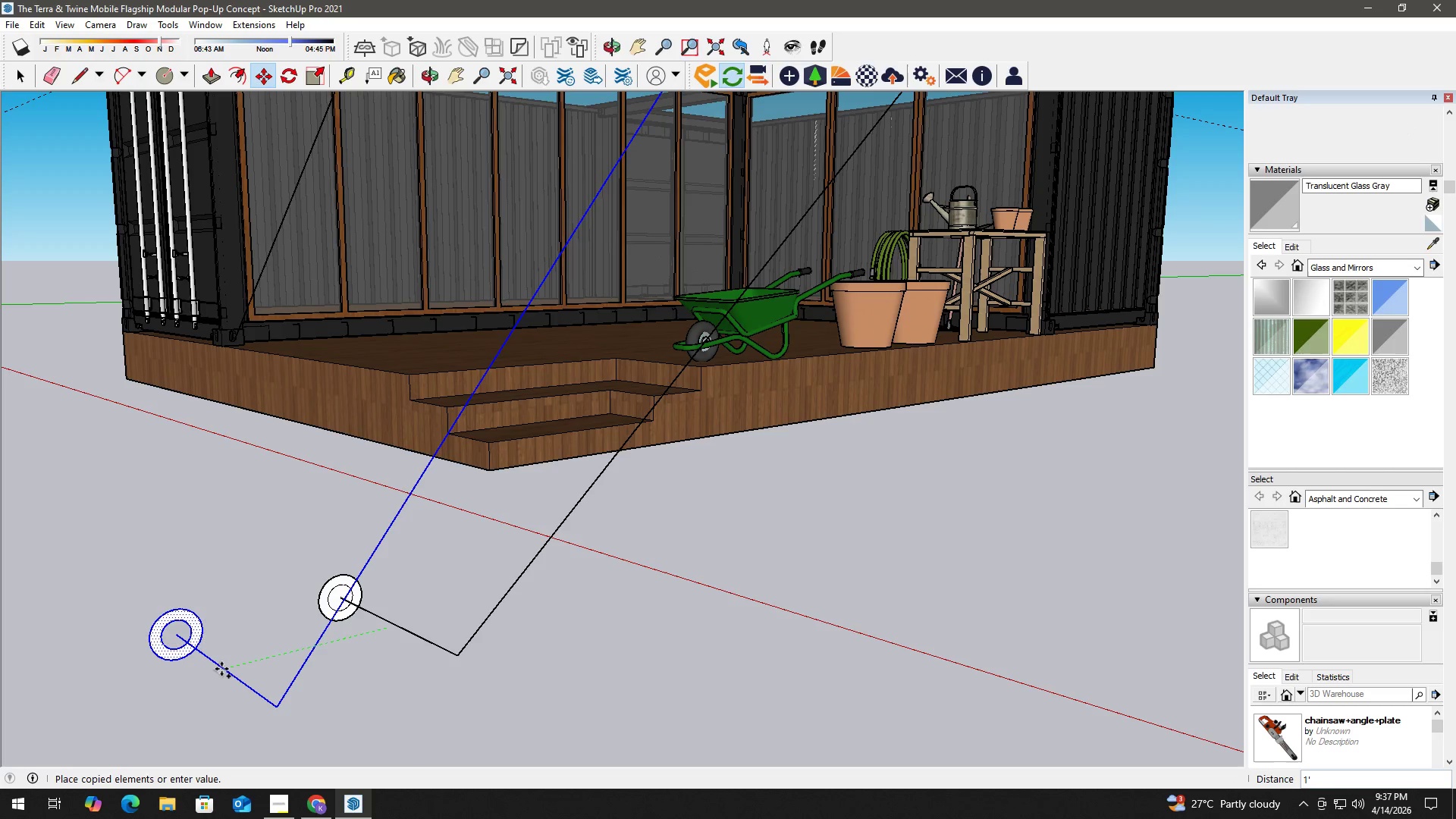 
left_click([221, 669])
 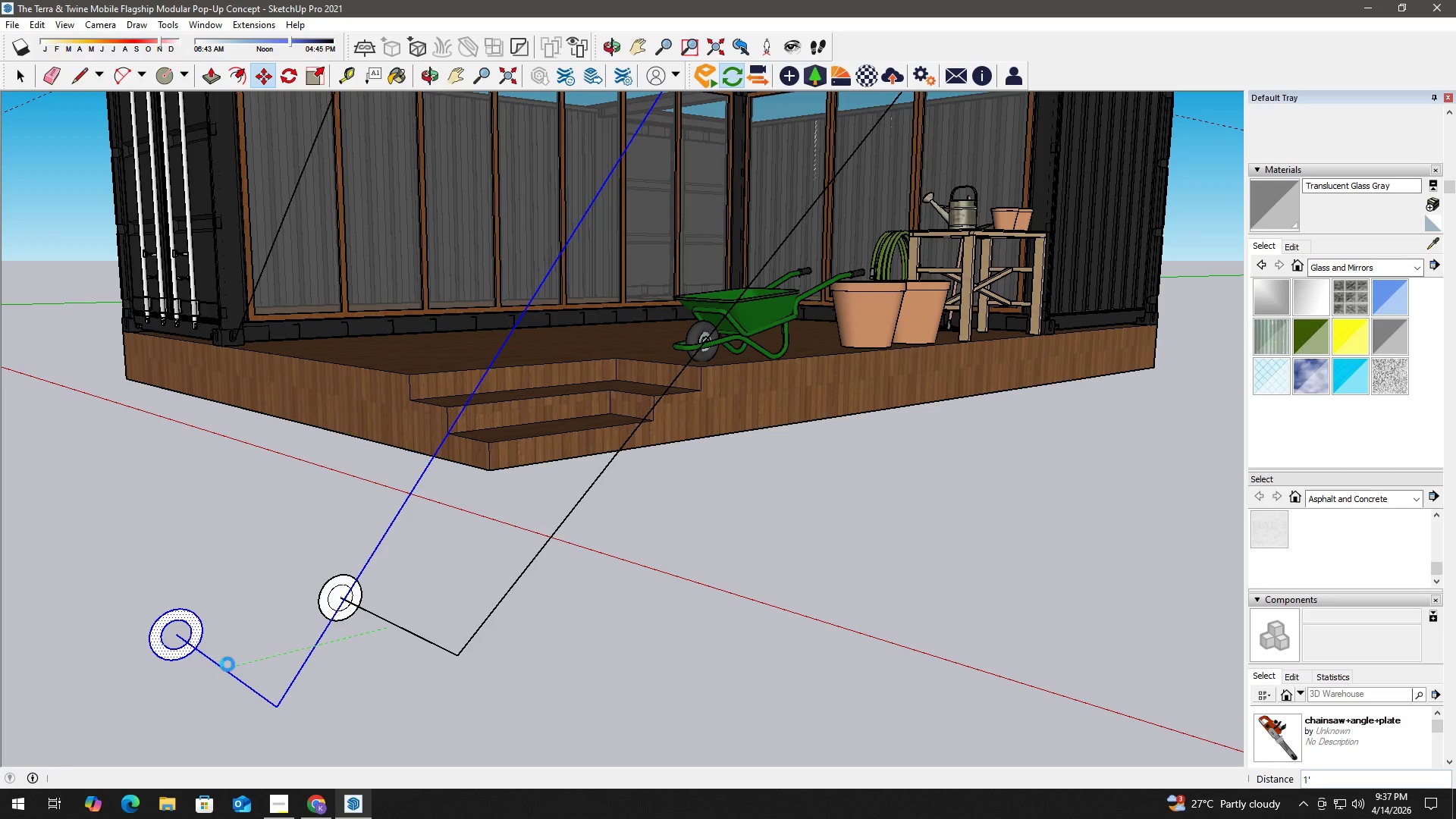 
key(Space)
 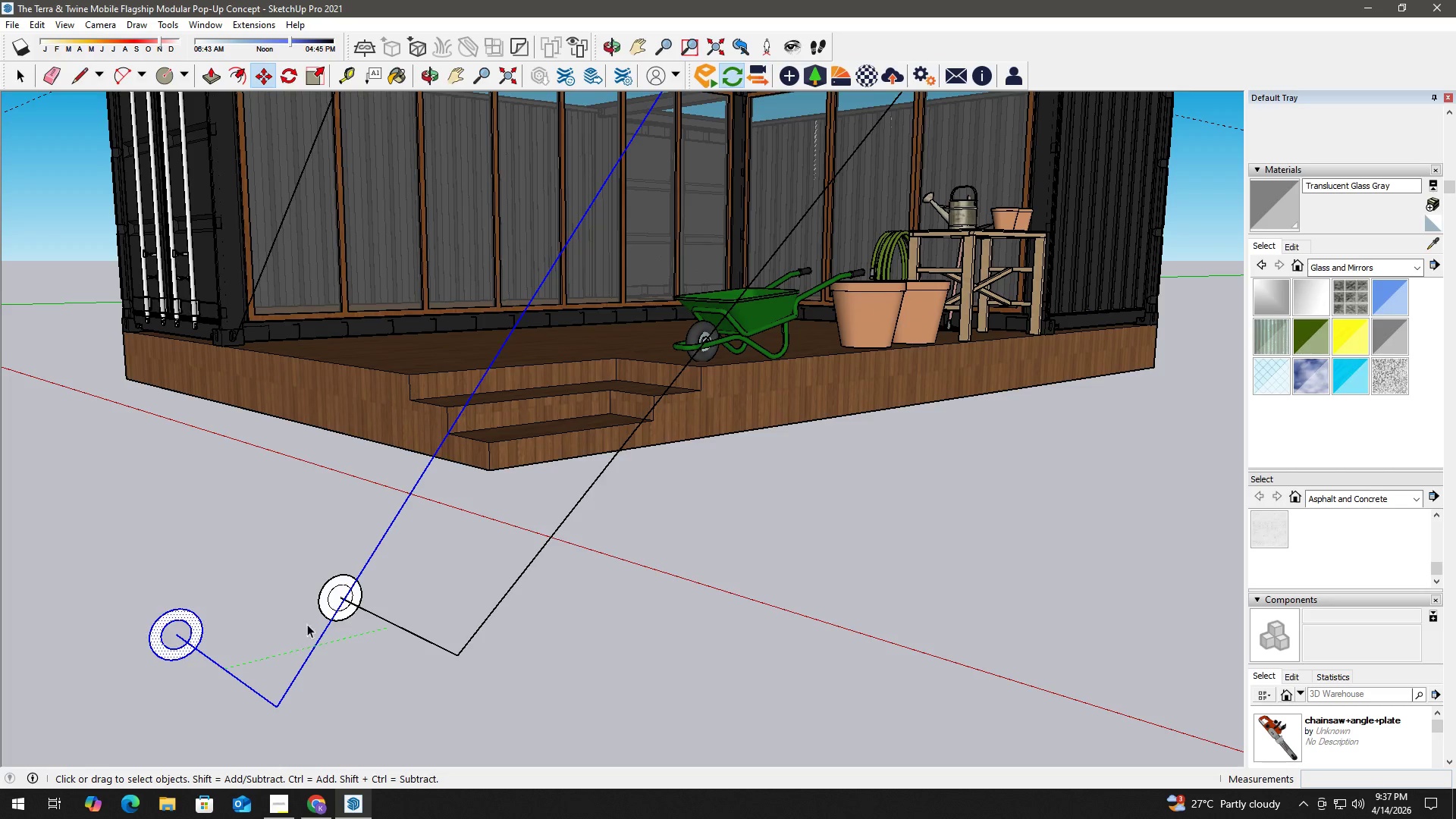 
scroll: coordinate [299, 620], scroll_direction: none, amount: 0.0
 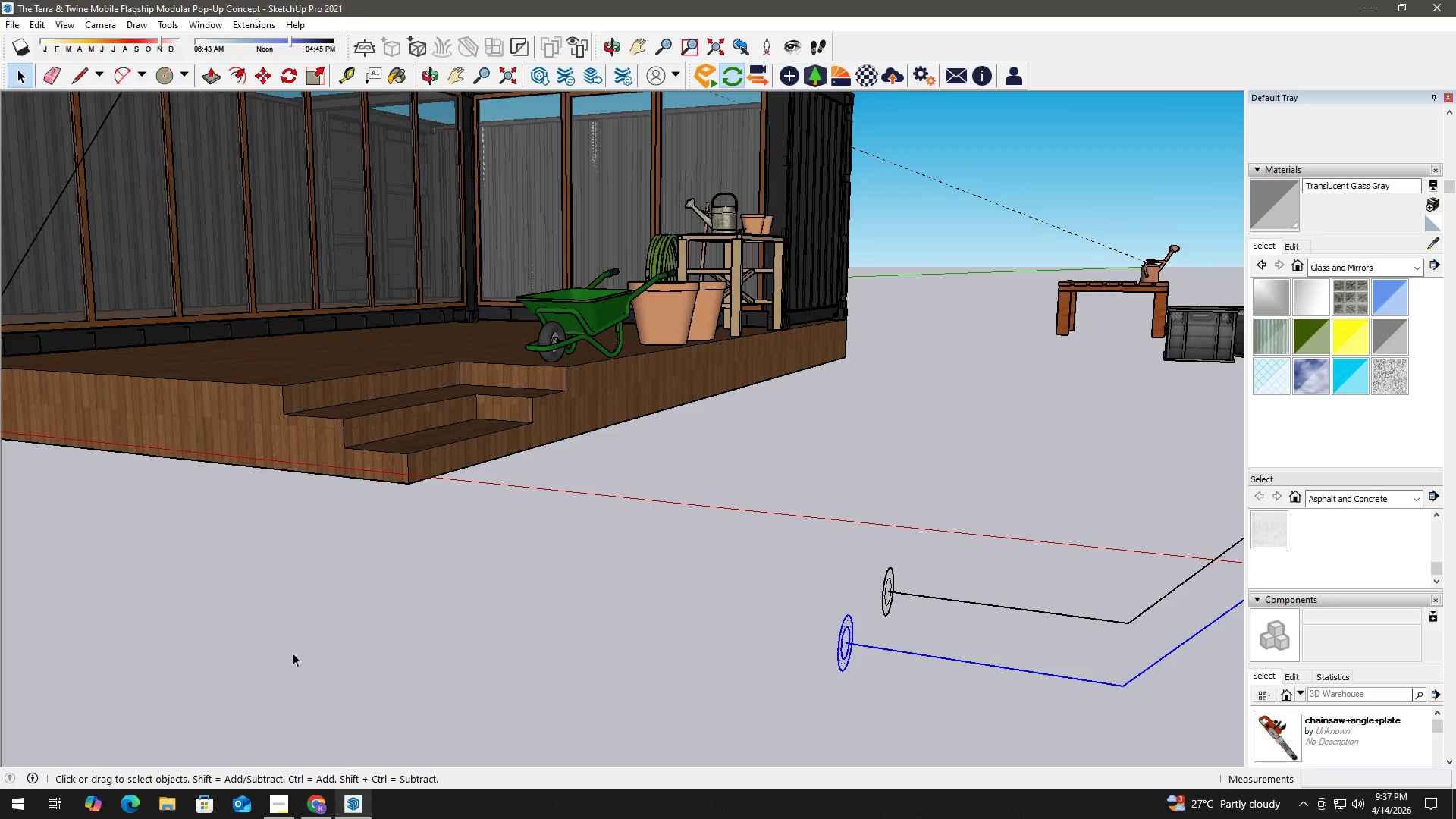 
key(H)
 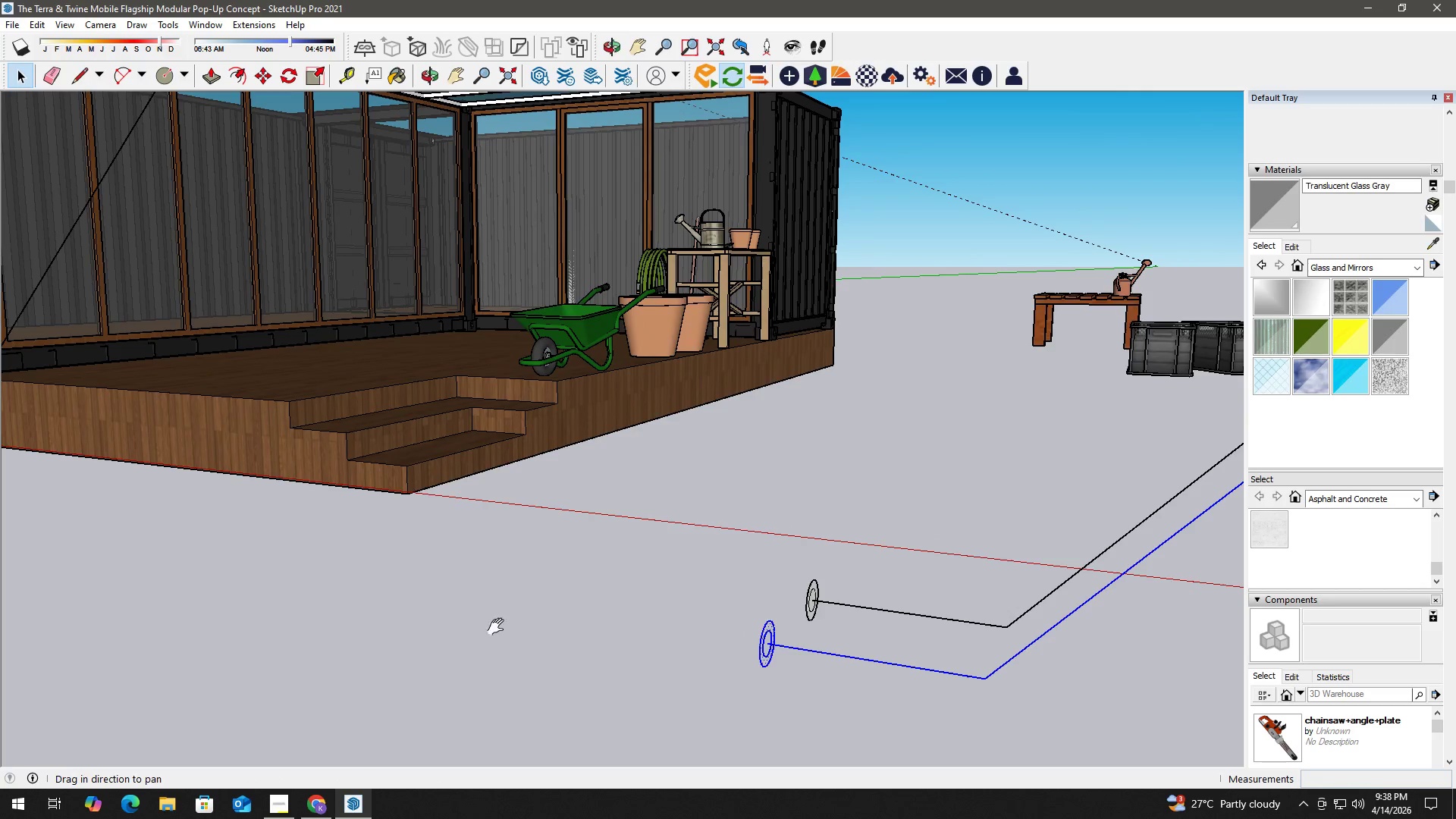 
left_click_drag(start_coordinate=[499, 627], to_coordinate=[338, 617])
 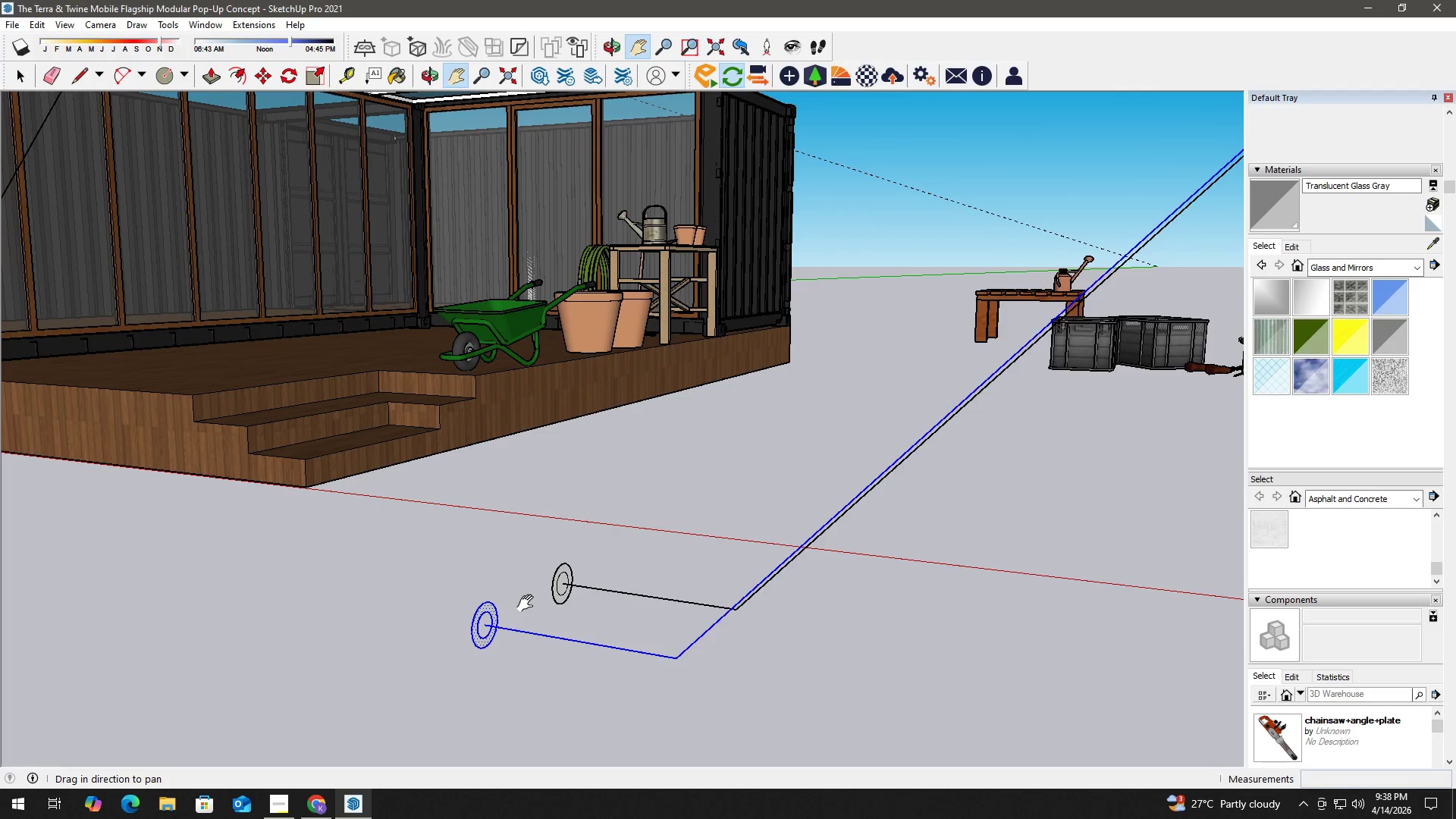 
scroll: coordinate [394, 648], scroll_direction: down, amount: 2.0
 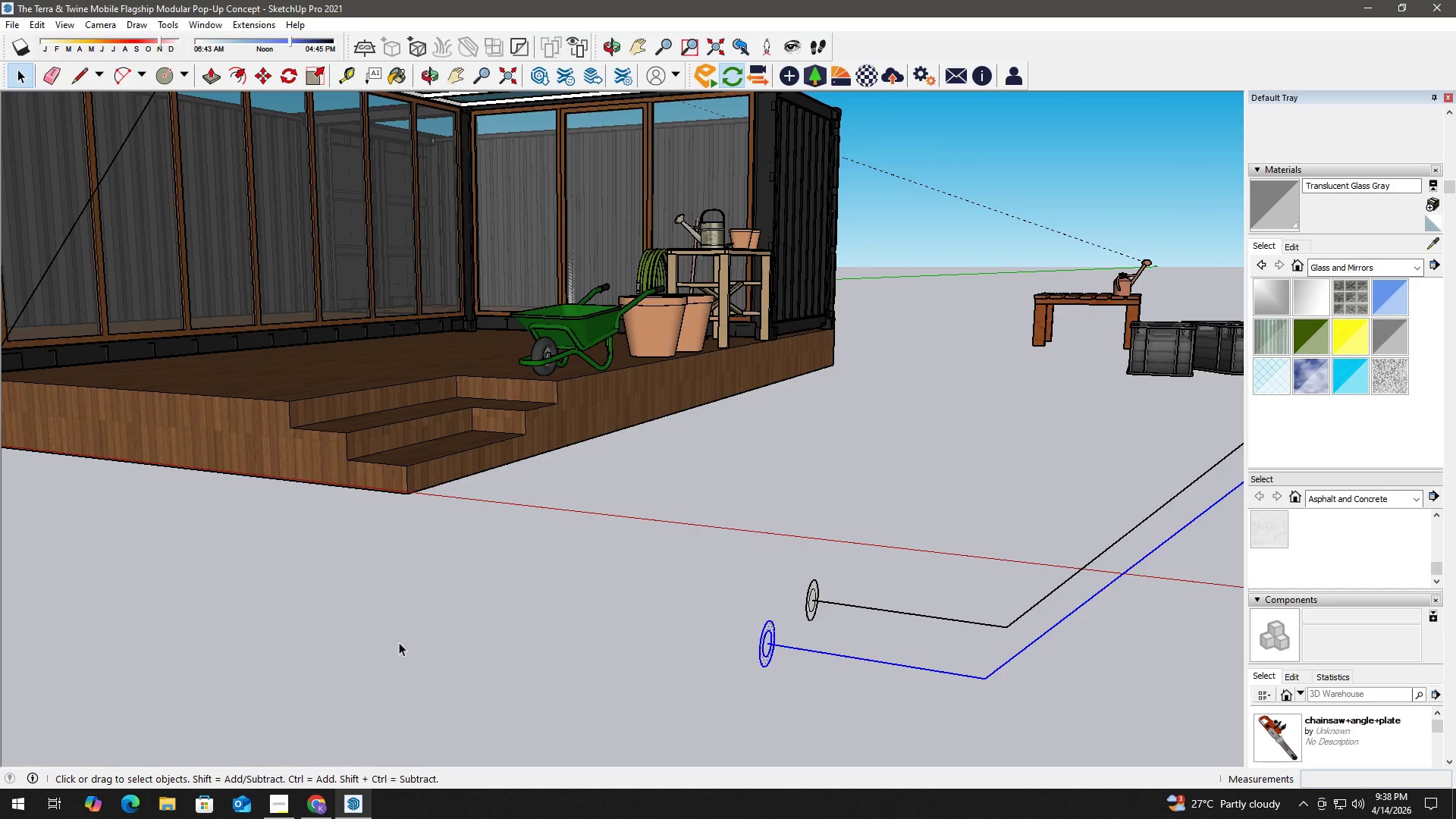 
key(Space)
 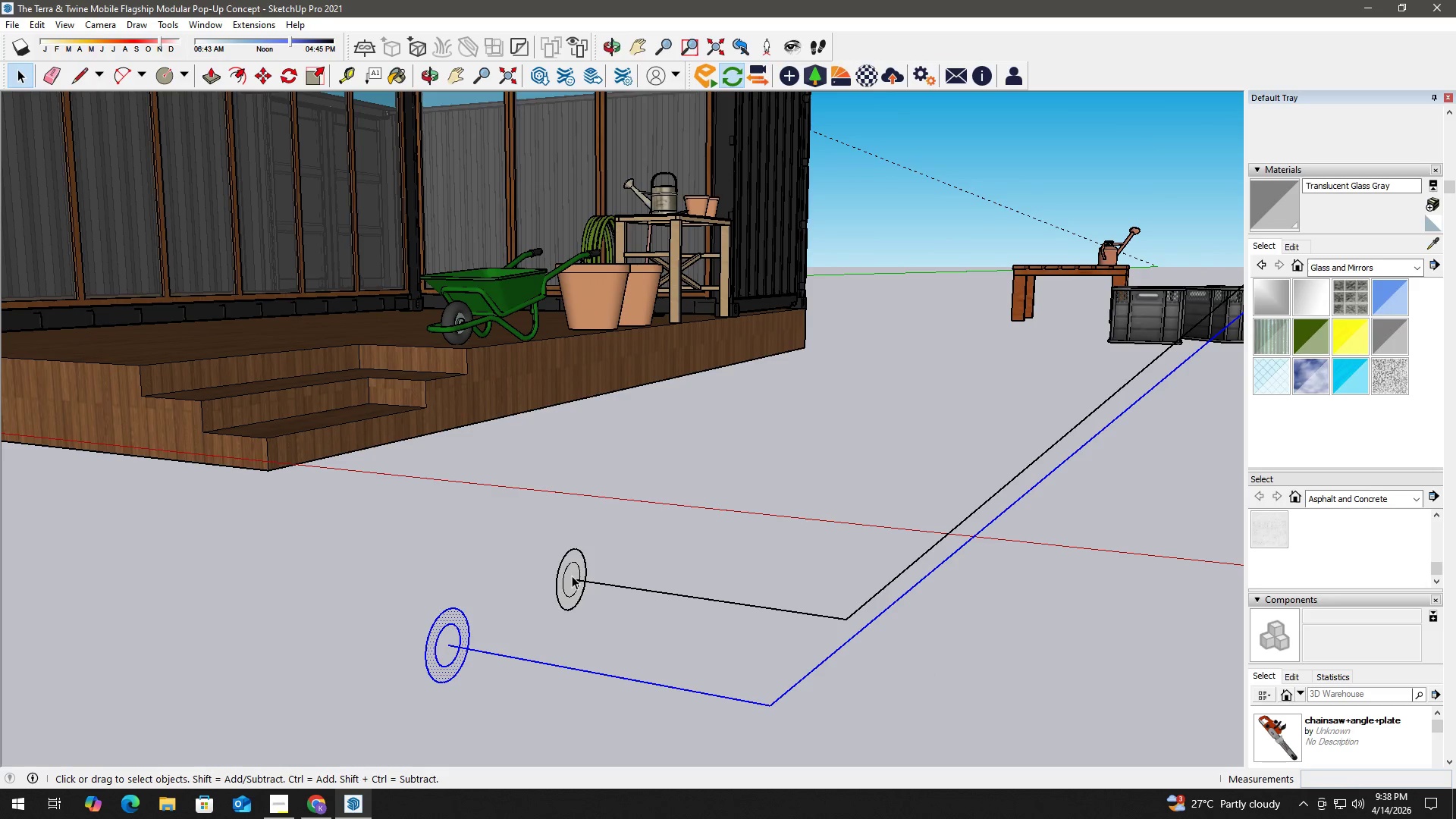 
scroll: coordinate [564, 582], scroll_direction: up, amount: 4.0
 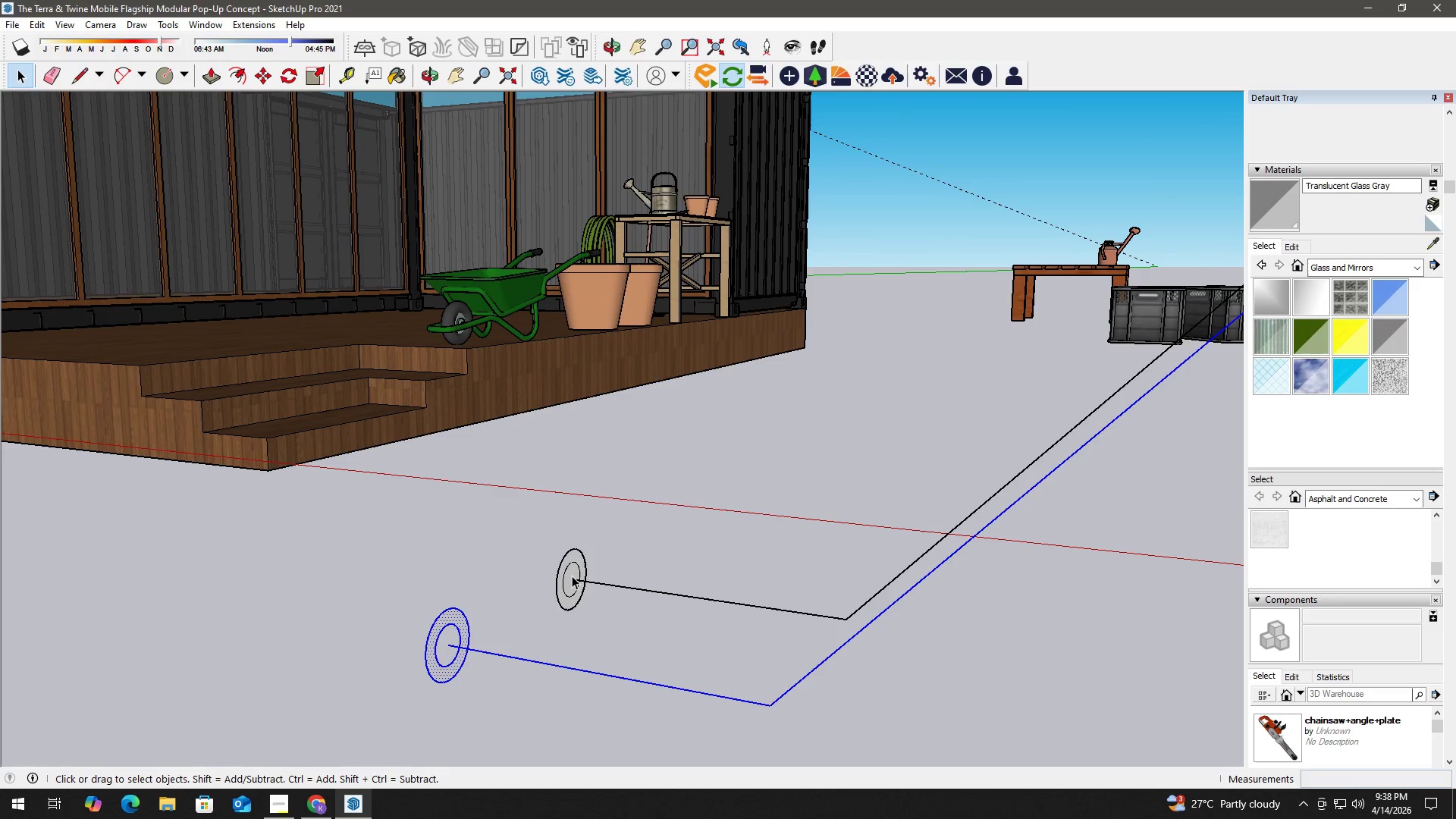 
left_click([573, 571])
 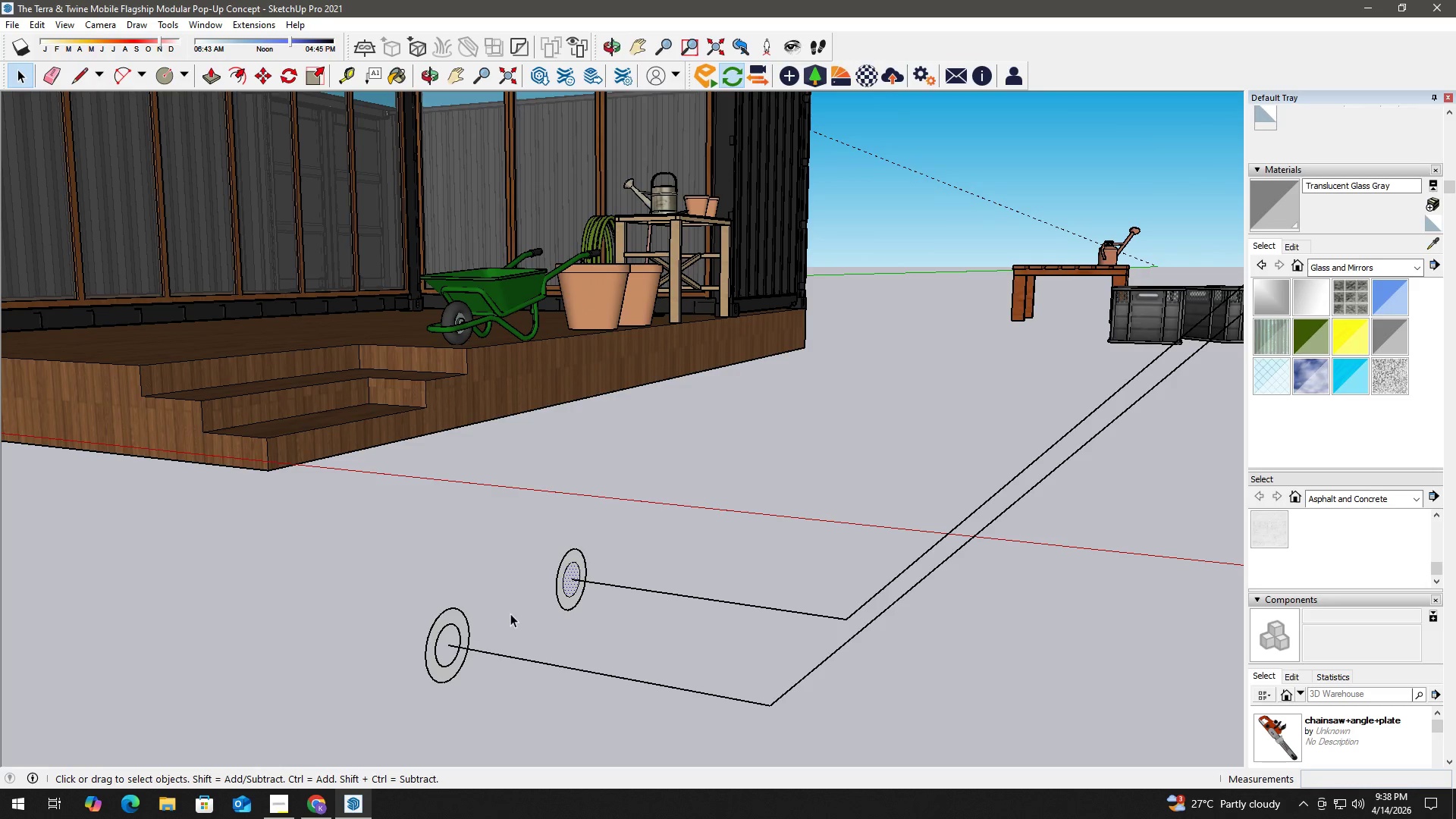 
scroll: coordinate [457, 637], scroll_direction: up, amount: 4.0
 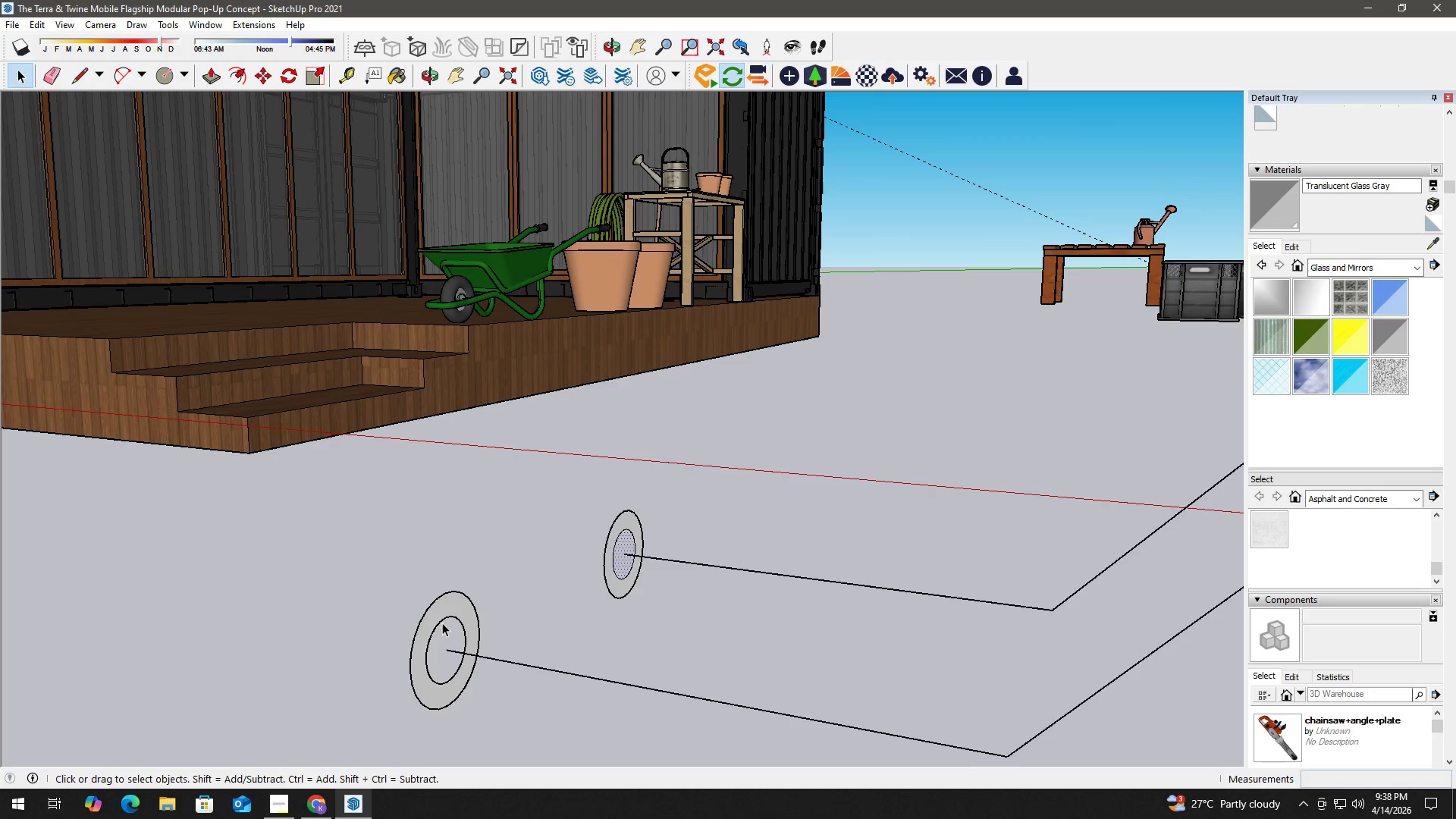 
key(L)
 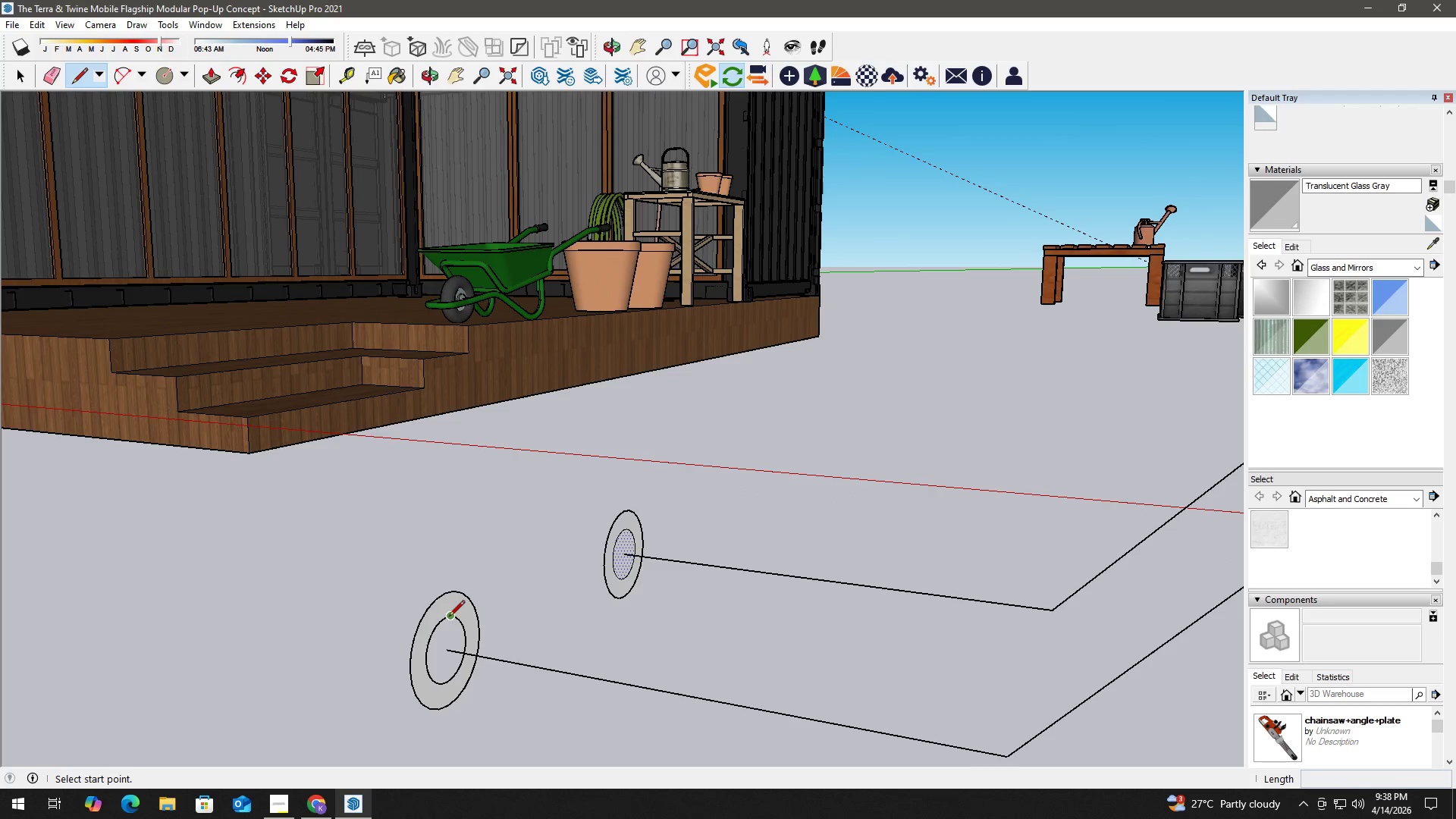 
left_click([449, 617])
 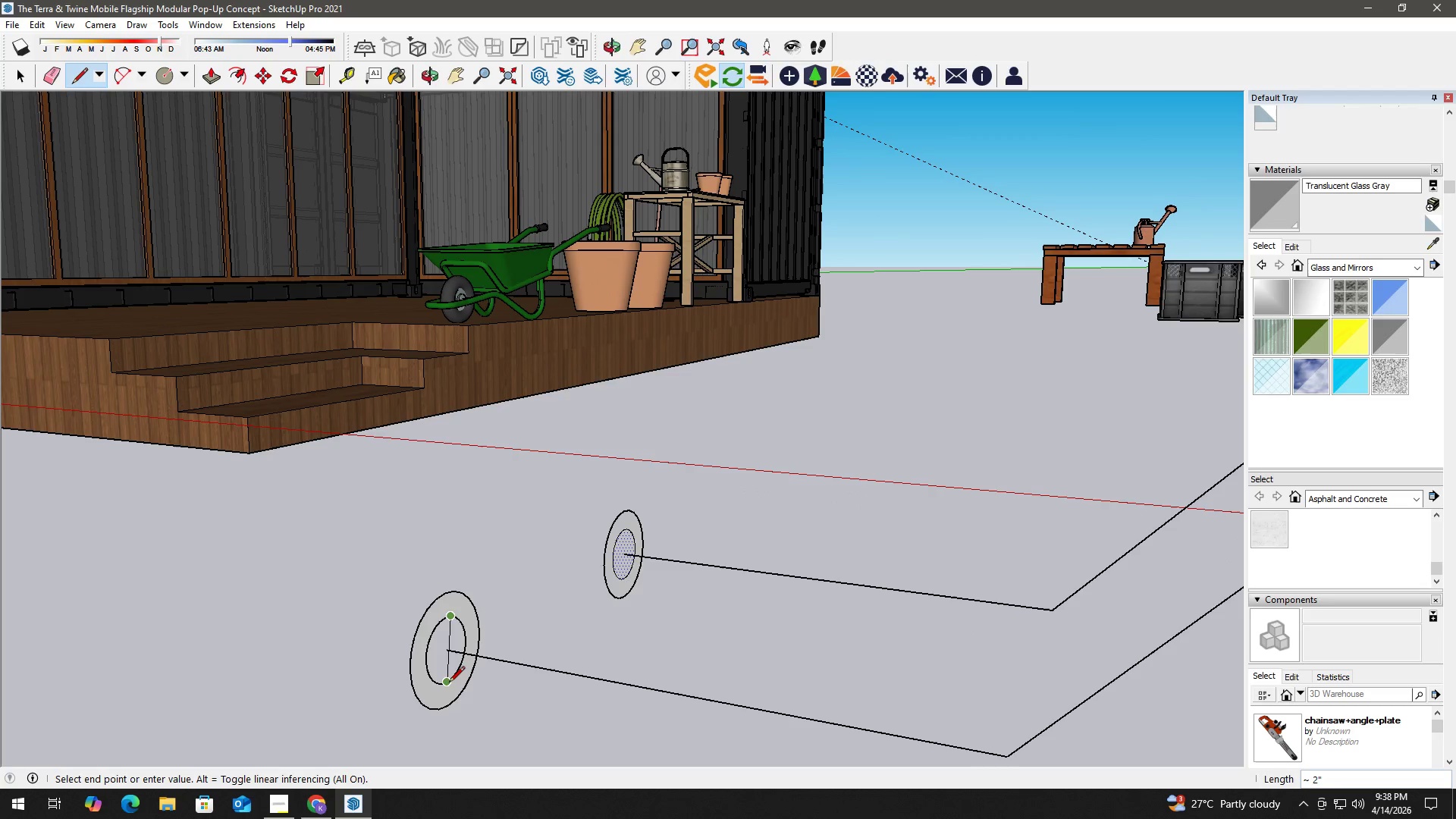 
left_click([449, 684])
 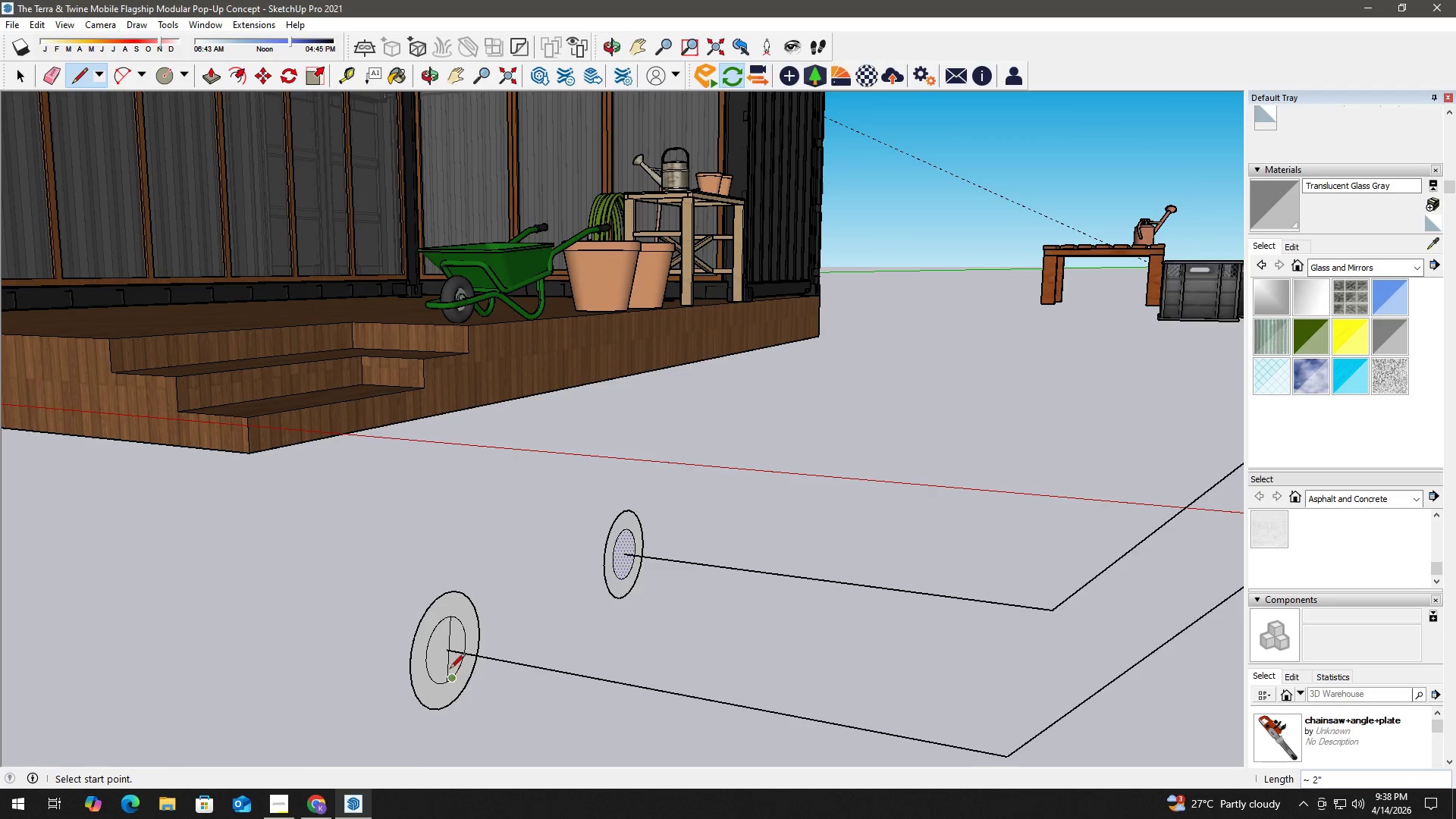 
key(Space)
 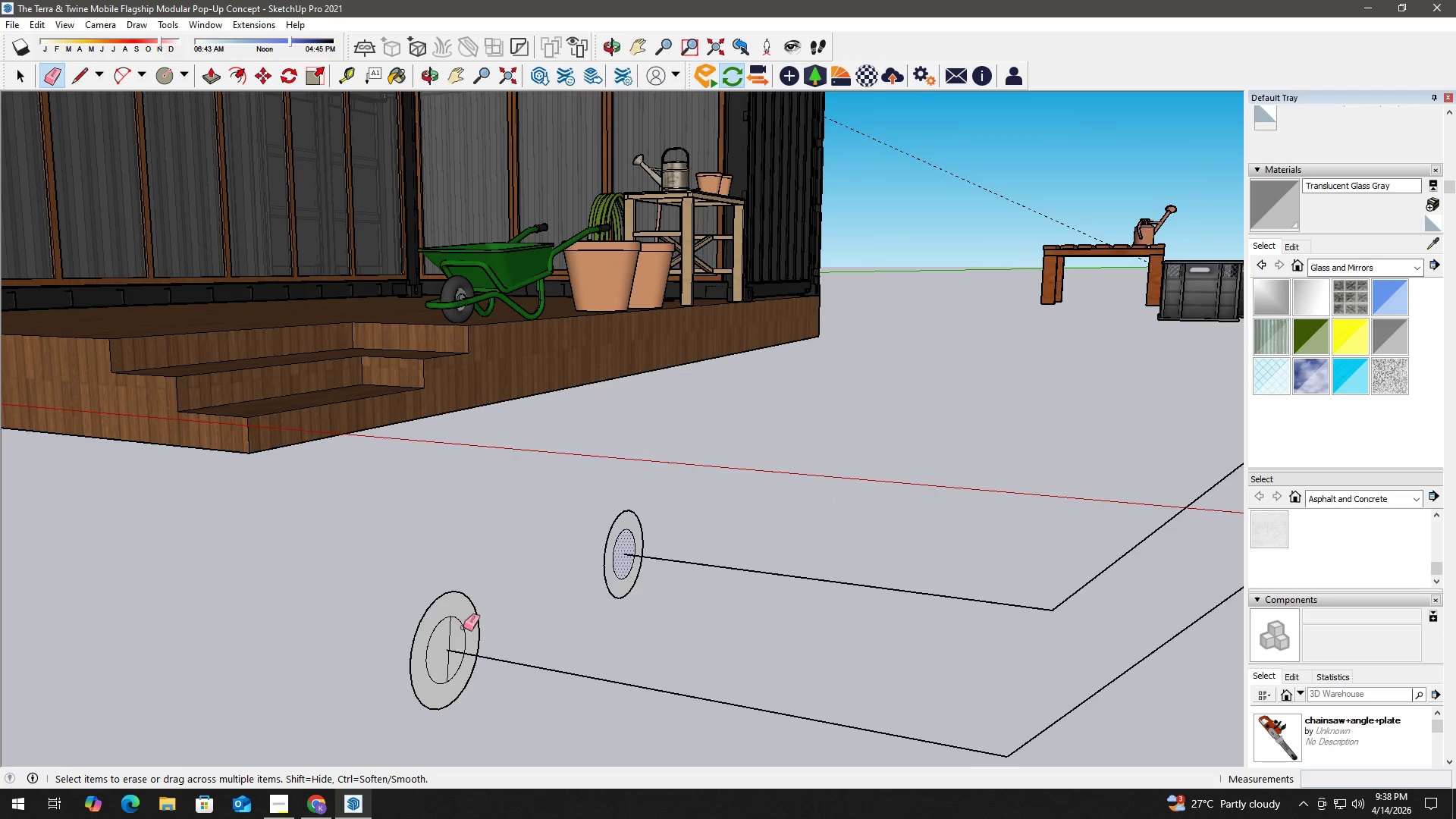 
left_click_drag(start_coordinate=[466, 626], to_coordinate=[422, 636])
 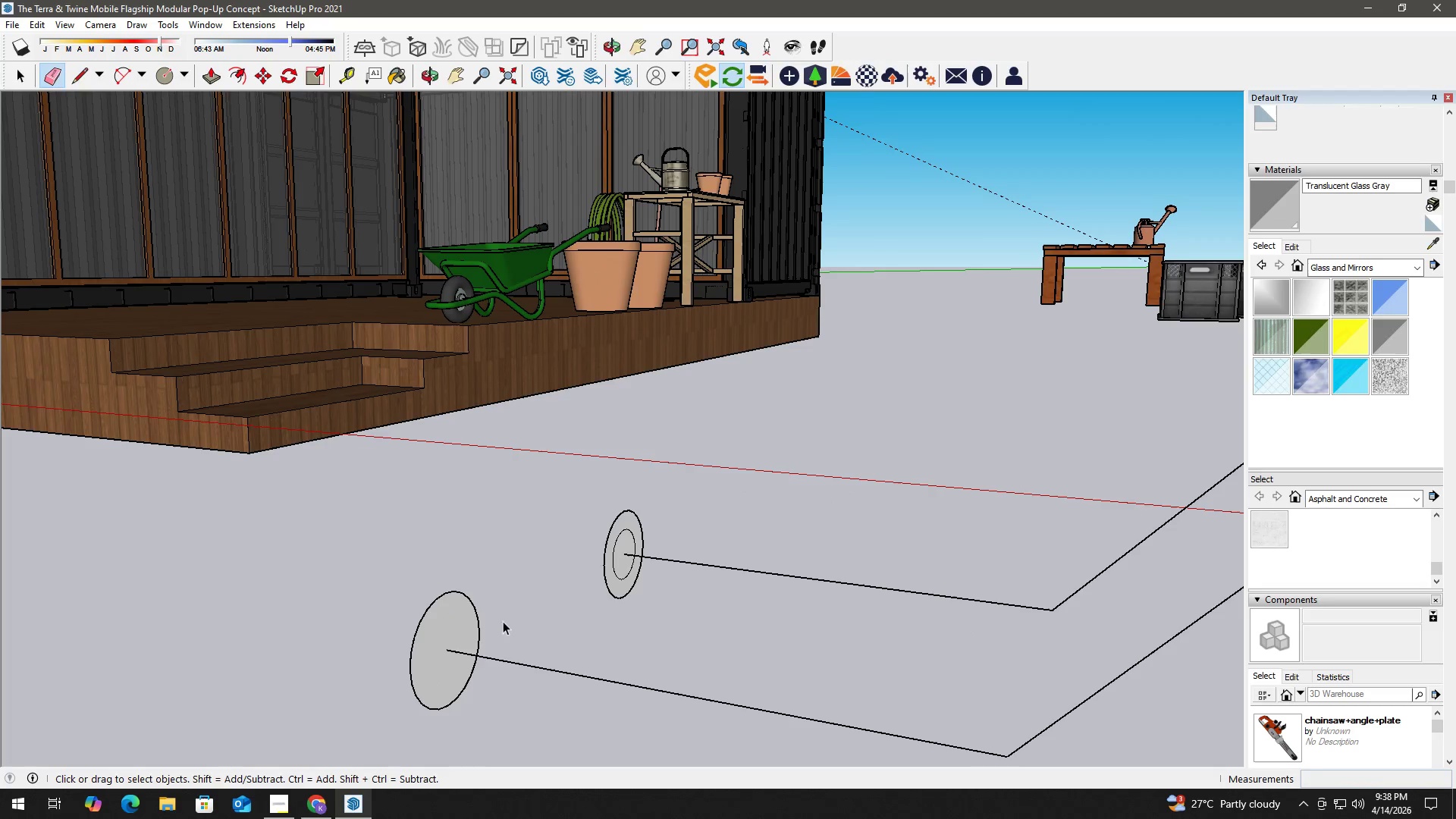 
hold_key(key=Space, duration=17.25)
 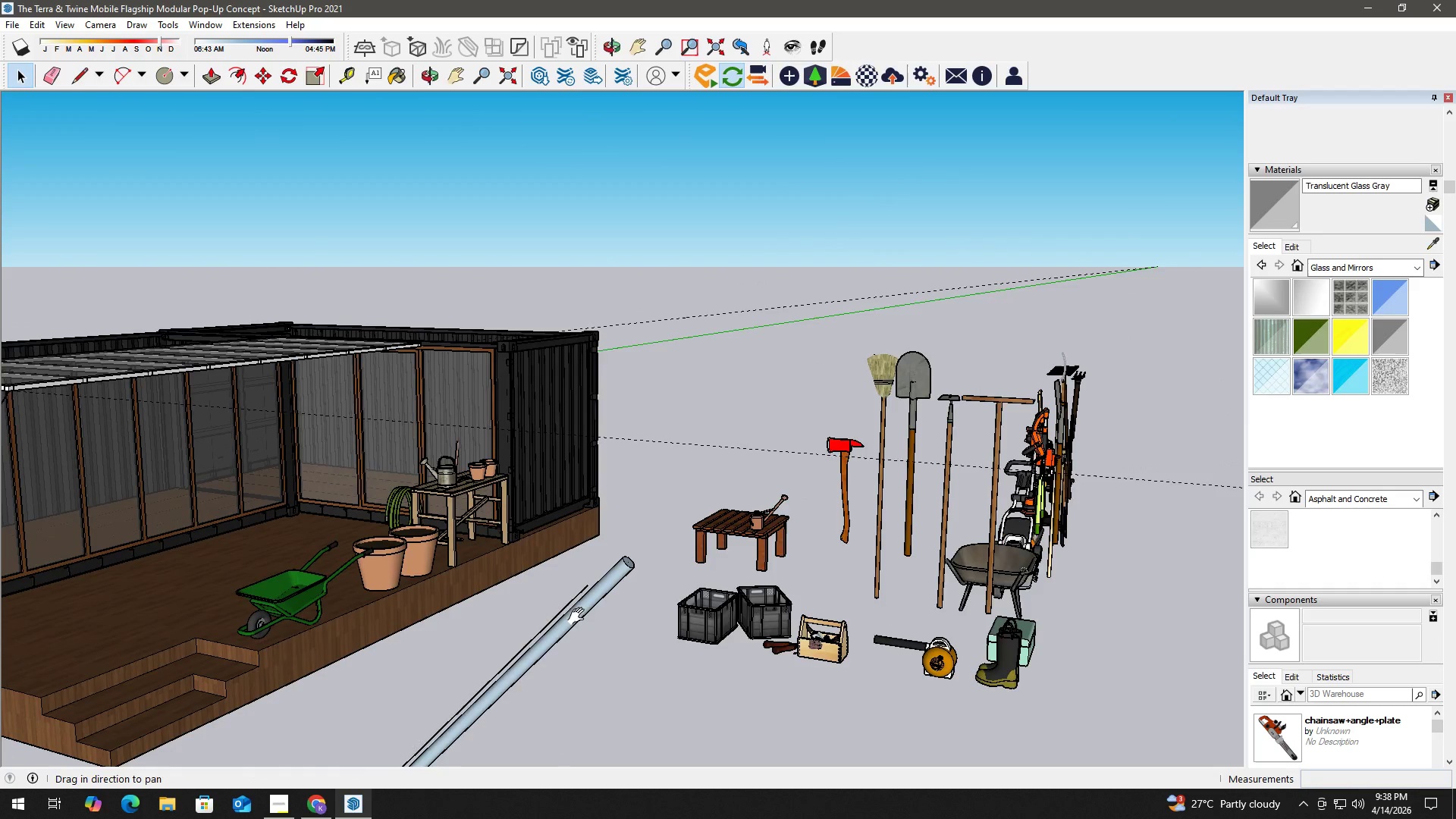 
left_click([620, 561])
 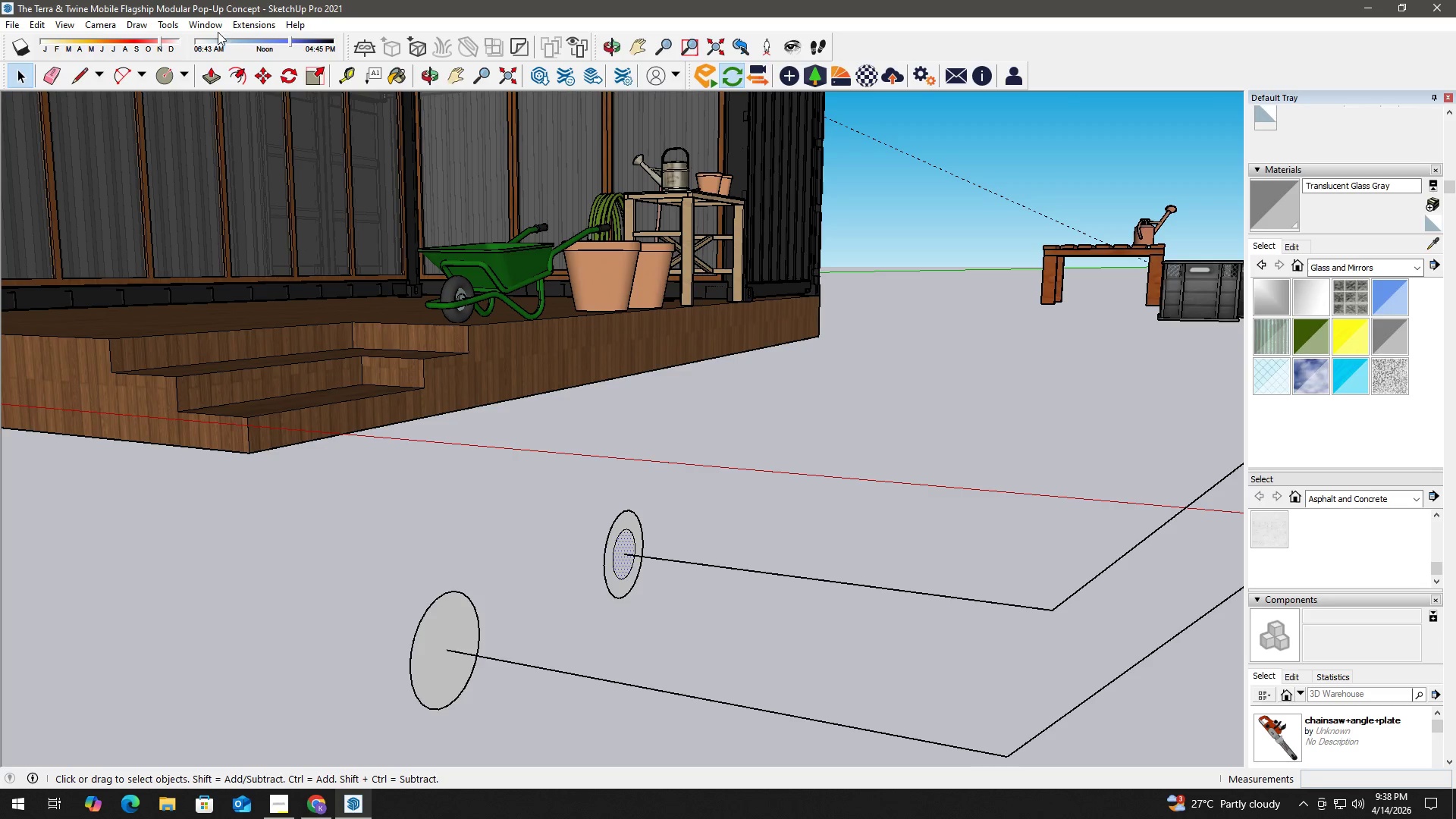 
left_click([162, 15])
 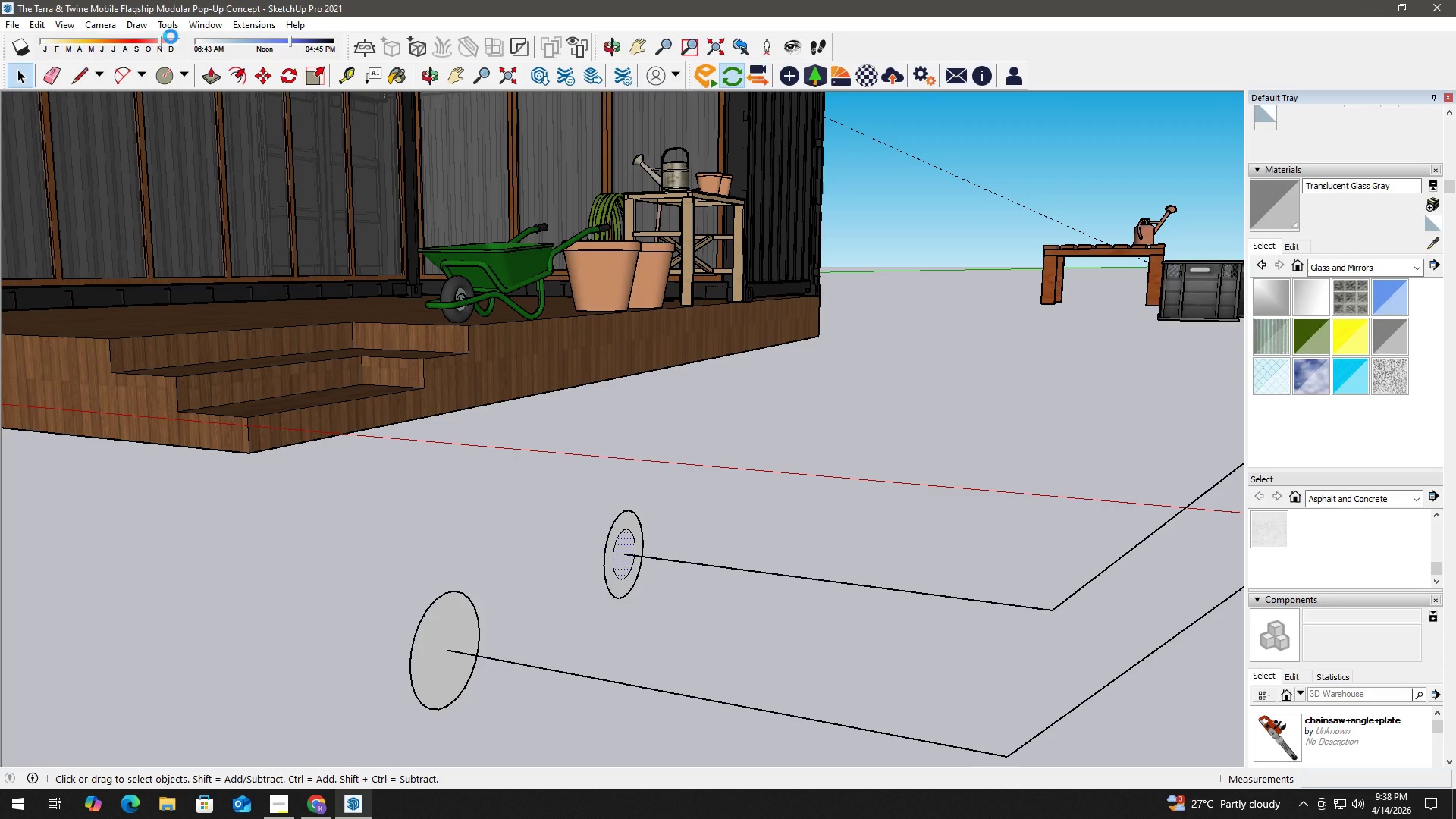 
left_click([173, 24])
 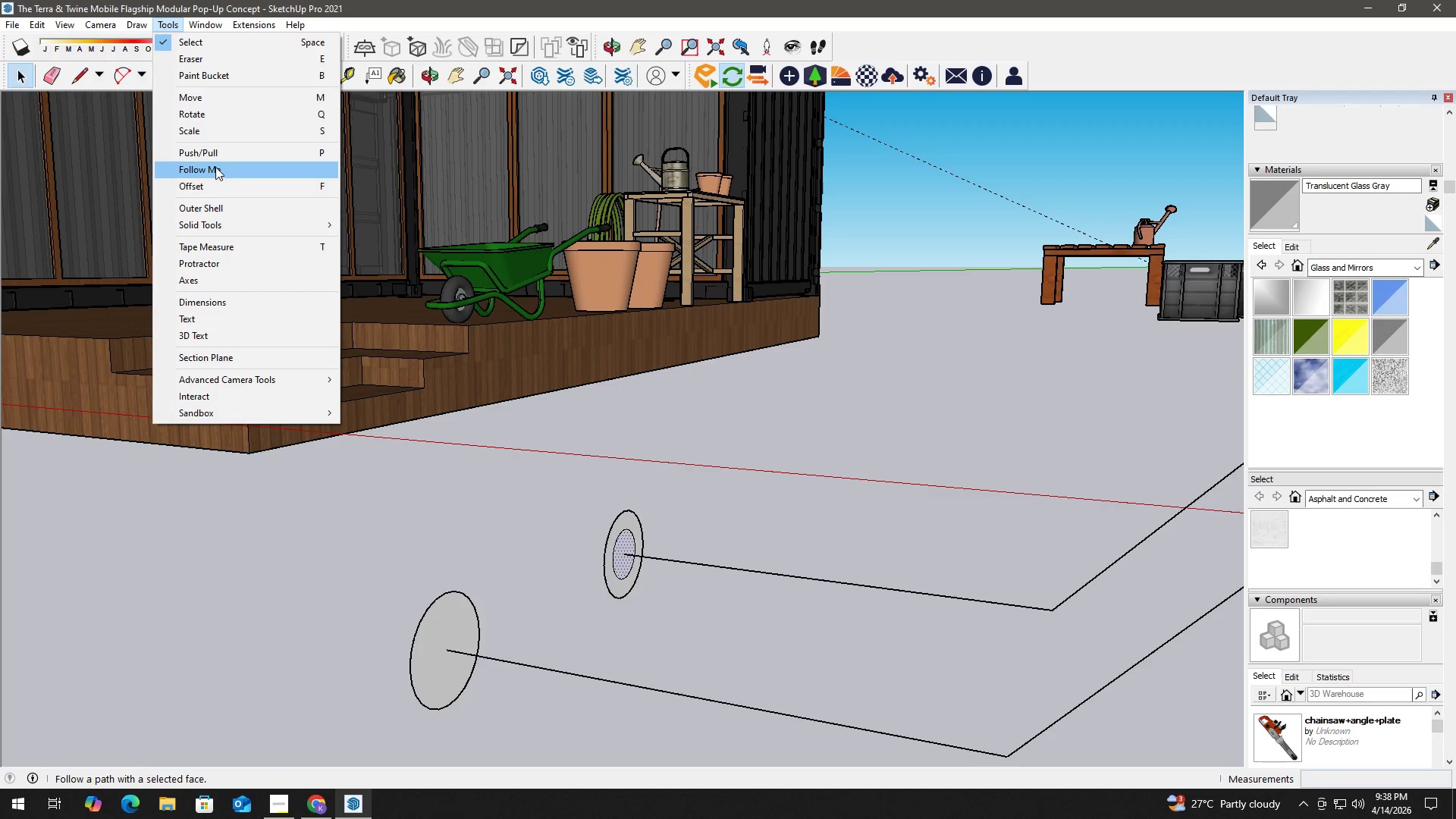 
left_click([215, 167])
 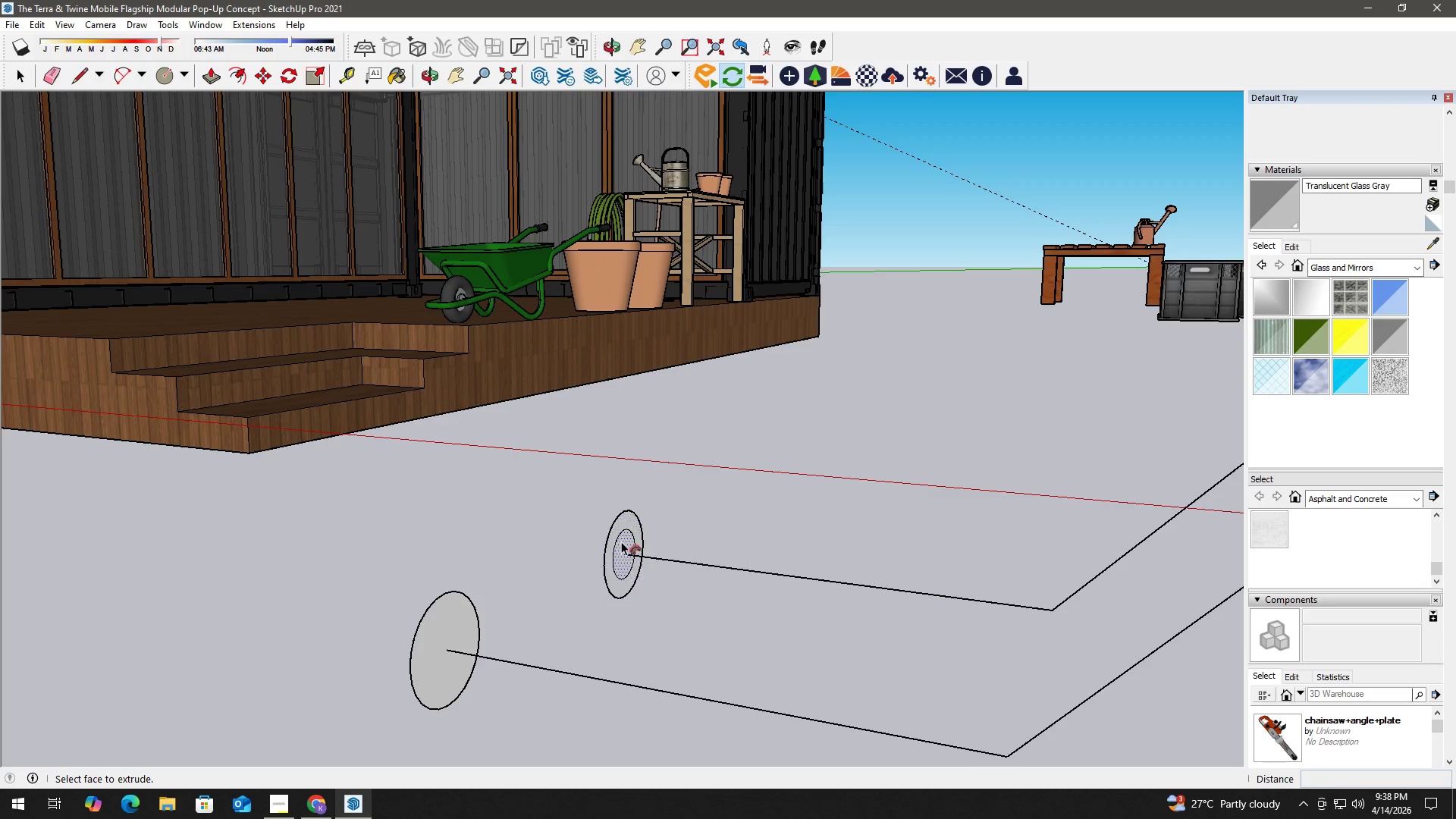 
left_click([619, 547])
 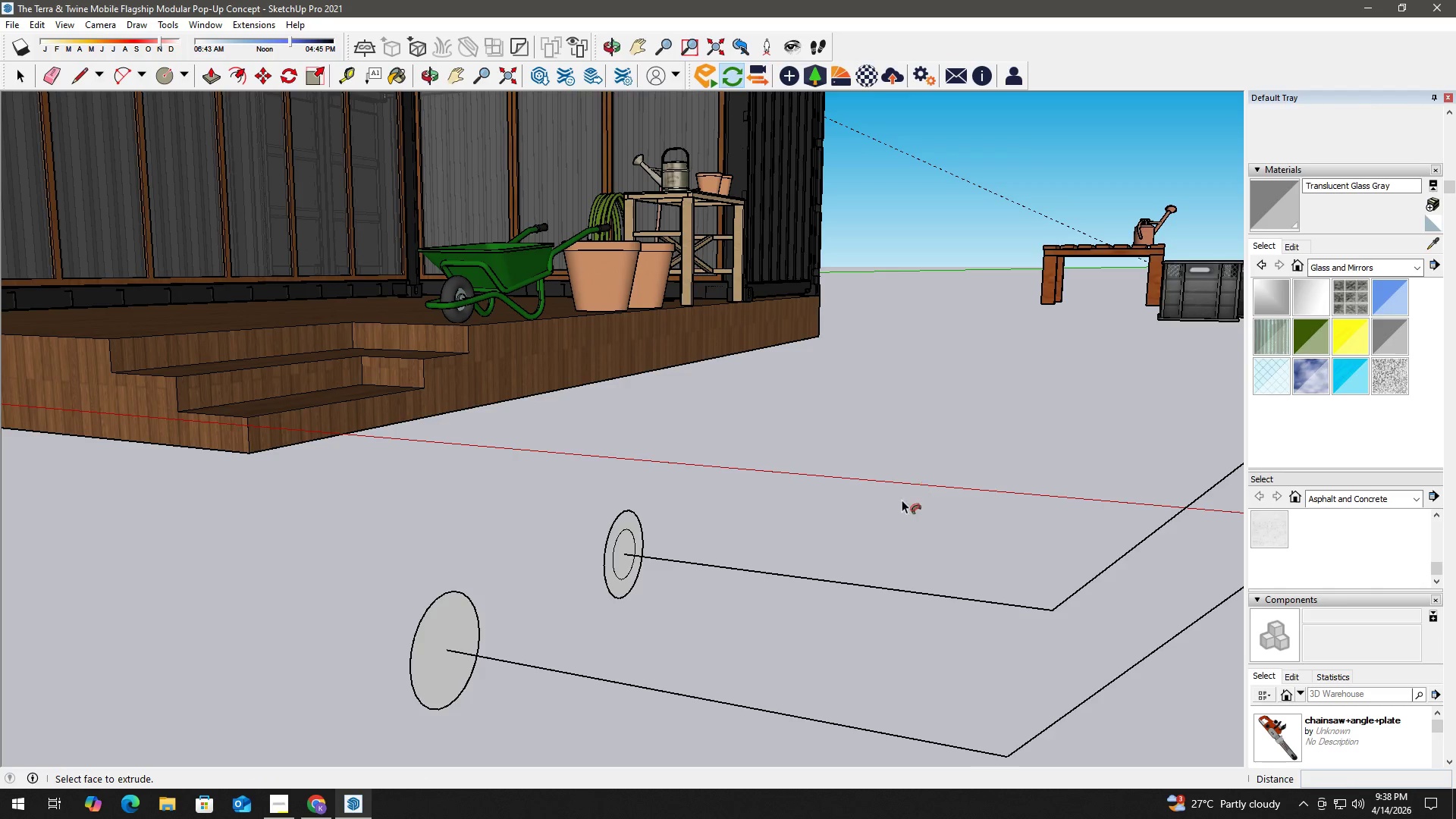 
scroll: coordinate [900, 510], scroll_direction: down, amount: 1.0
 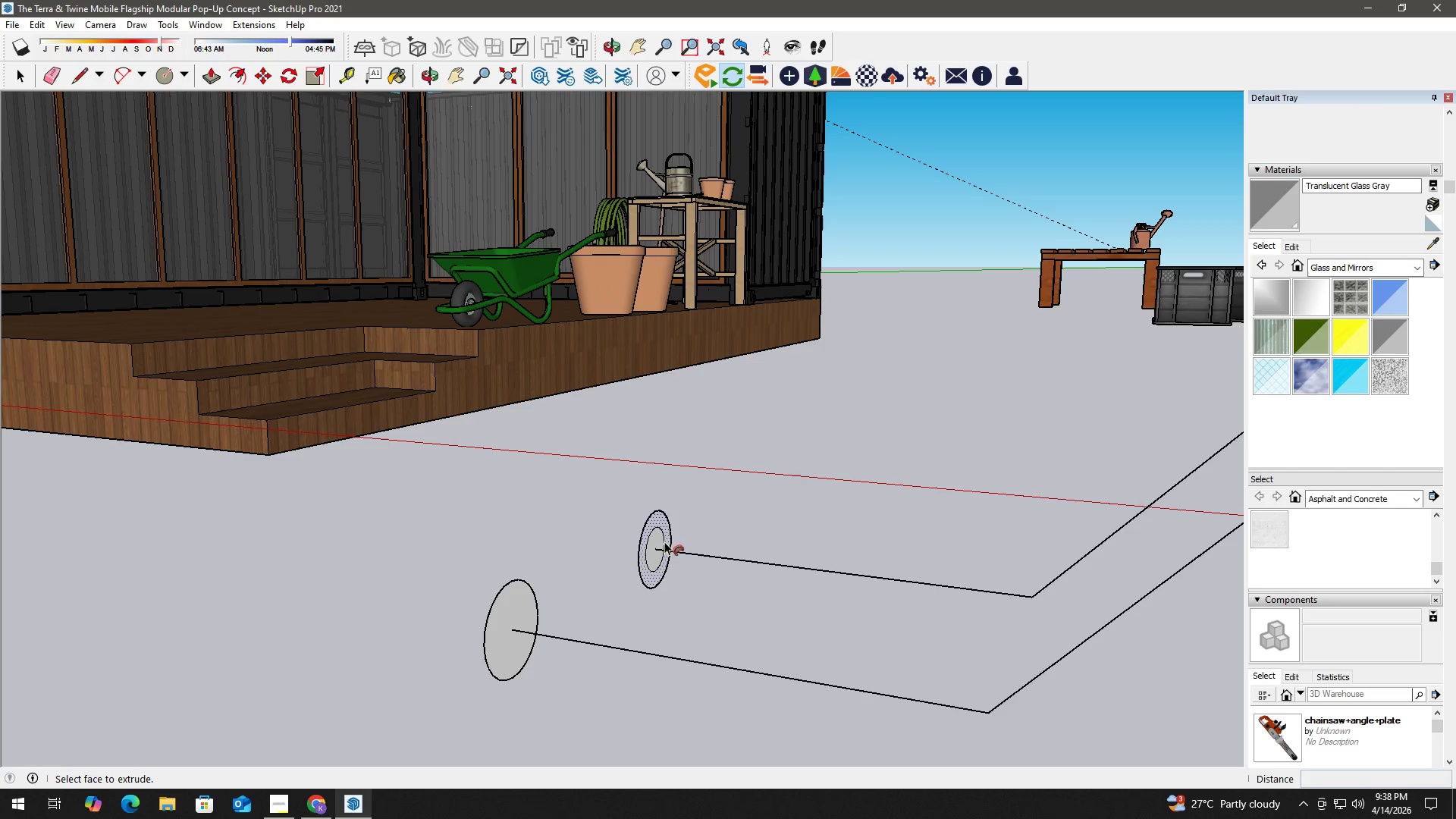 
left_click([659, 541])
 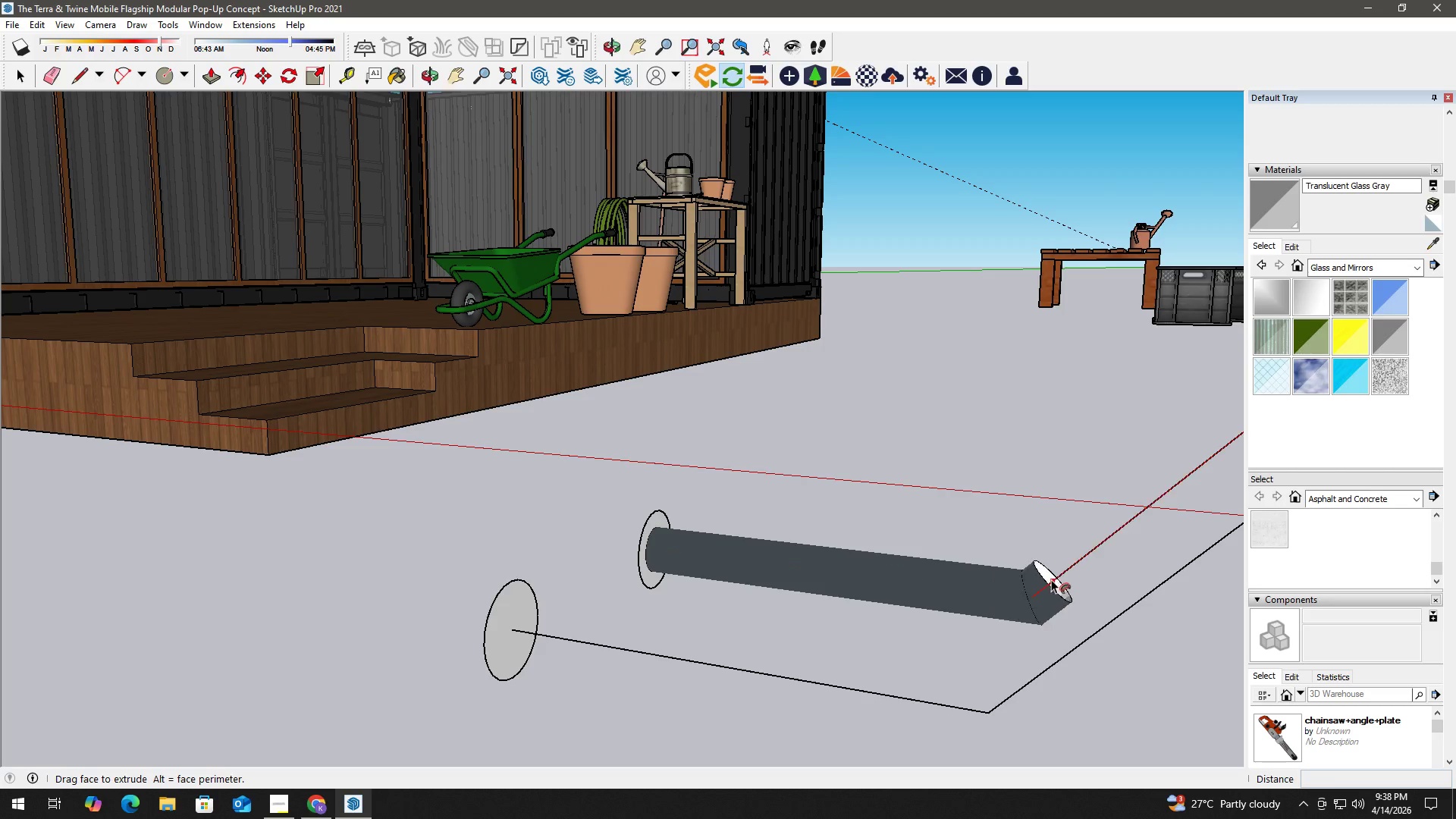 
hold_key(key=ShiftLeft, duration=1.47)
 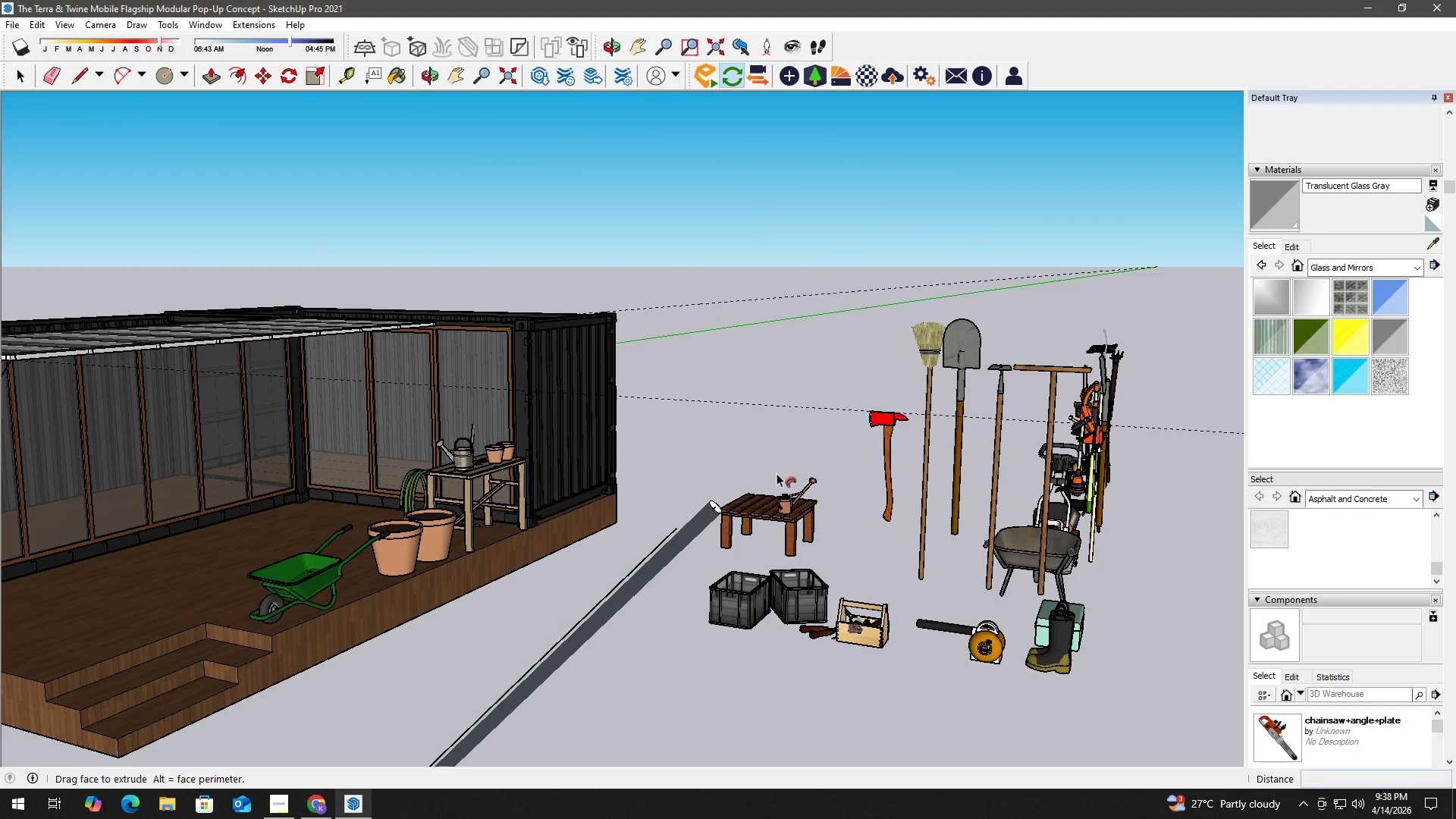 
scroll: coordinate [1154, 460], scroll_direction: down, amount: 17.0
 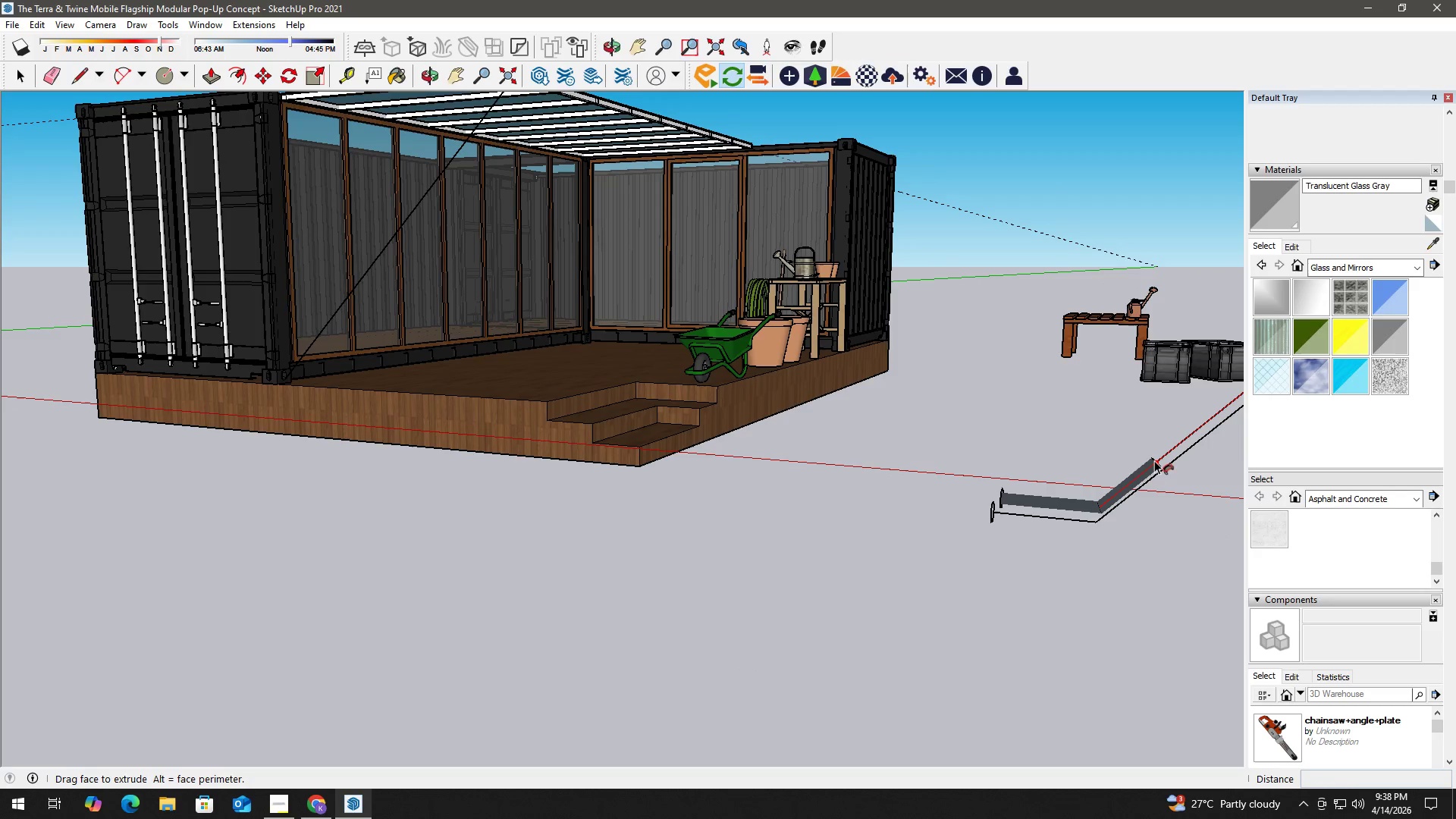 
scroll: coordinate [717, 493], scroll_direction: up, amount: 2.0
 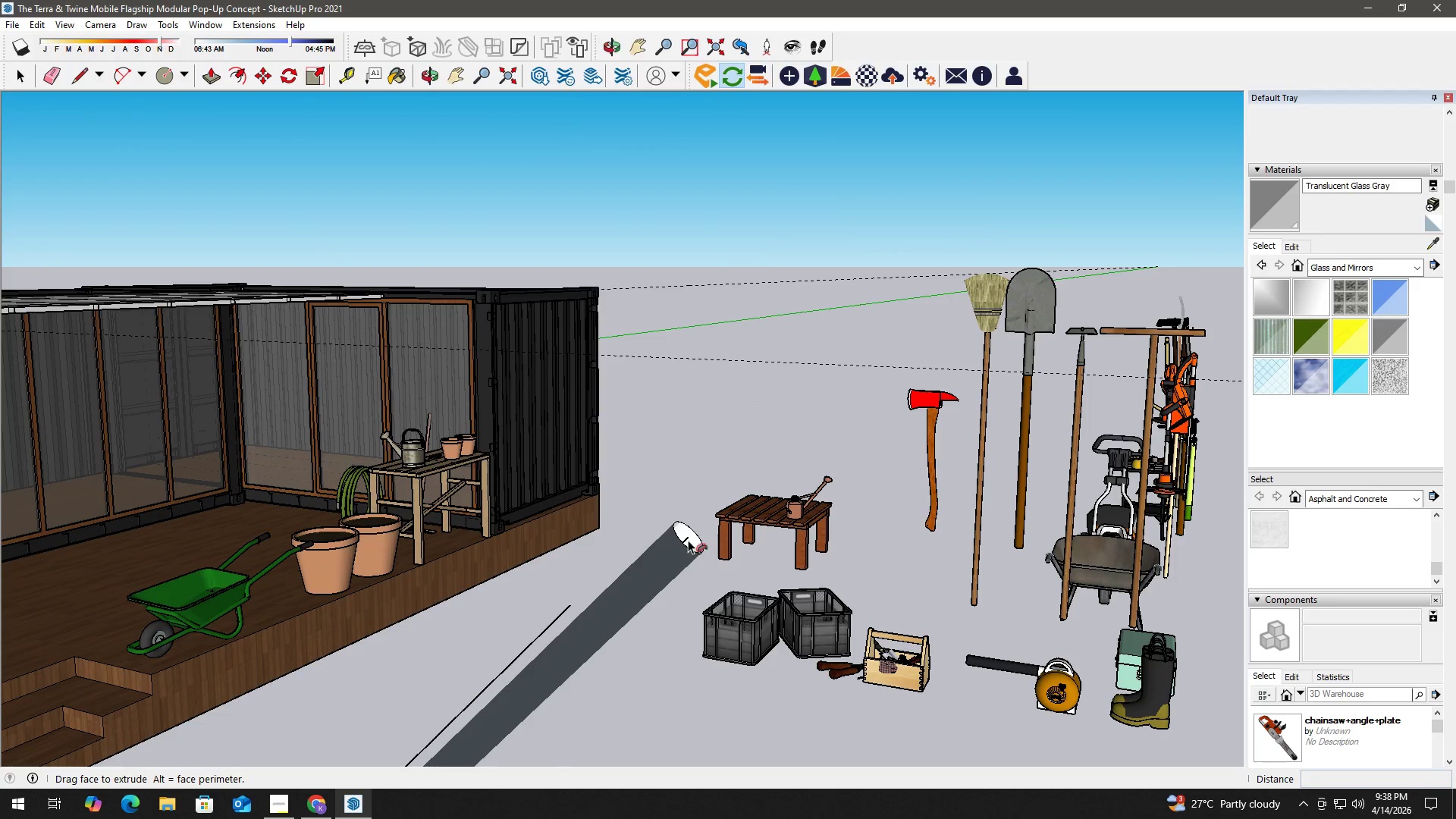 
left_click([688, 540])
 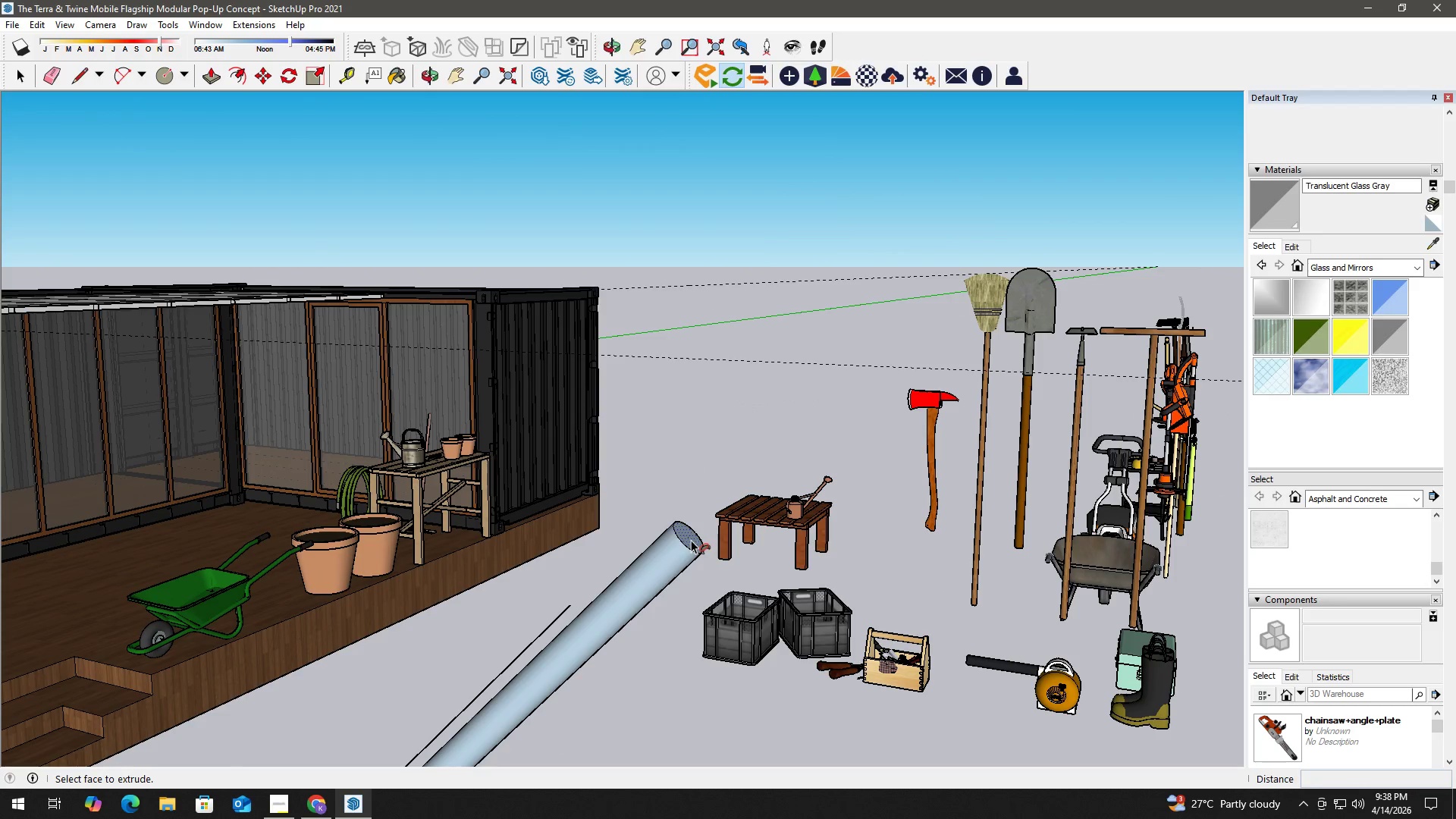 
key(H)
 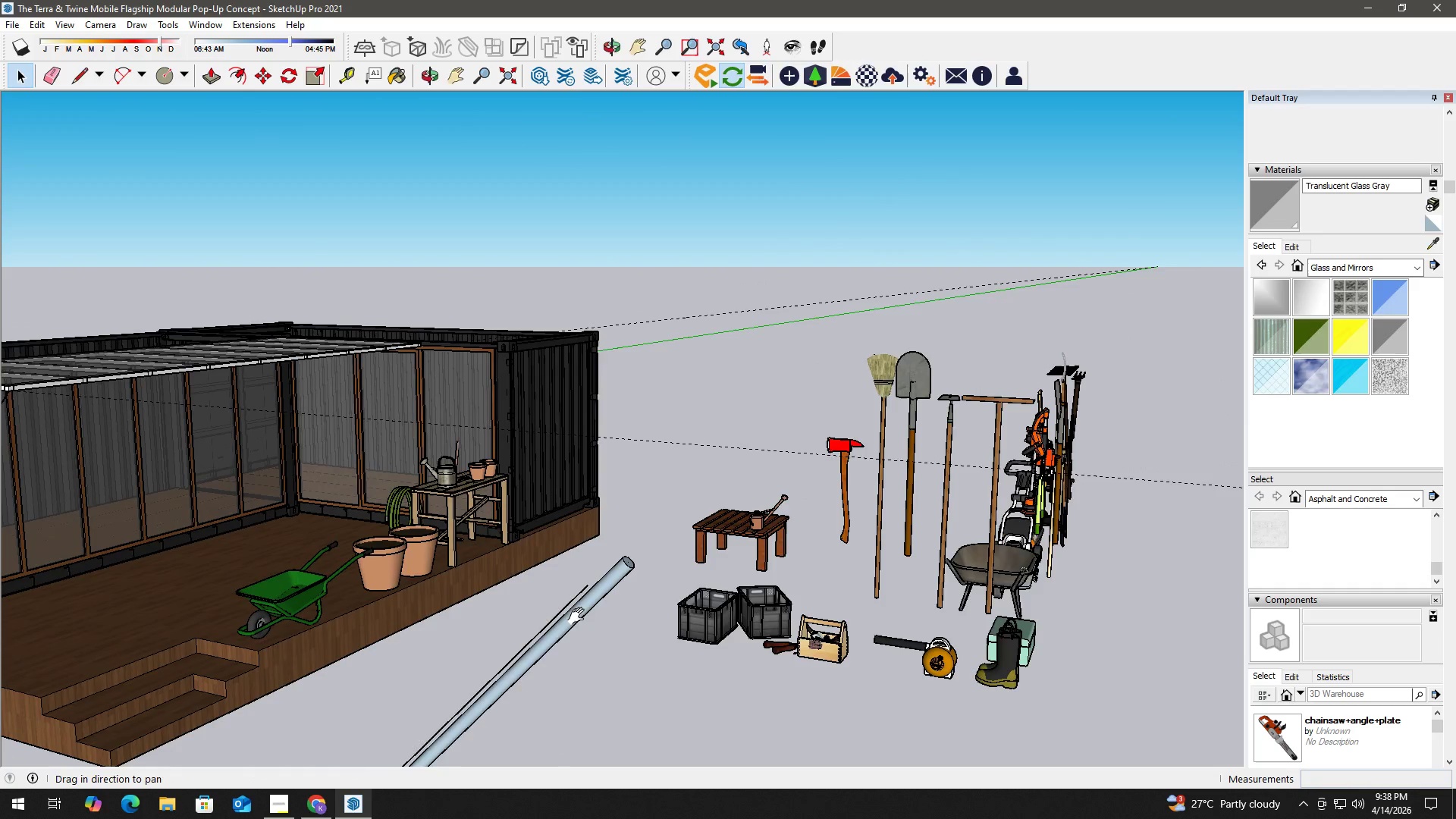 
left_click_drag(start_coordinate=[588, 613], to_coordinate=[1042, 276])
 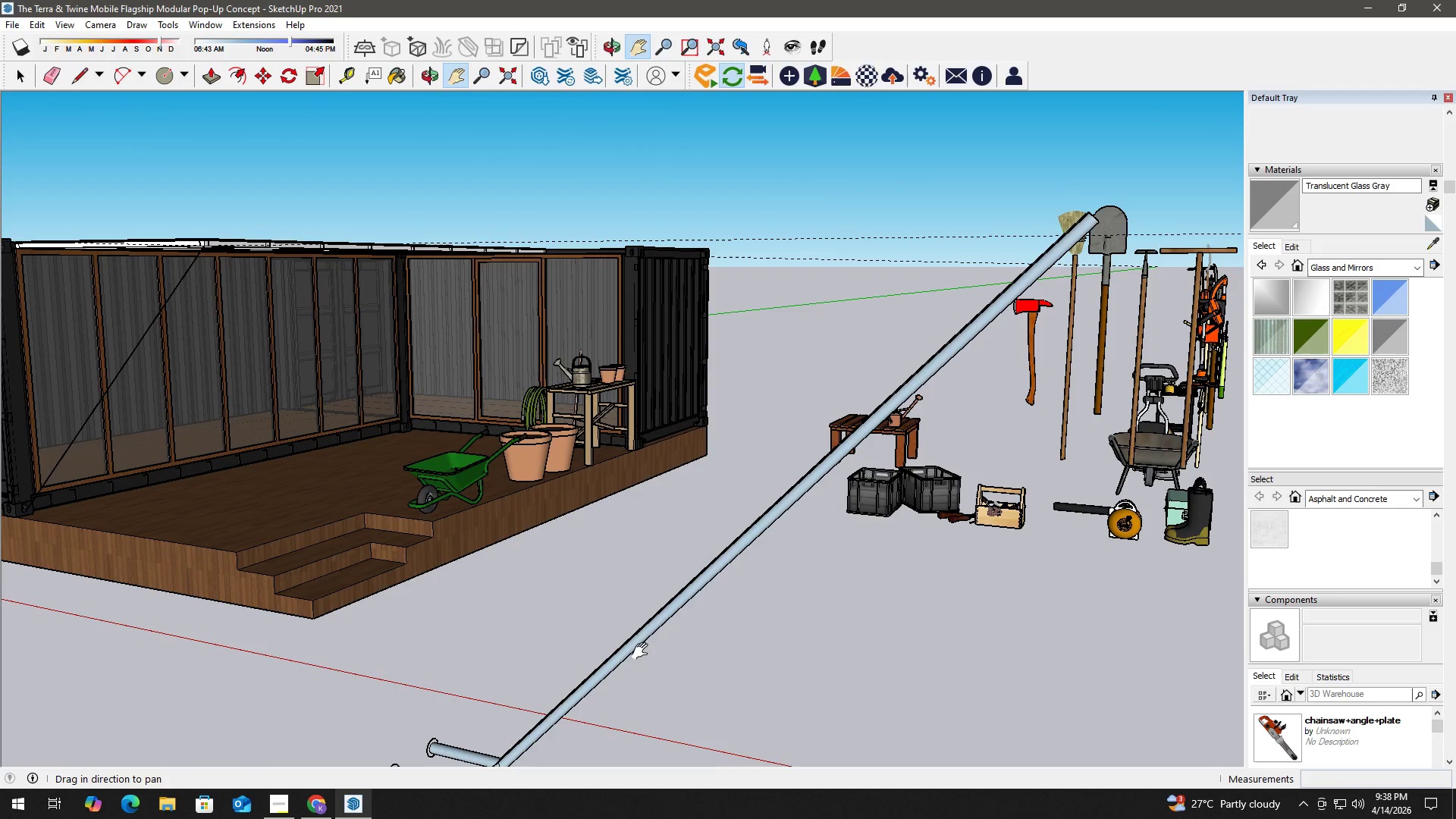 
scroll: coordinate [581, 592], scroll_direction: down, amount: 6.0
 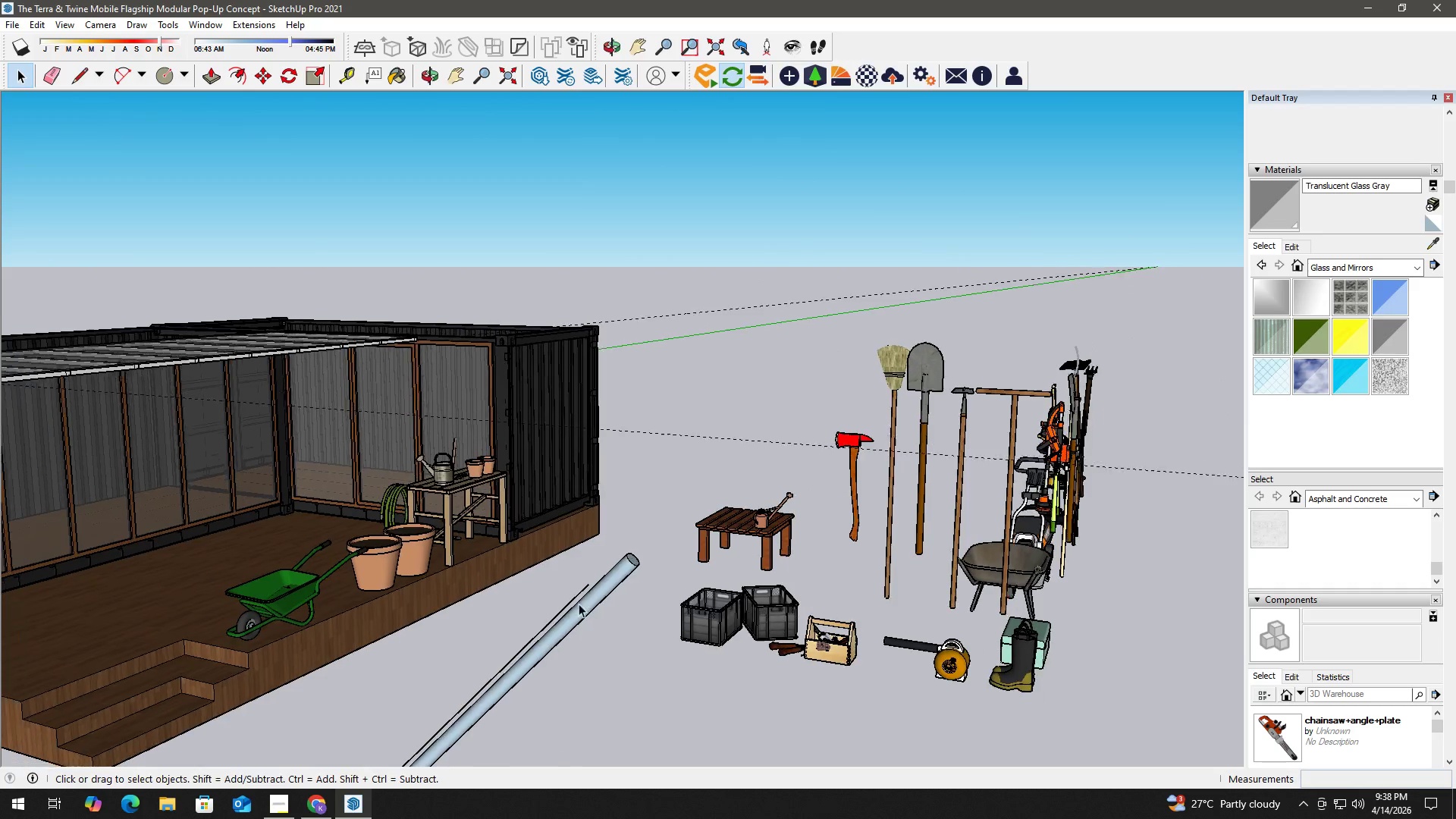 
key(H)
 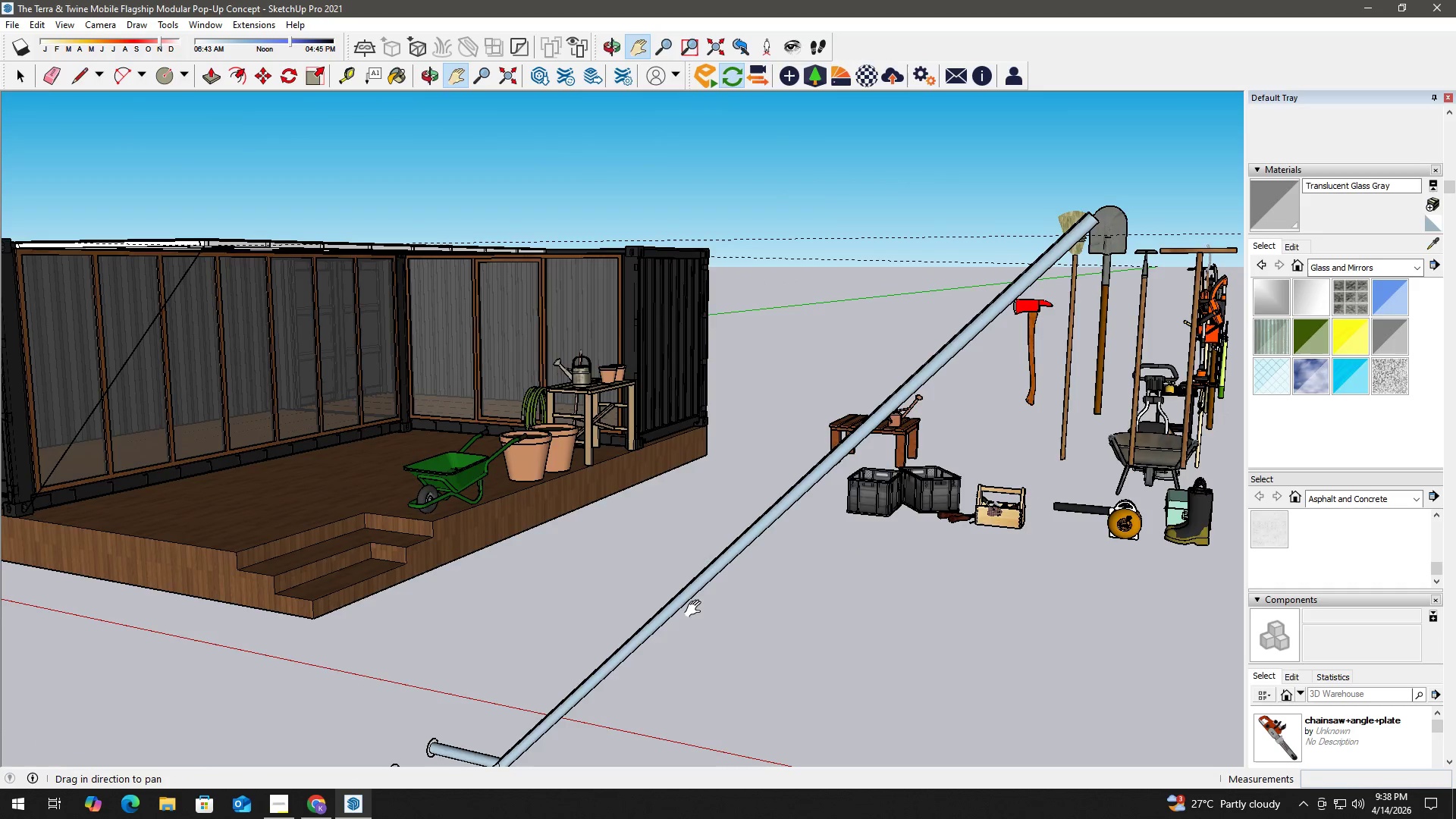 
left_click_drag(start_coordinate=[682, 621], to_coordinate=[844, 440])
 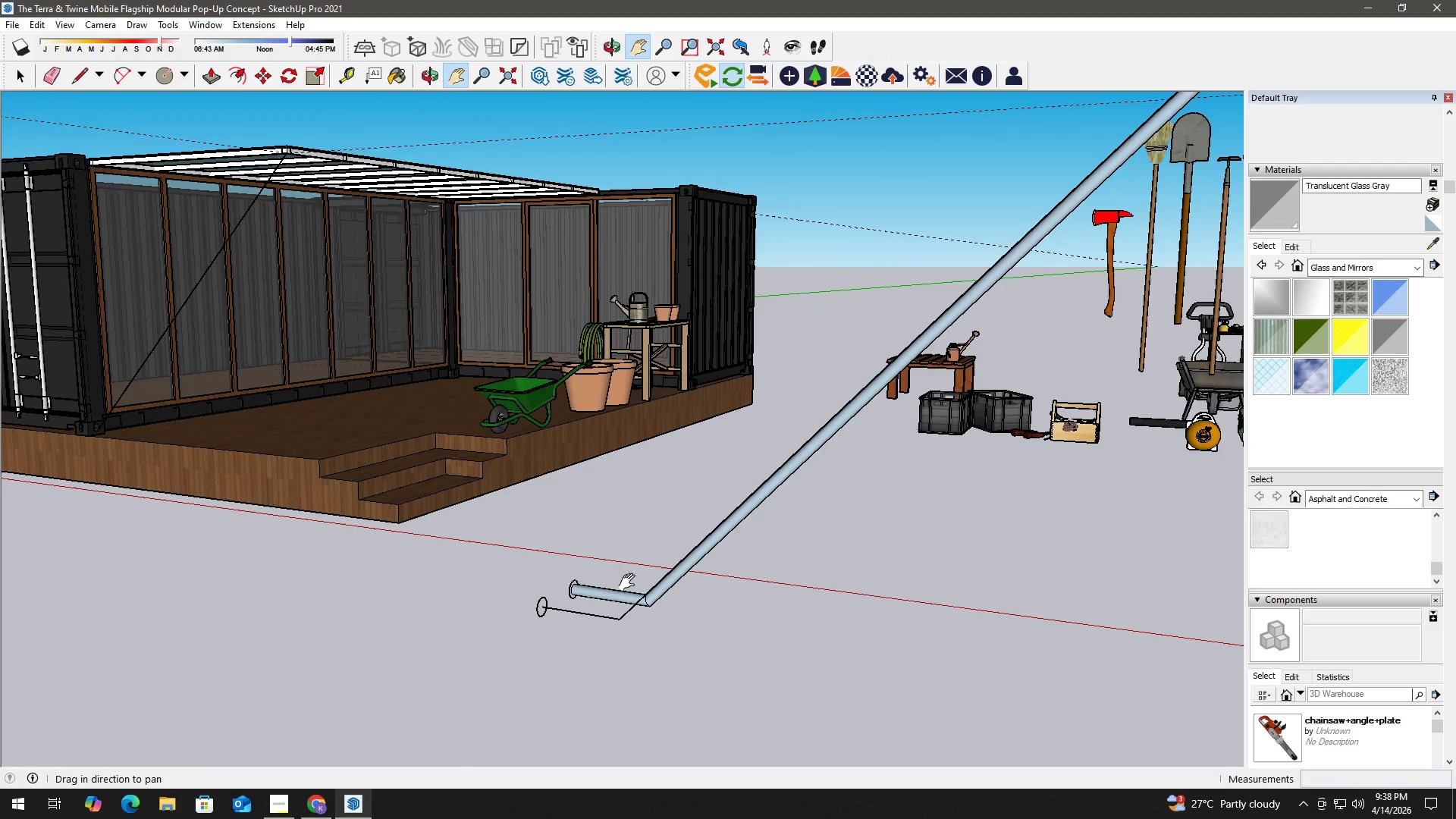 
key(Space)
 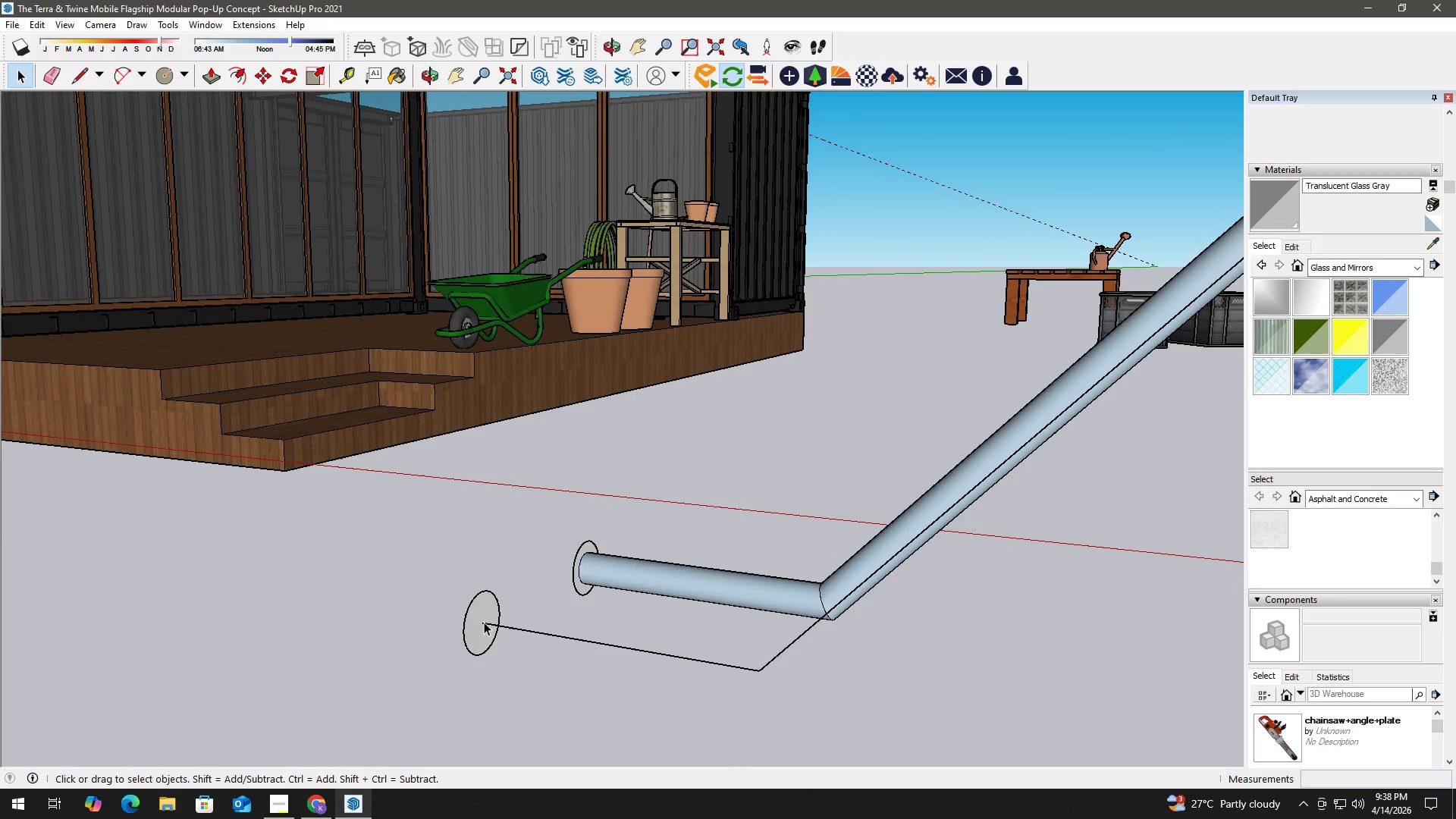 
left_click([485, 610])
 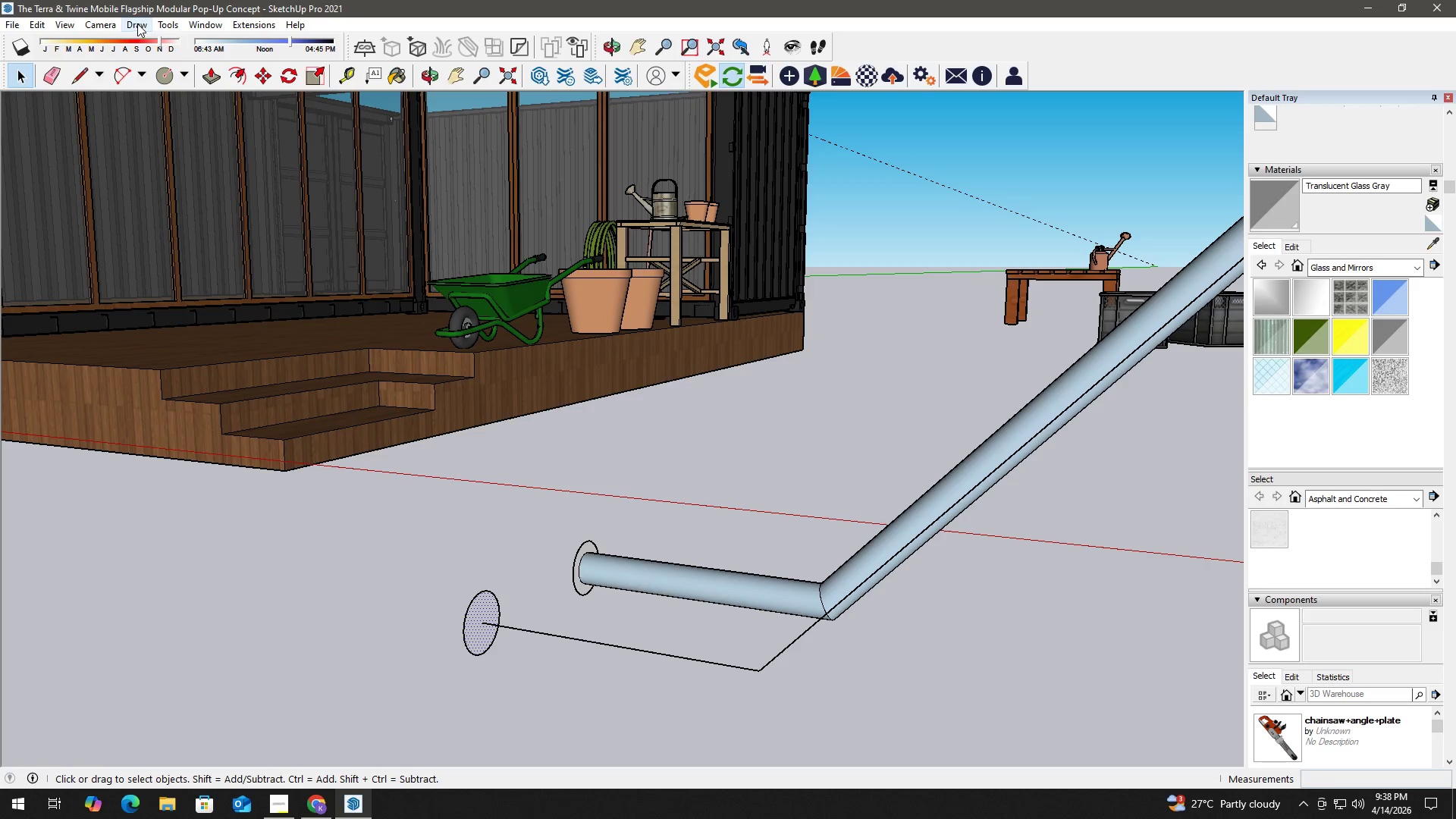 
scroll: coordinate [484, 622], scroll_direction: up, amount: 11.0
 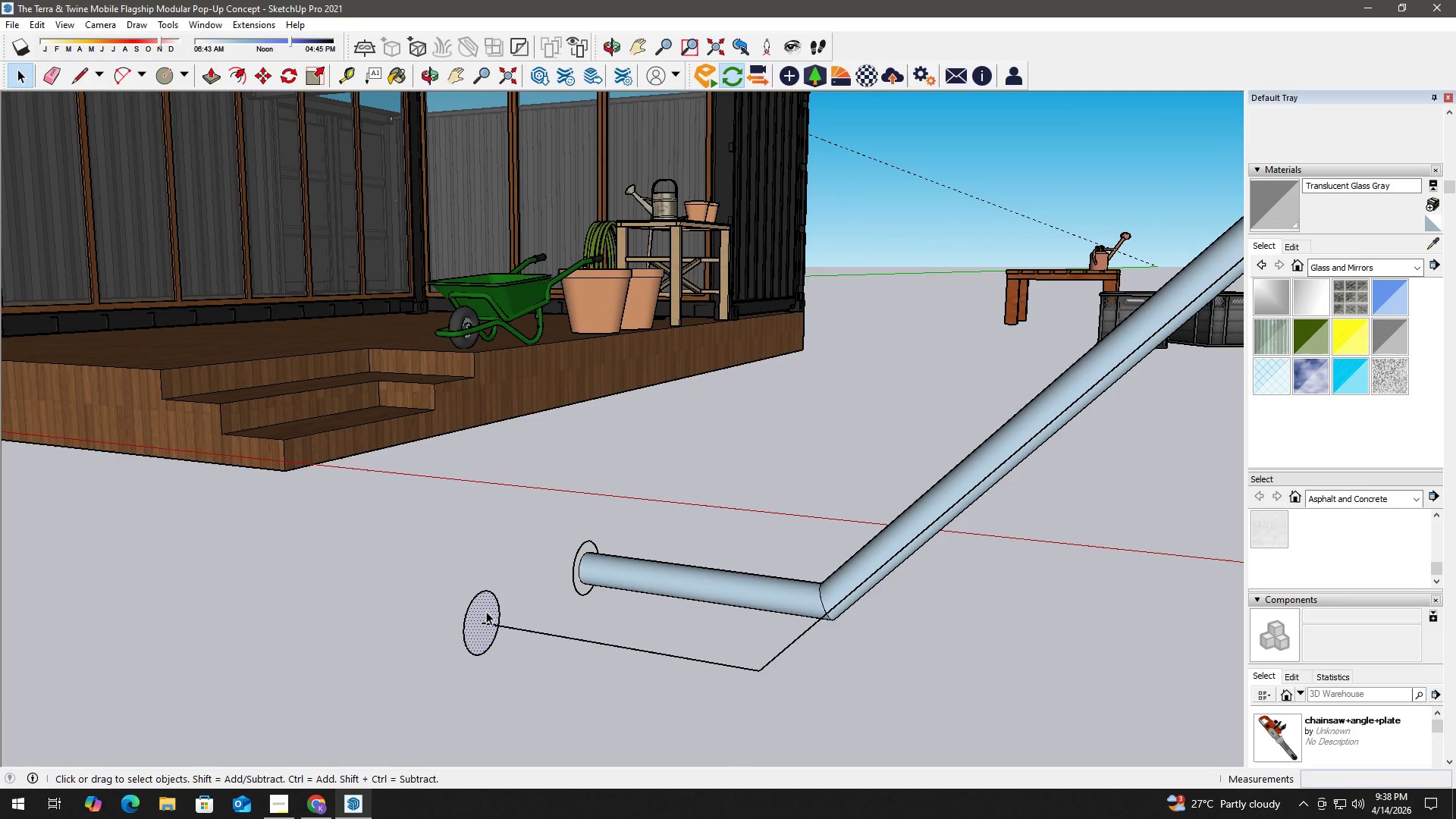 
left_click([161, 20])
 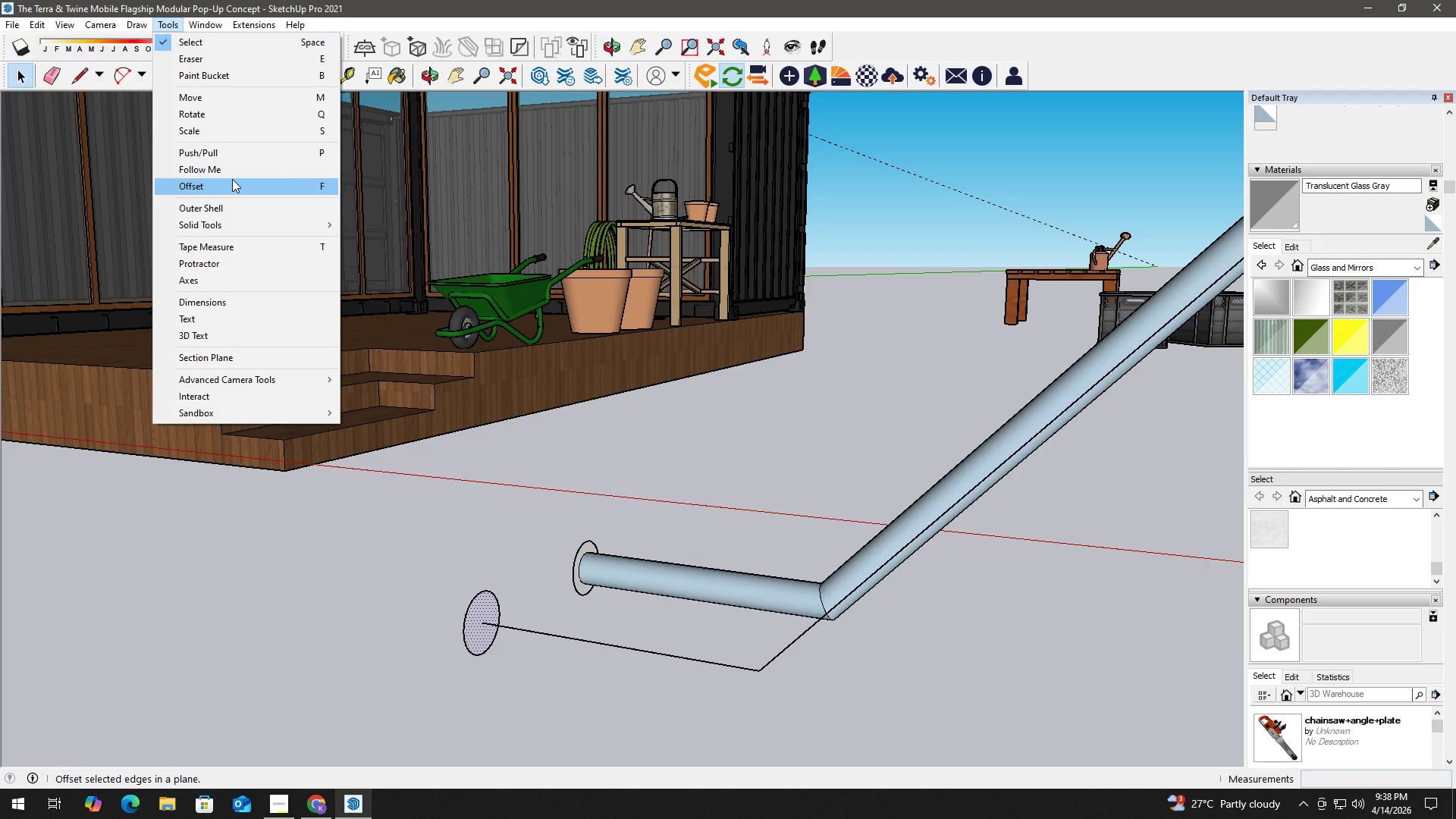 
left_click([237, 164])
 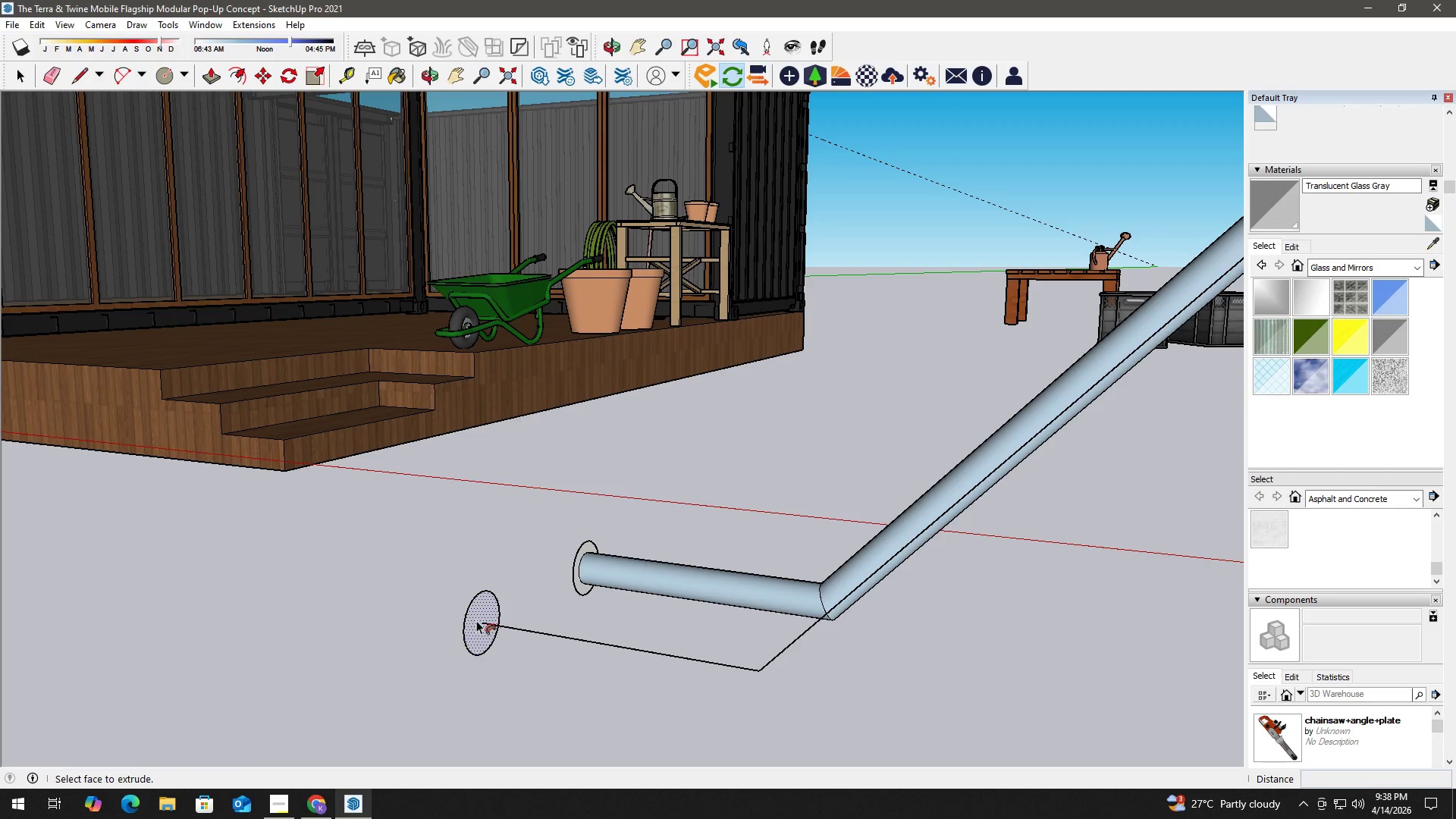 
left_click([474, 614])
 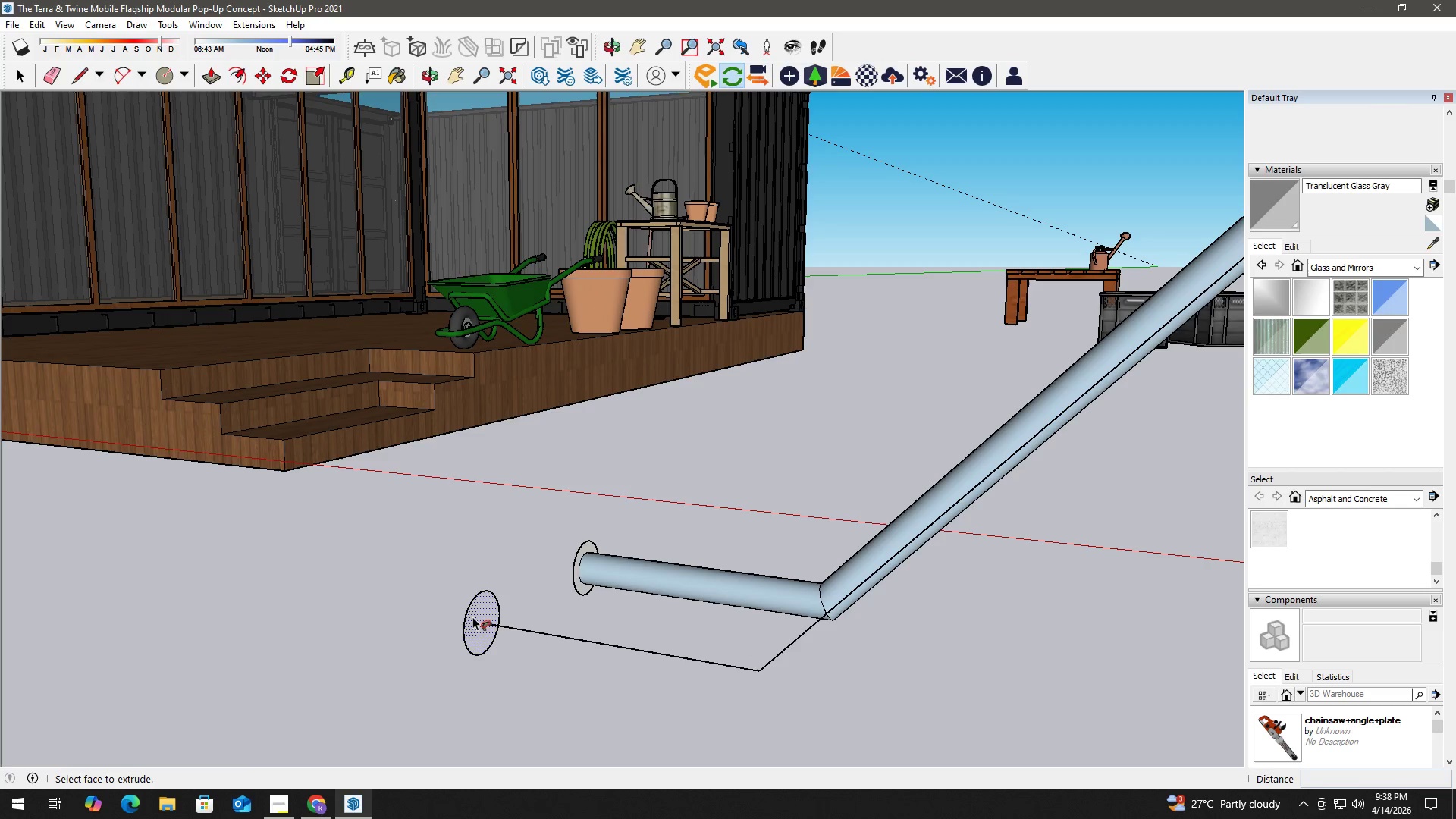 
left_click([482, 614])
 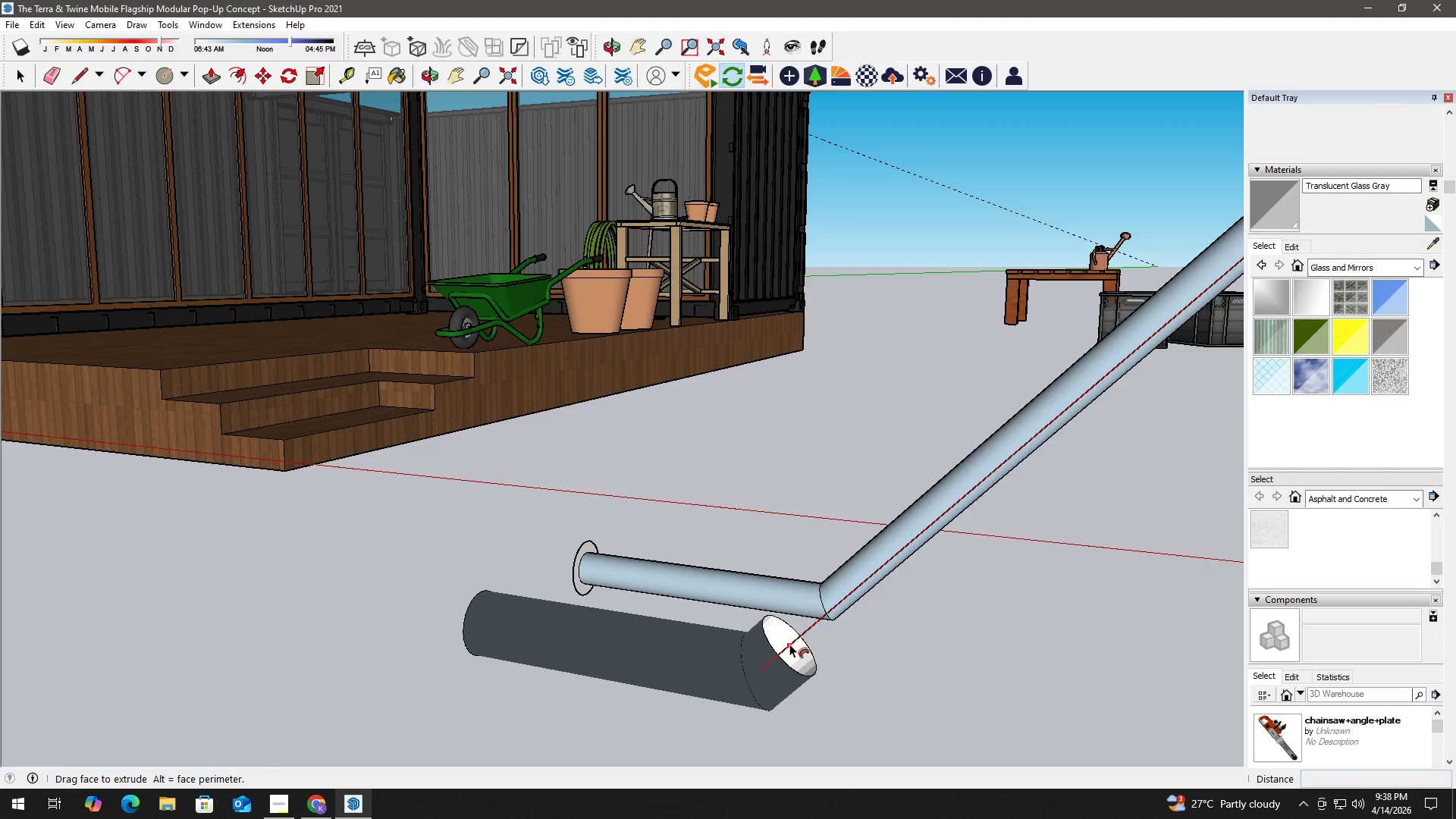 
hold_key(key=ShiftLeft, duration=1.0)
scroll: coordinate [1027, 425], scroll_direction: down, amount: 10.0
 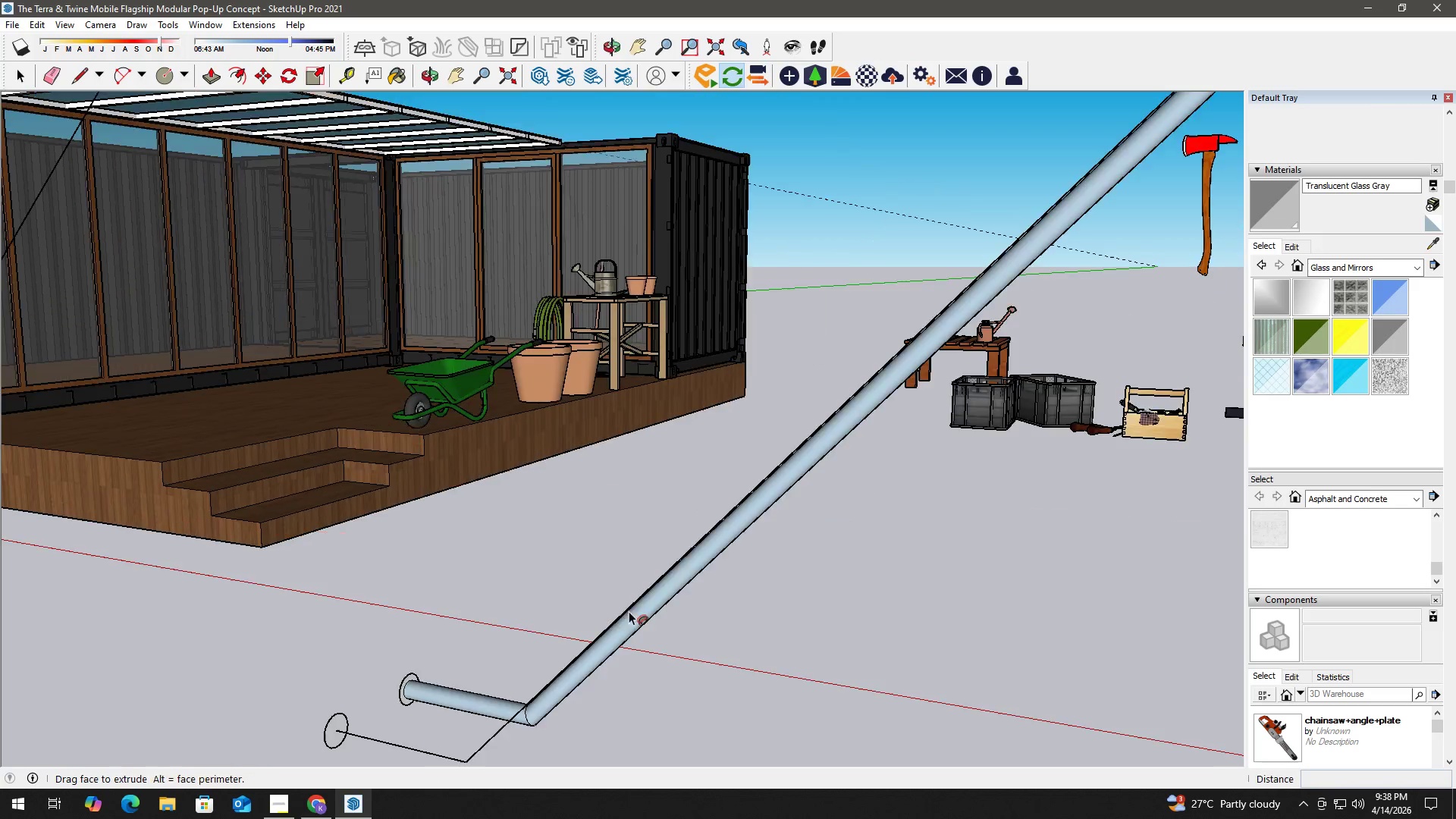 
hold_key(key=ShiftLeft, duration=0.98)
 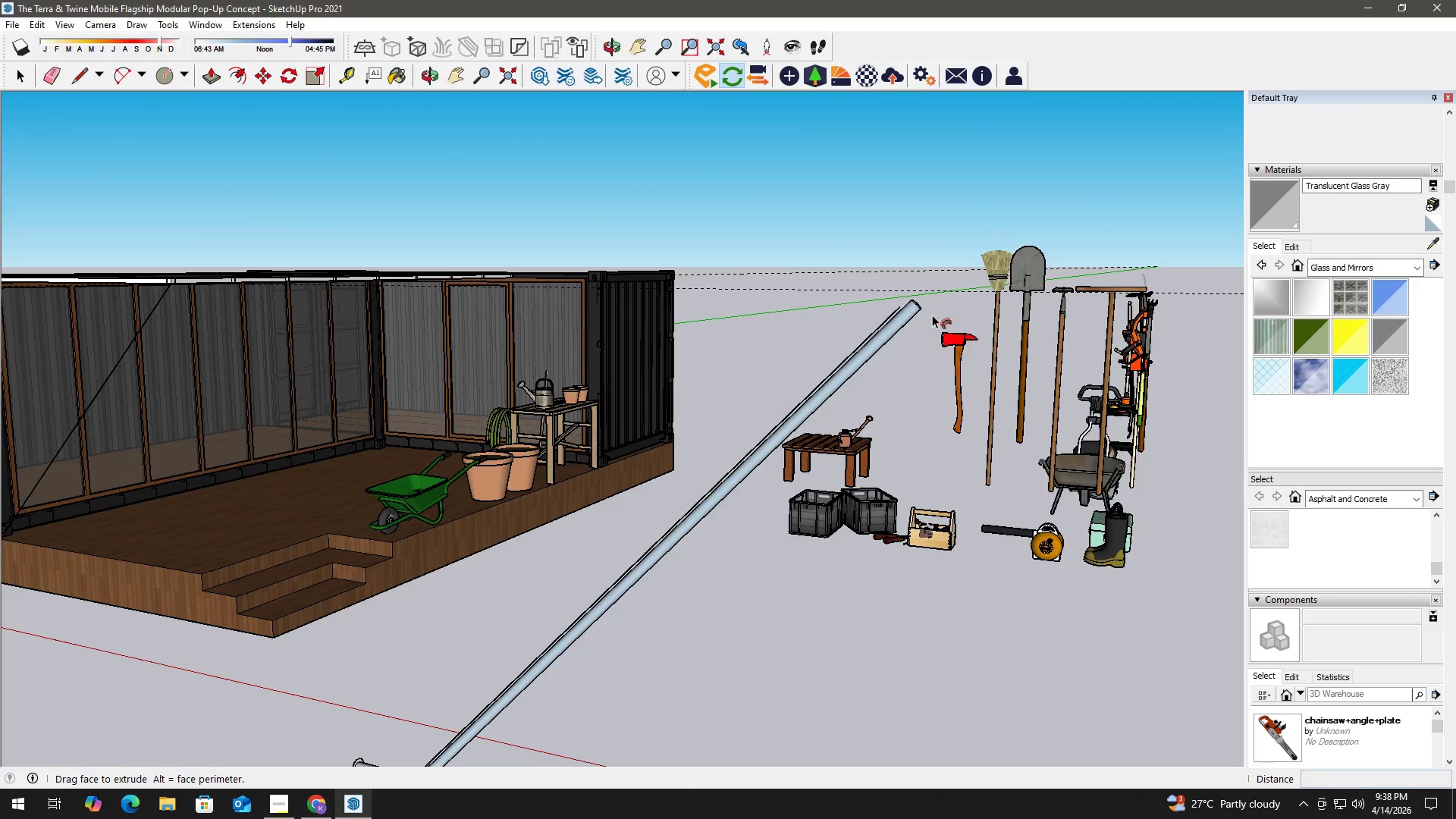 
scroll: coordinate [865, 438], scroll_direction: down, amount: 7.0
 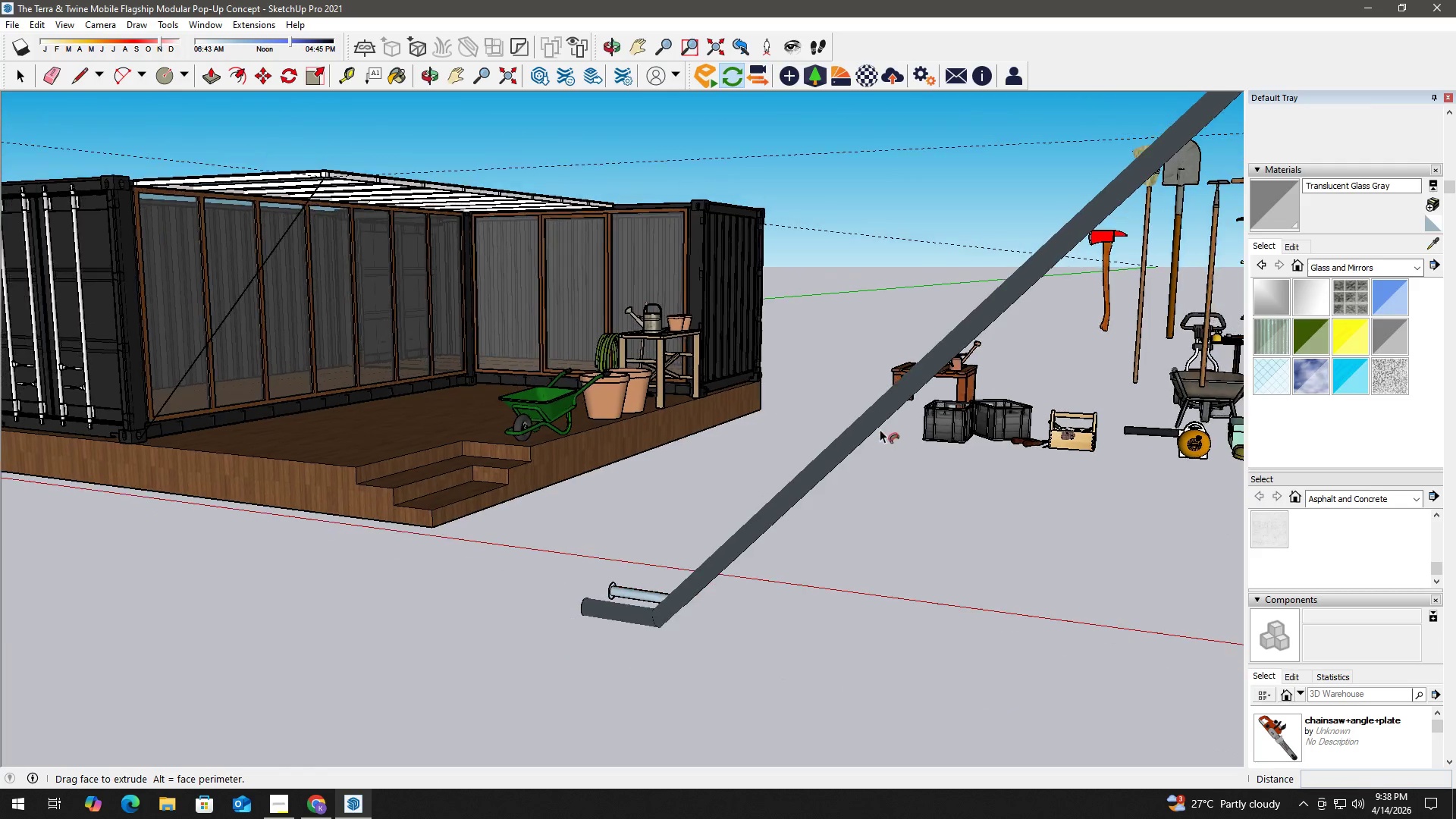 
scroll: coordinate [931, 293], scroll_direction: up, amount: 2.0
 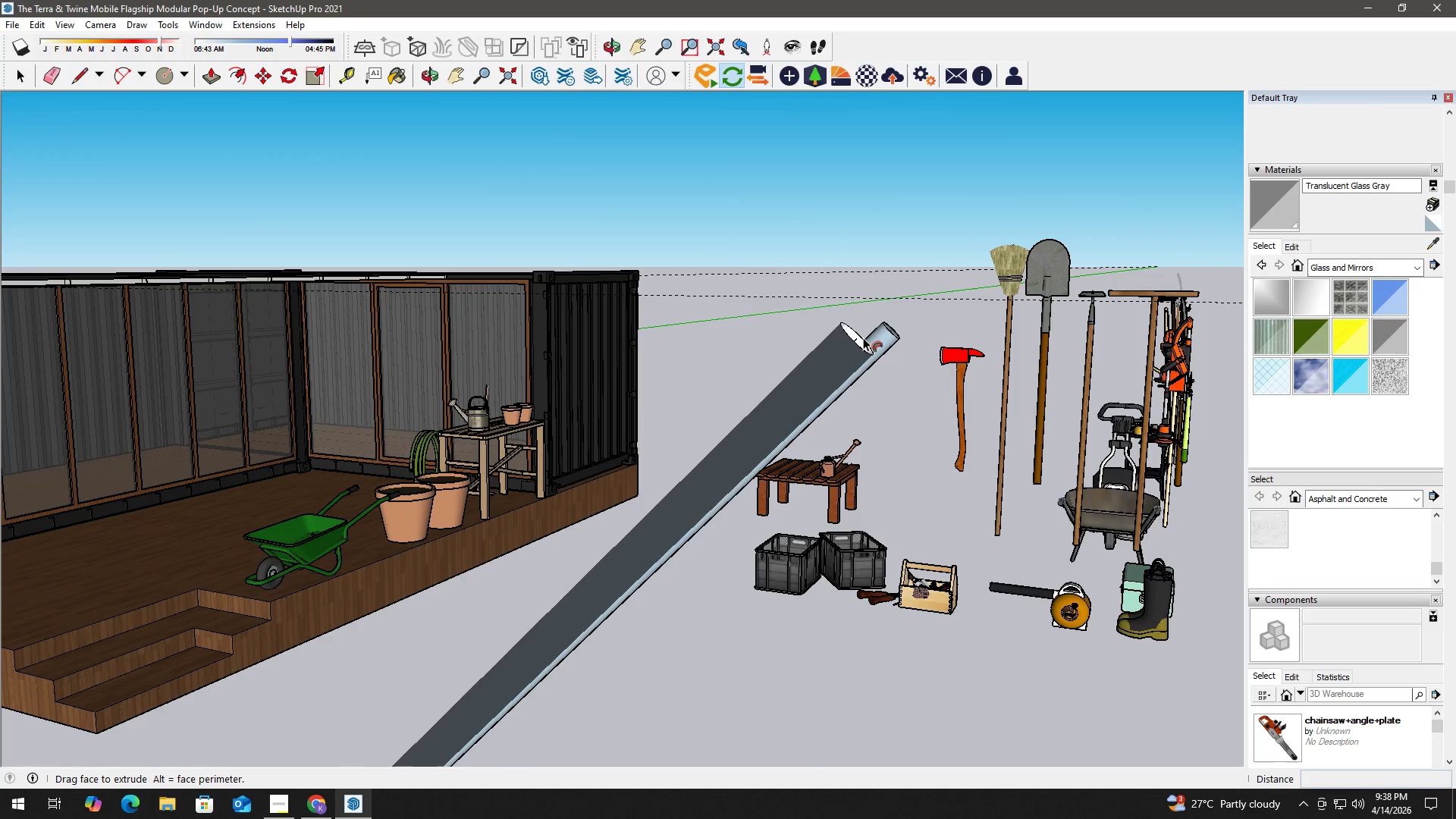 
left_click([862, 337])
 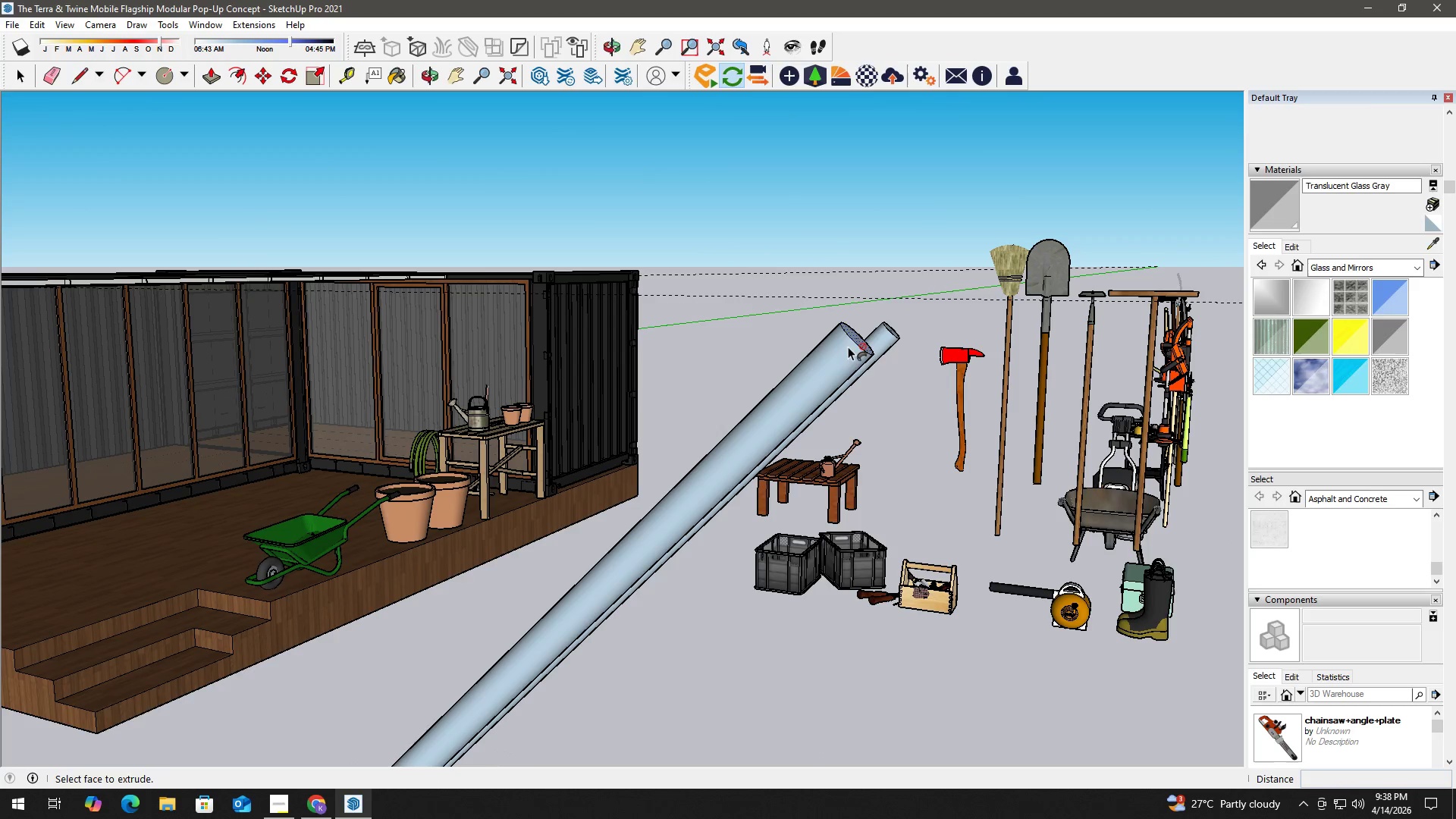 
key(Space)
 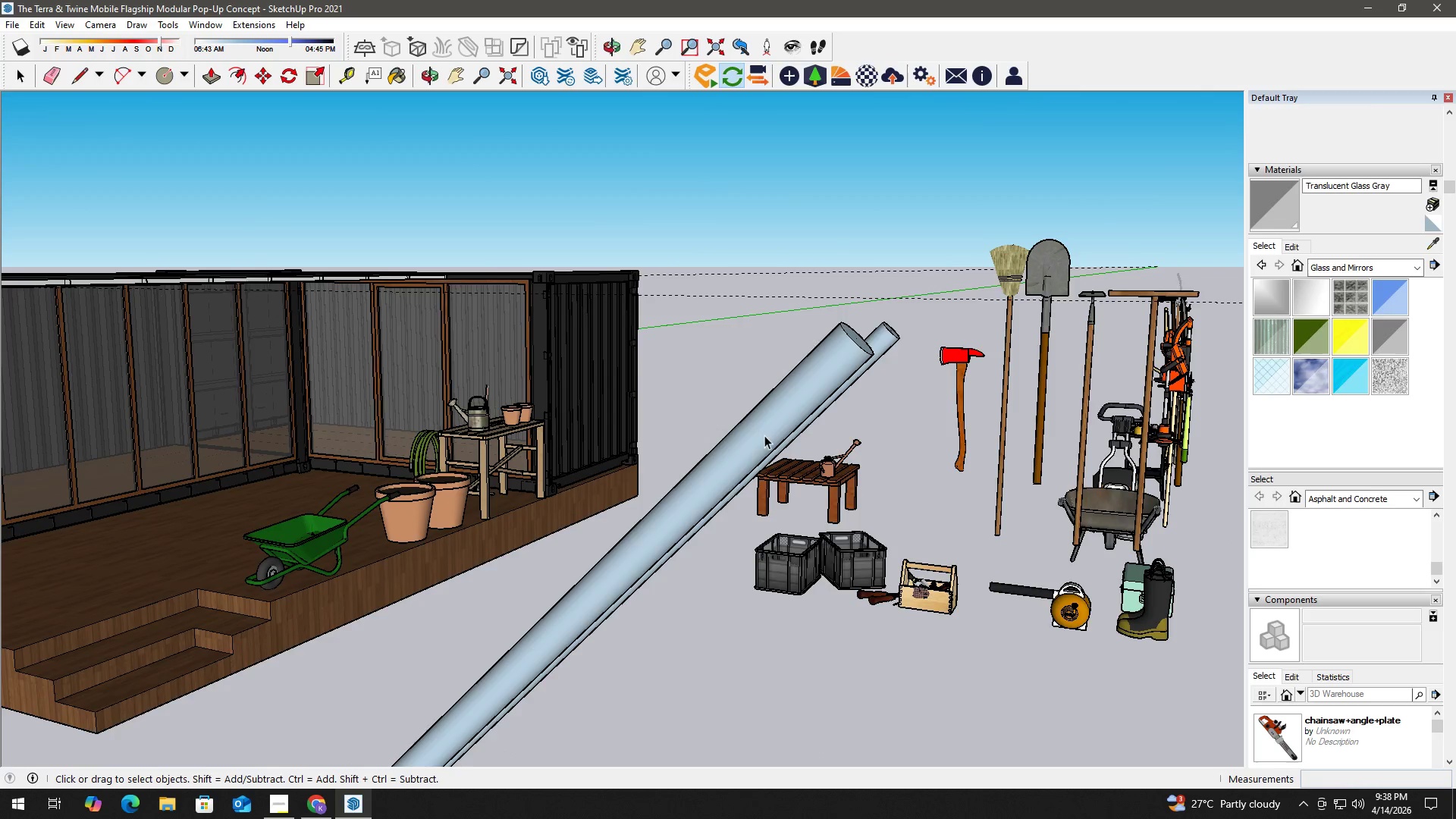 
key(H)
 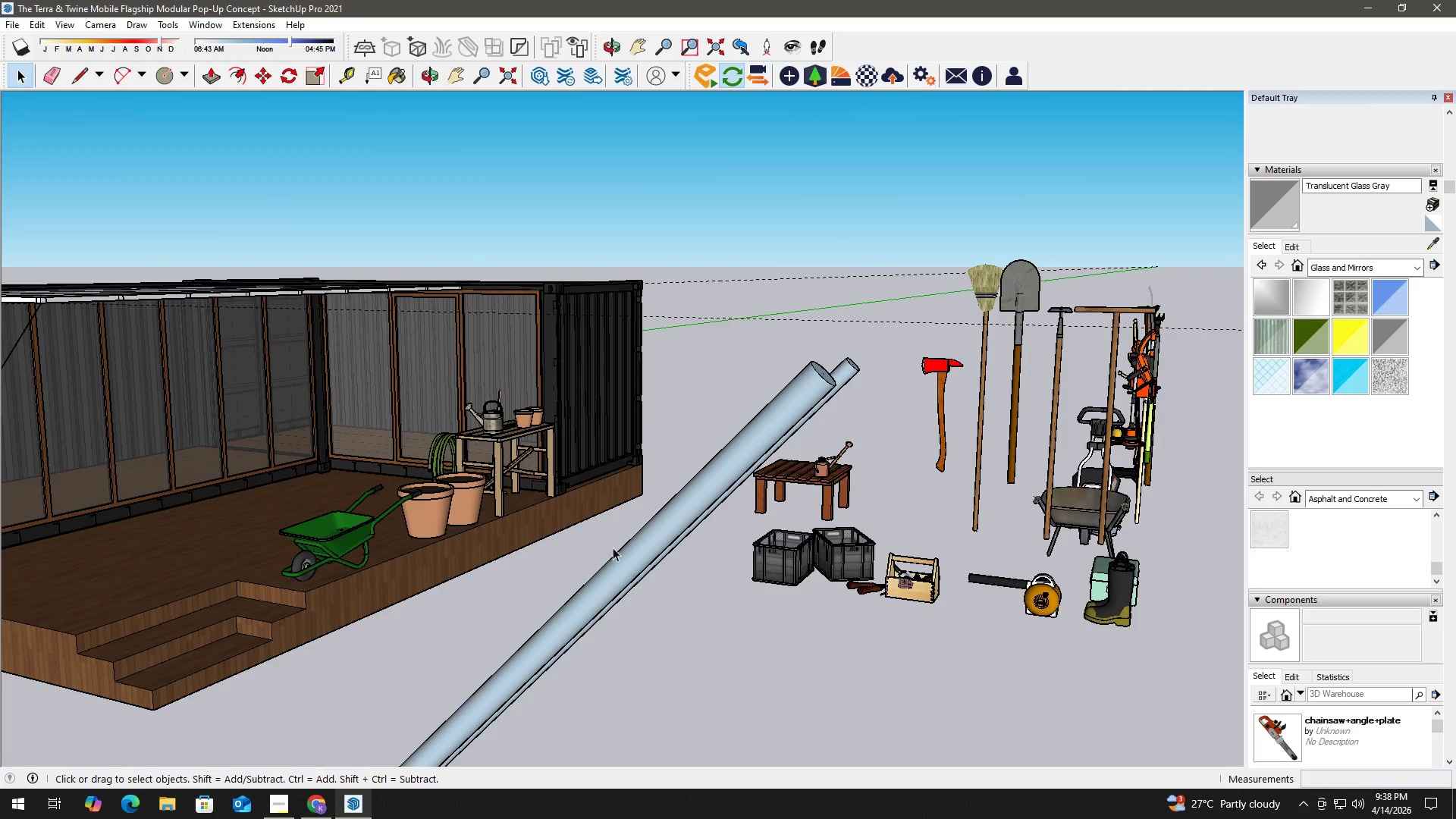 
left_click_drag(start_coordinate=[618, 545], to_coordinate=[1021, 262])
 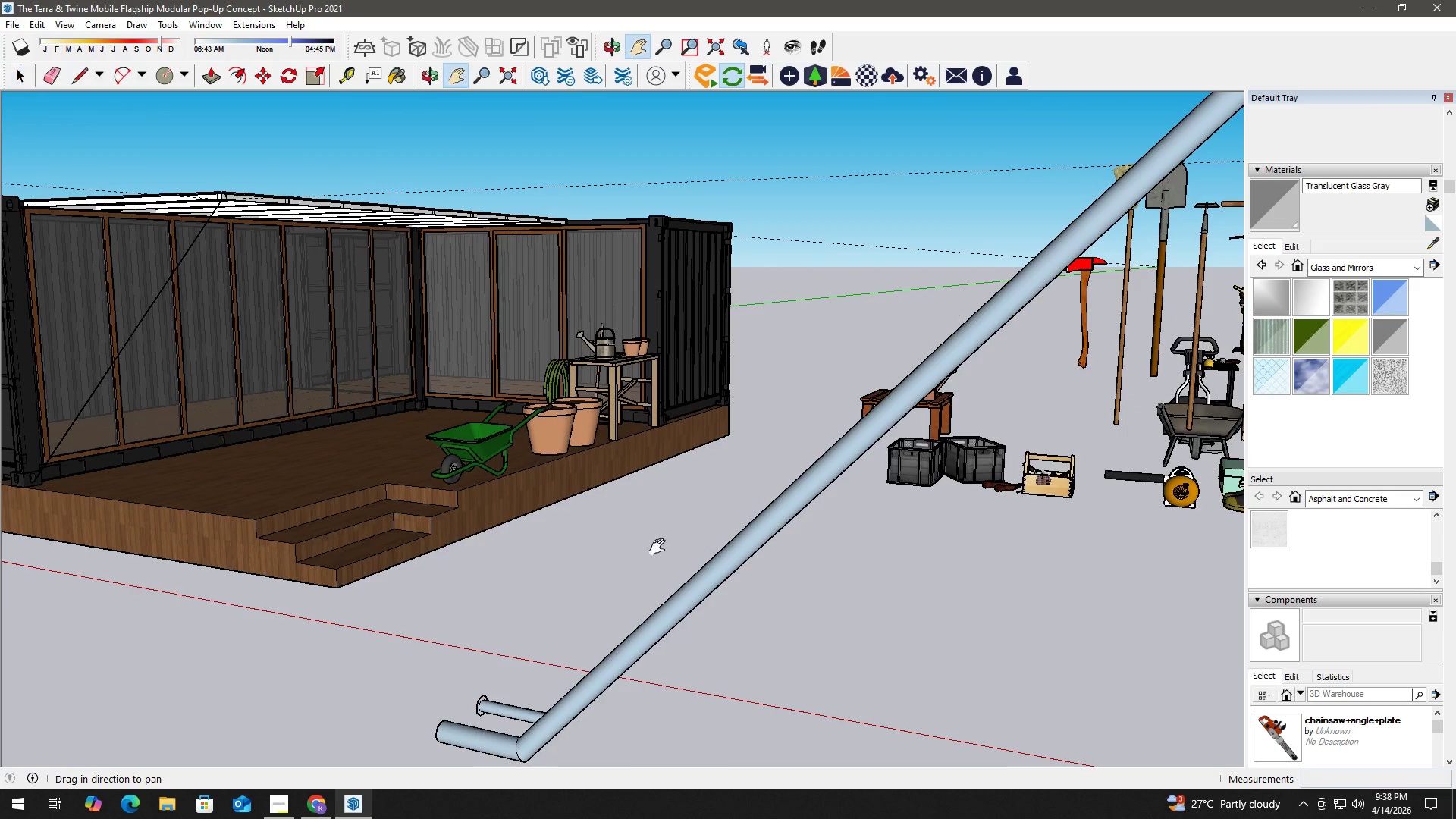 
scroll: coordinate [669, 537], scroll_direction: down, amount: 7.0
 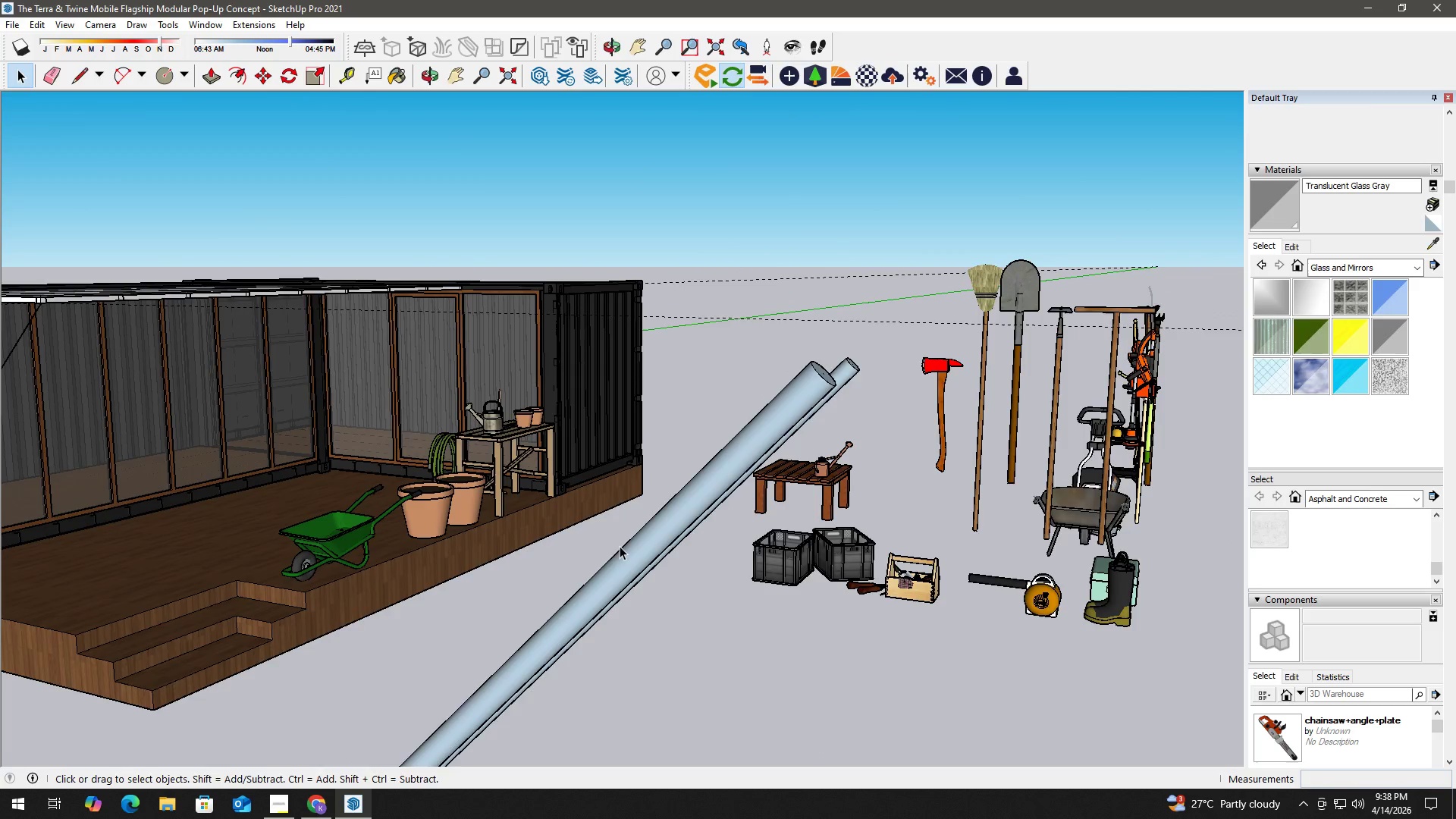 
left_click_drag(start_coordinate=[662, 550], to_coordinate=[828, 452])
 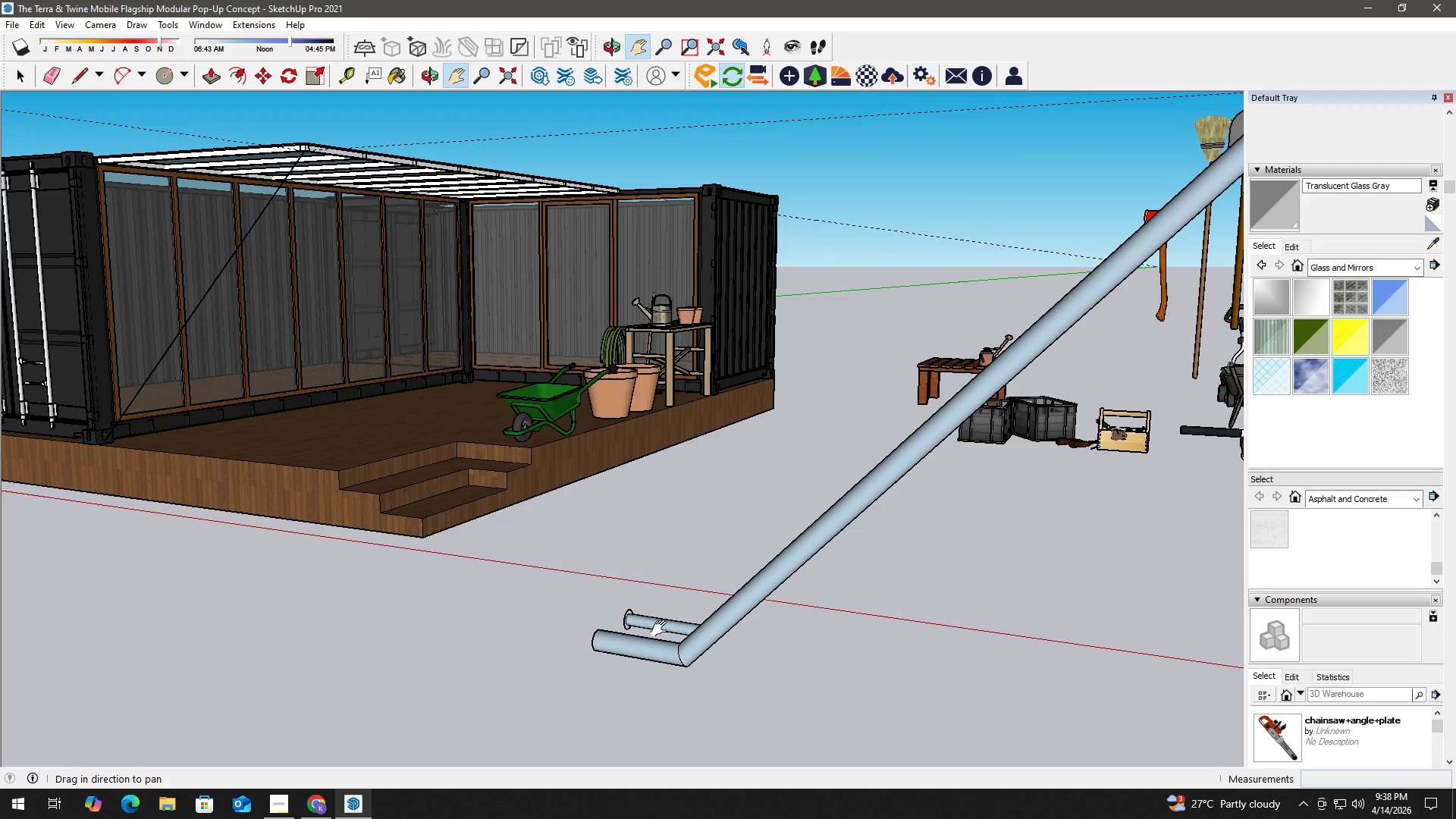 
key(E)
 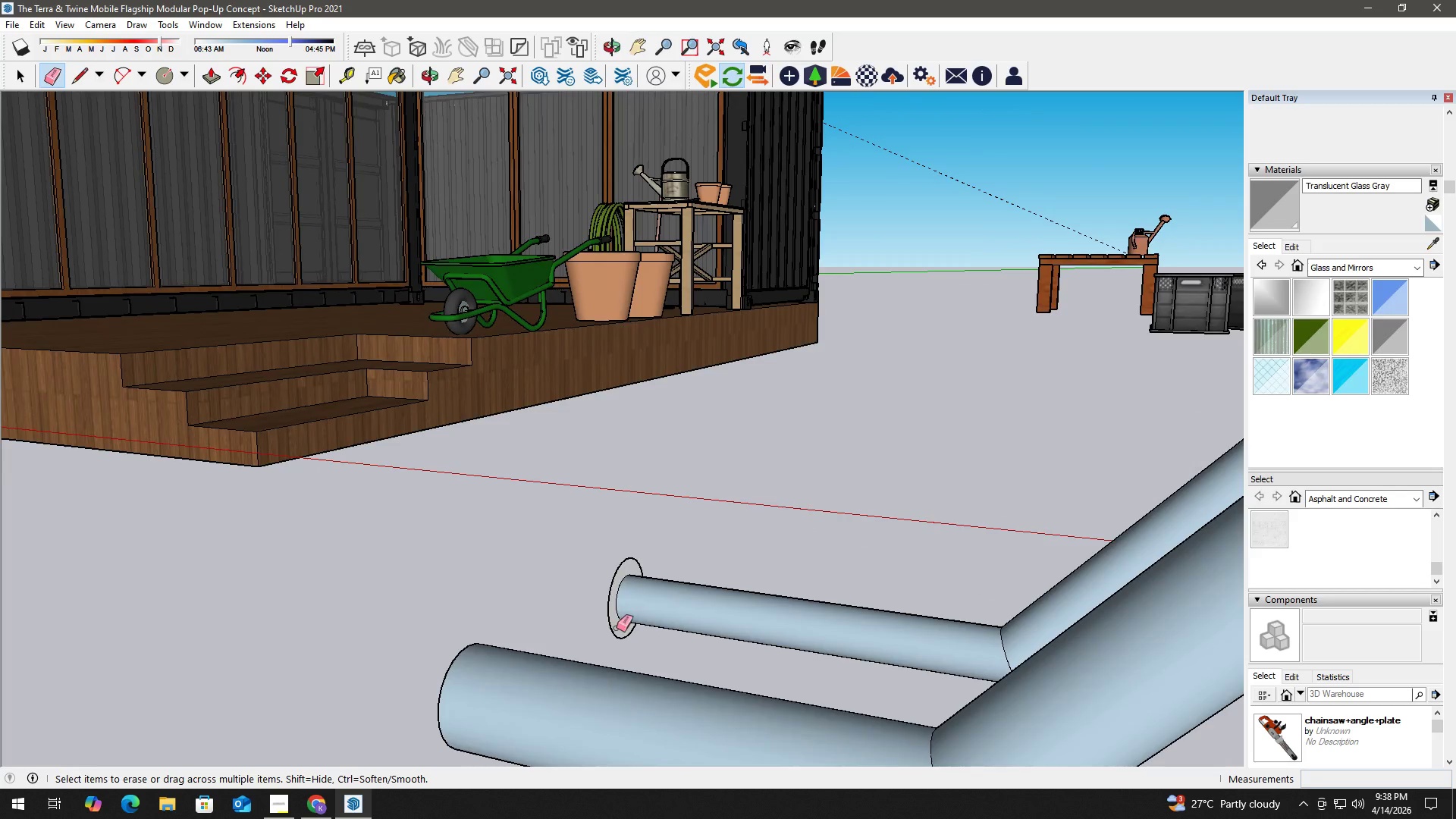 
left_click_drag(start_coordinate=[618, 629], to_coordinate=[601, 635])
 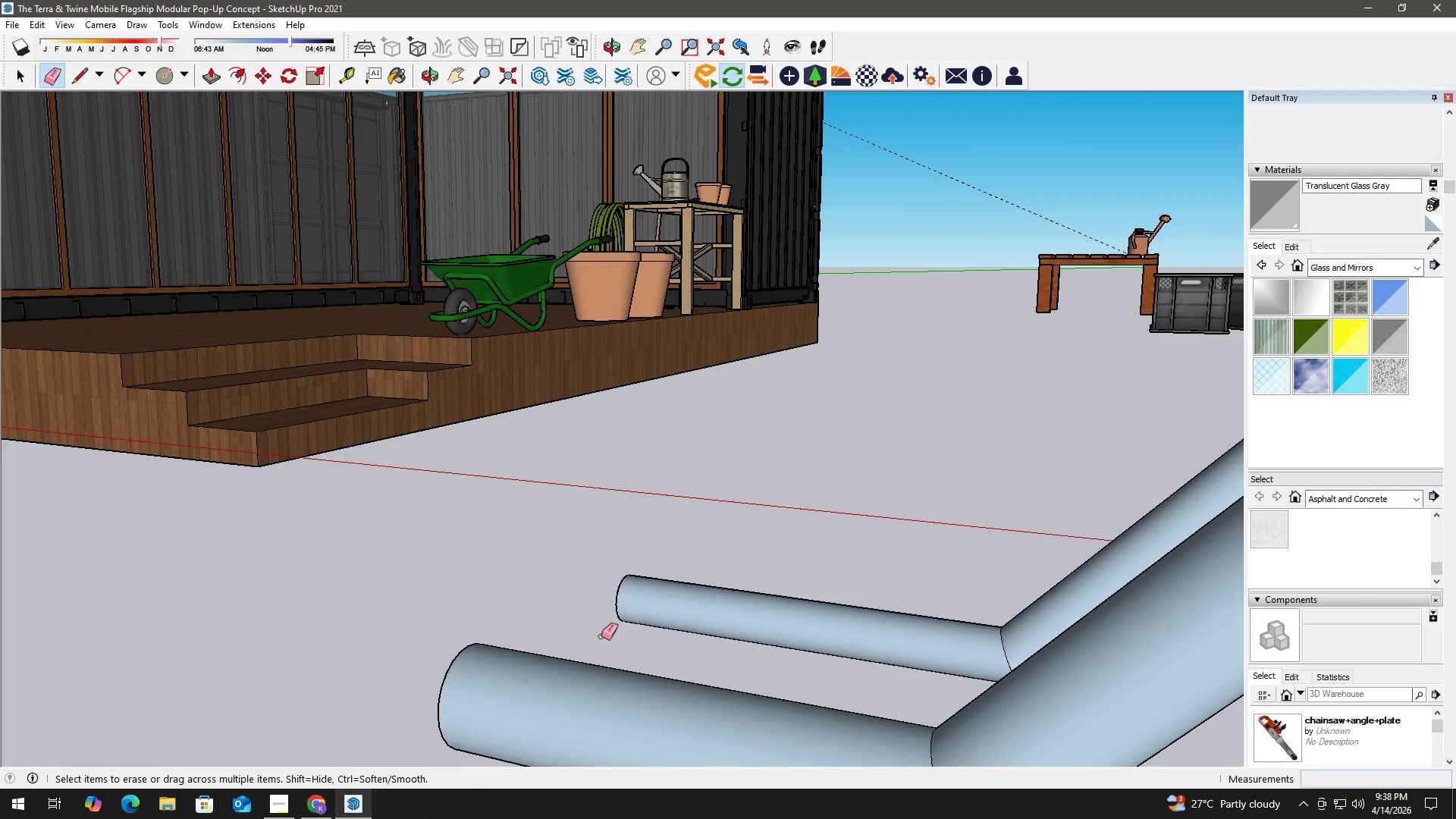 
scroll: coordinate [613, 628], scroll_direction: up, amount: 14.0
 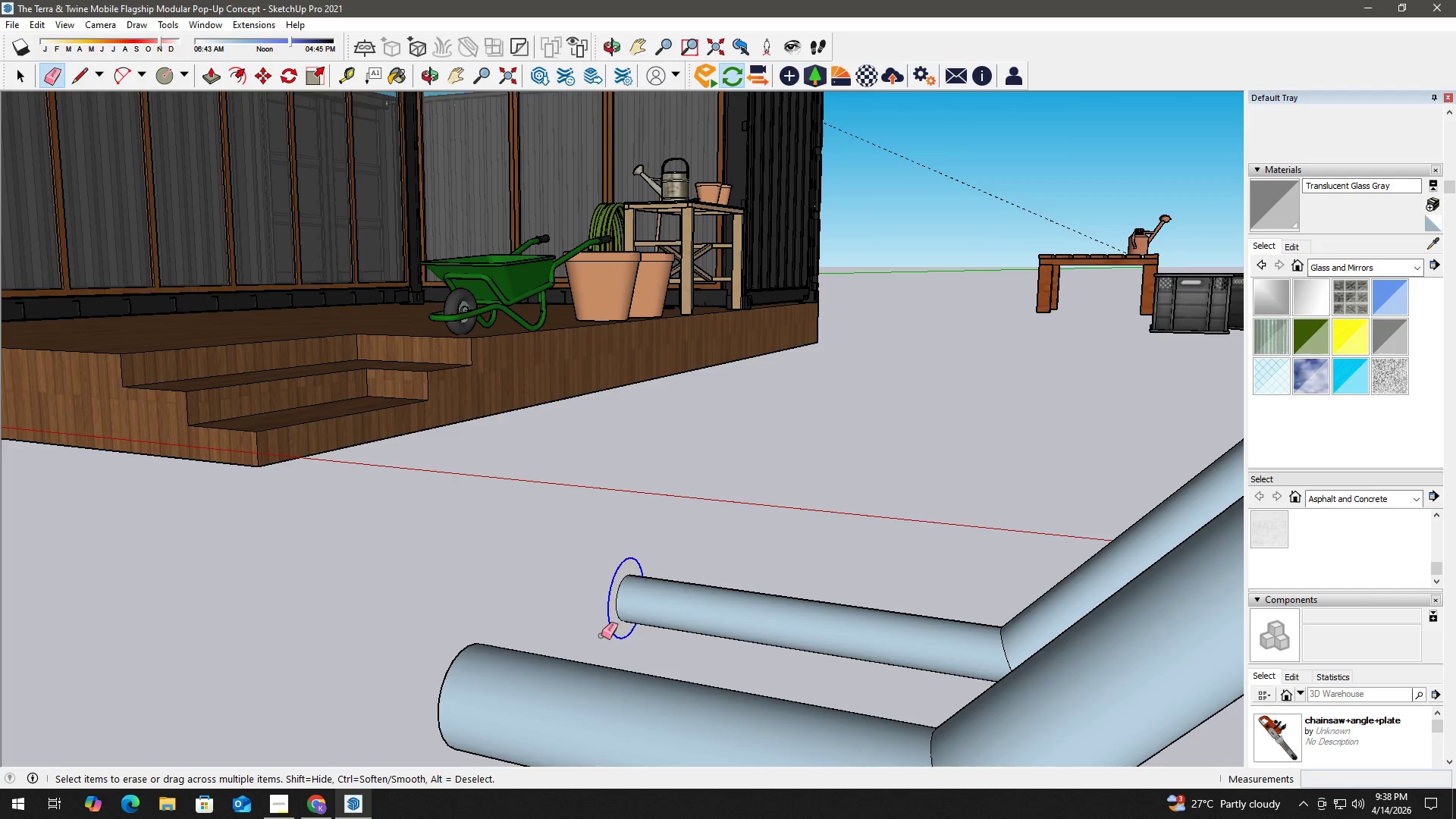 
key(Space)
 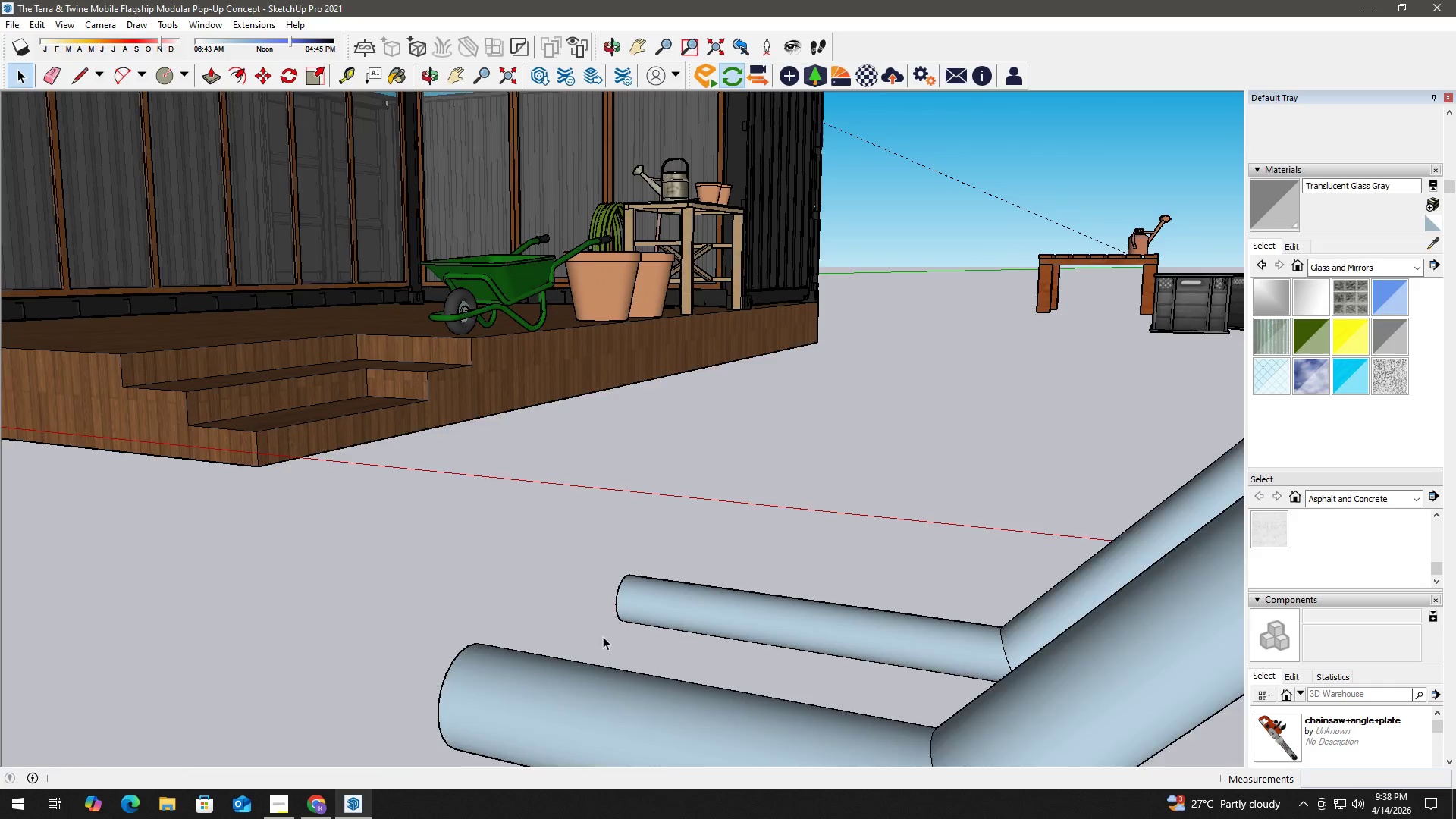 
scroll: coordinate [793, 610], scroll_direction: down, amount: 16.0
 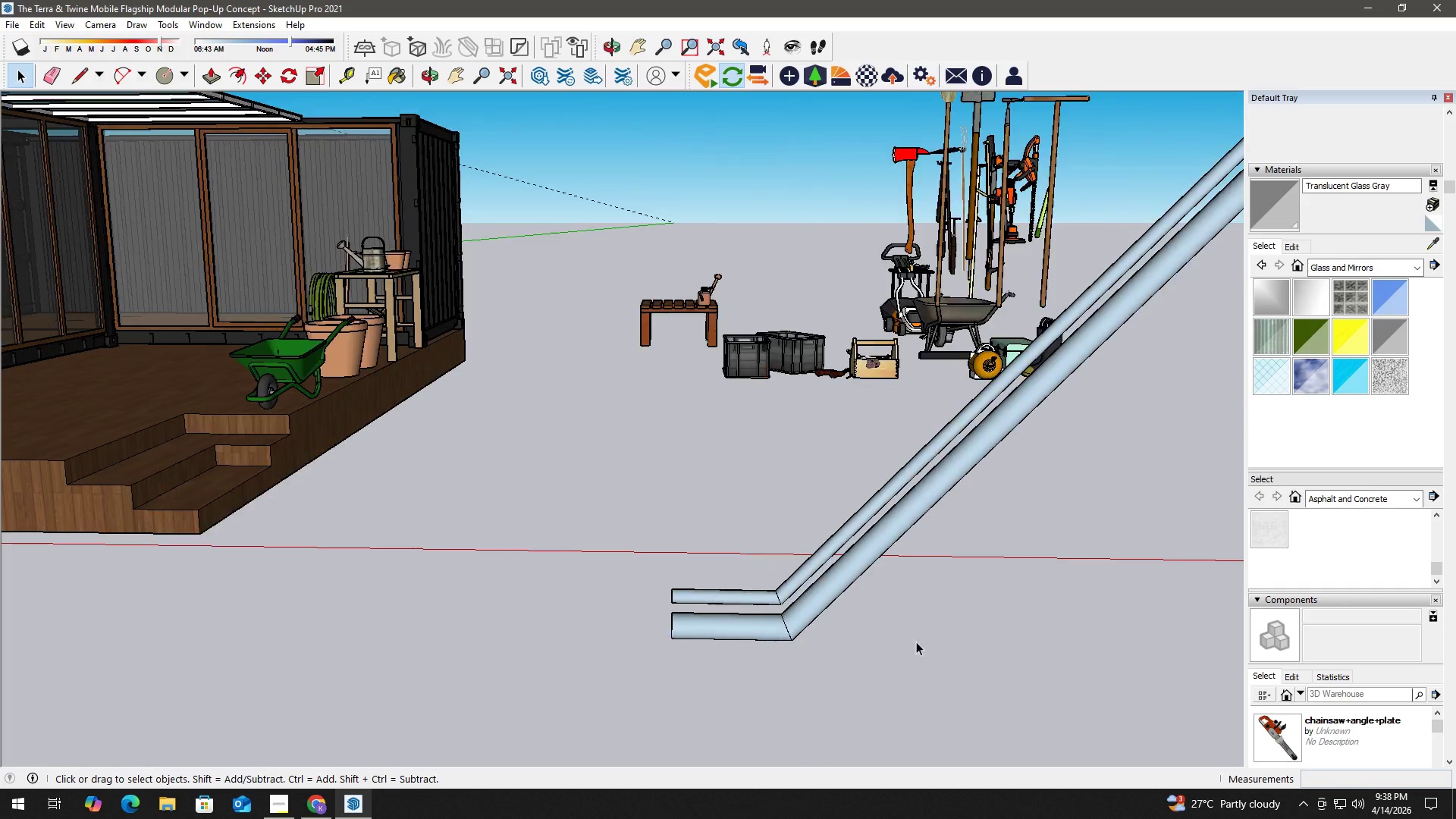 
key(Space)
 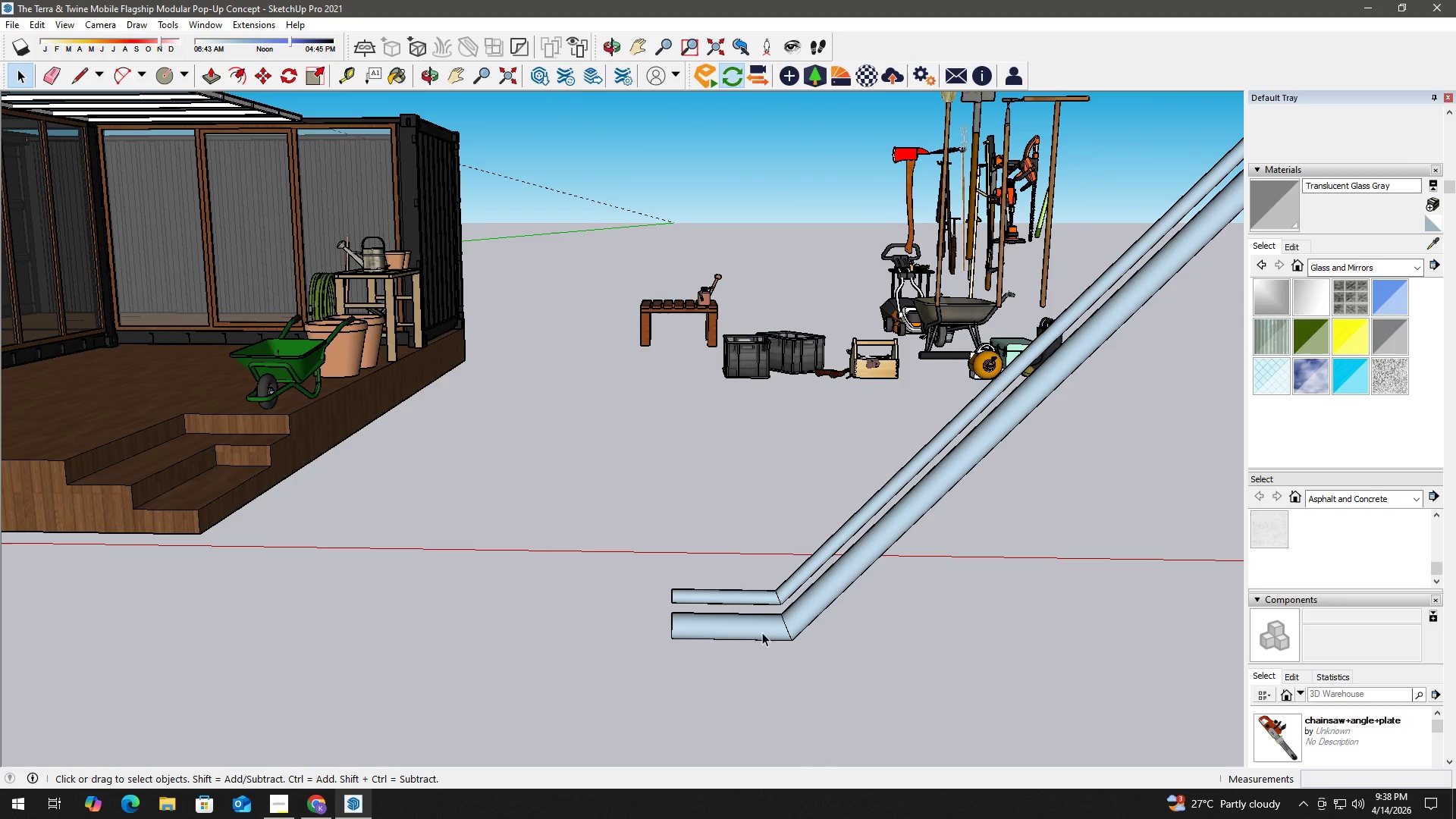 
key(E)
 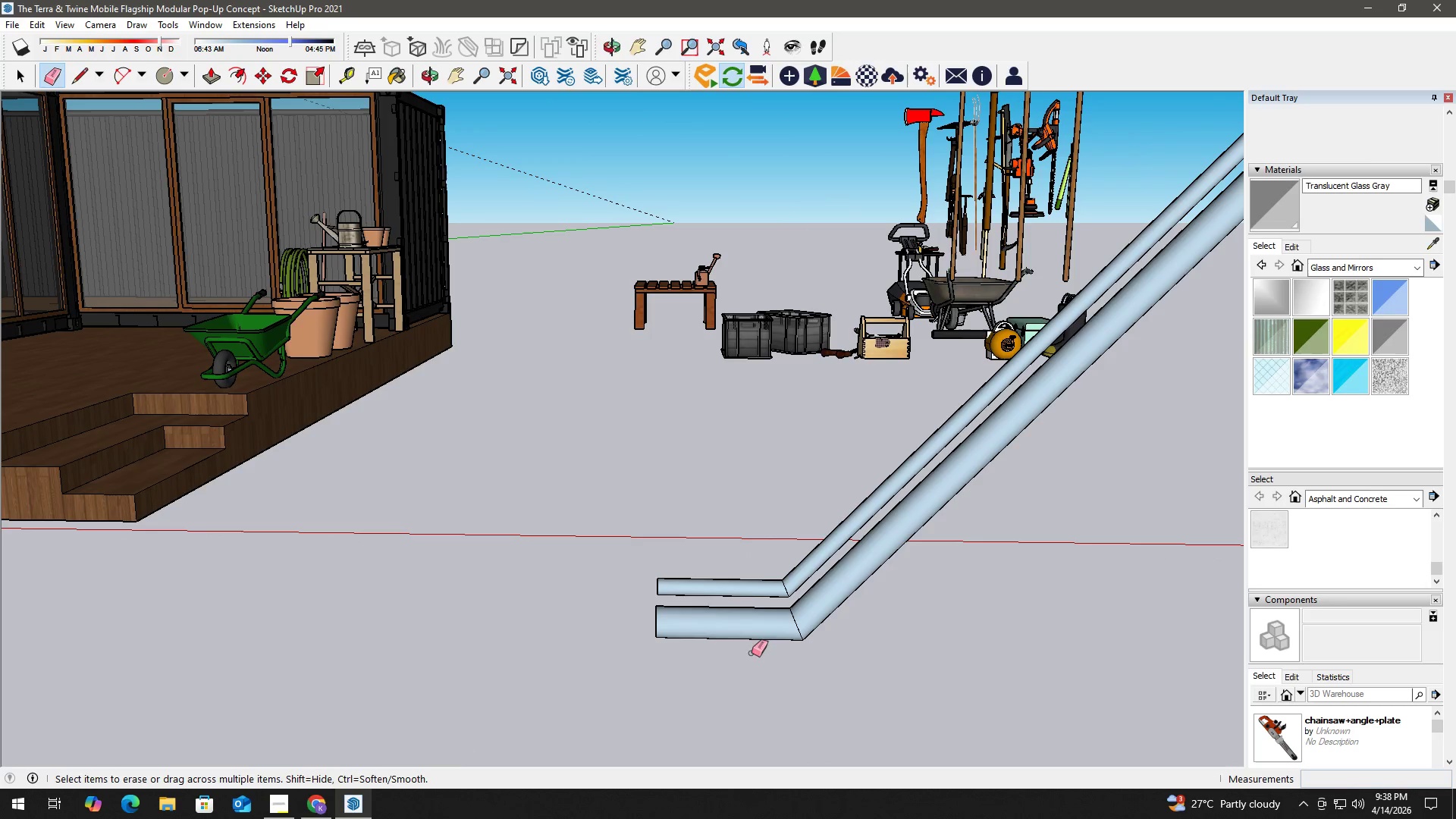 
left_click_drag(start_coordinate=[752, 652], to_coordinate=[726, 577])
 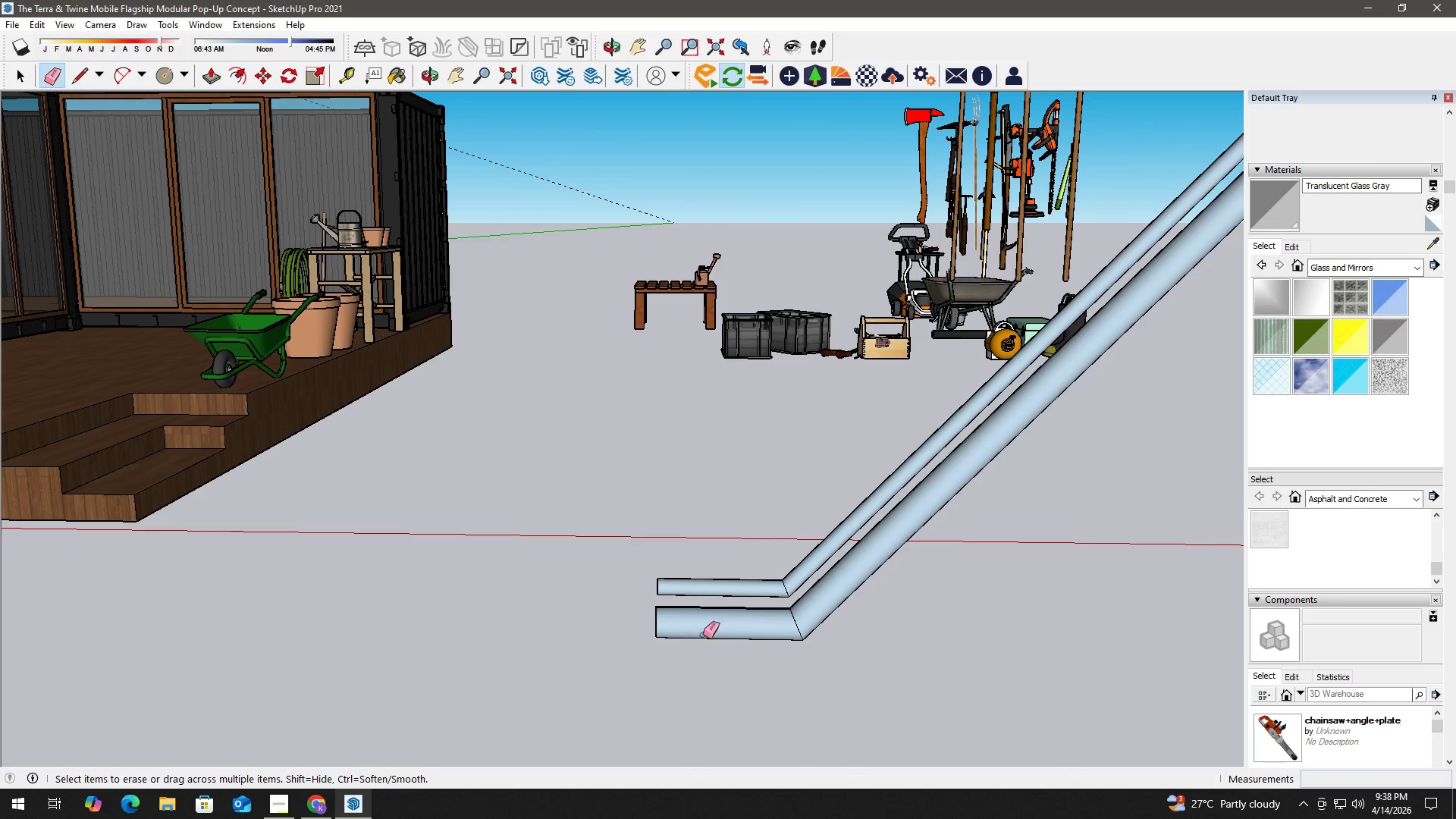 
scroll: coordinate [743, 642], scroll_direction: up, amount: 2.0
 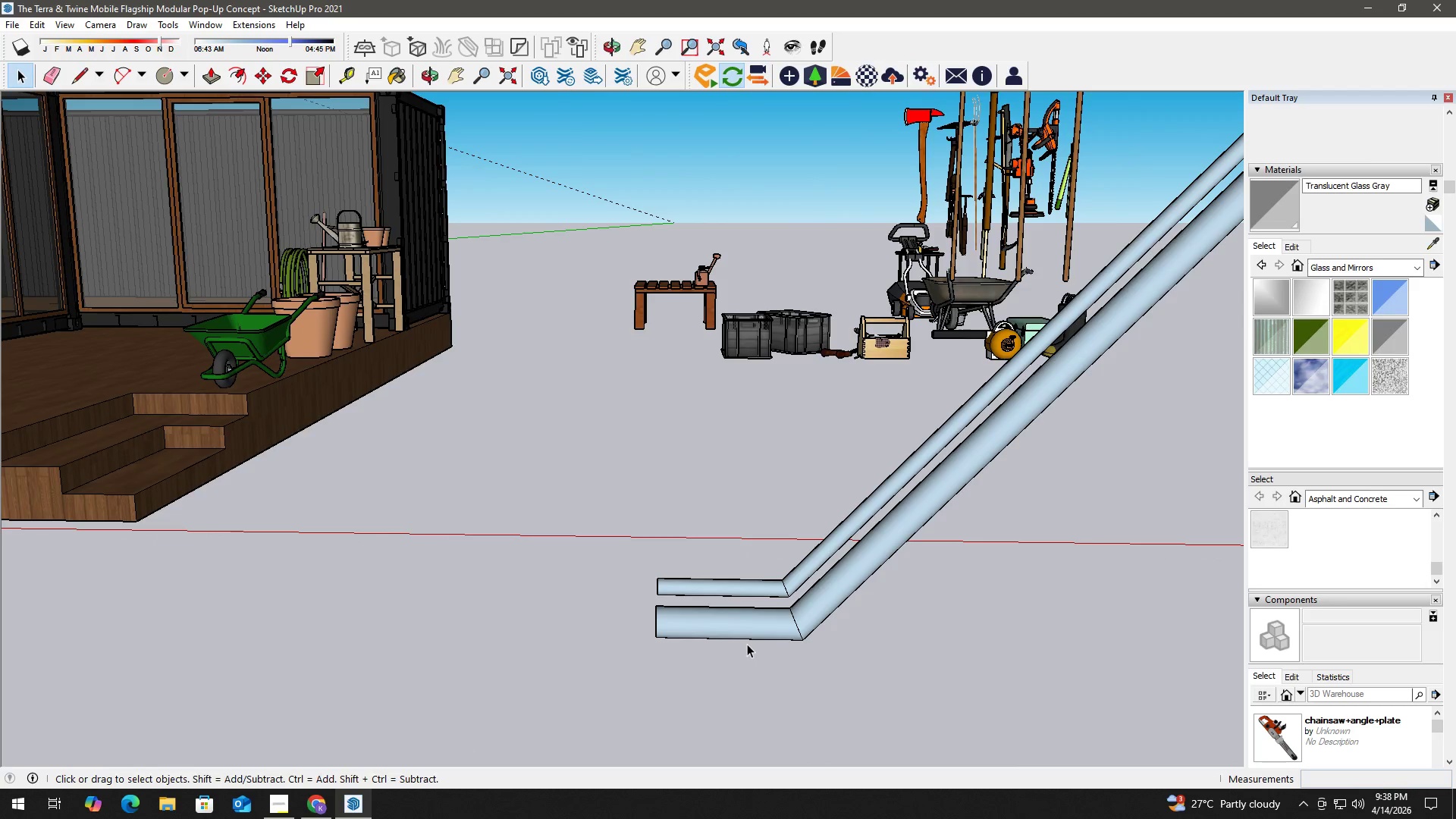 
left_click_drag(start_coordinate=[680, 651], to_coordinate=[654, 599])
 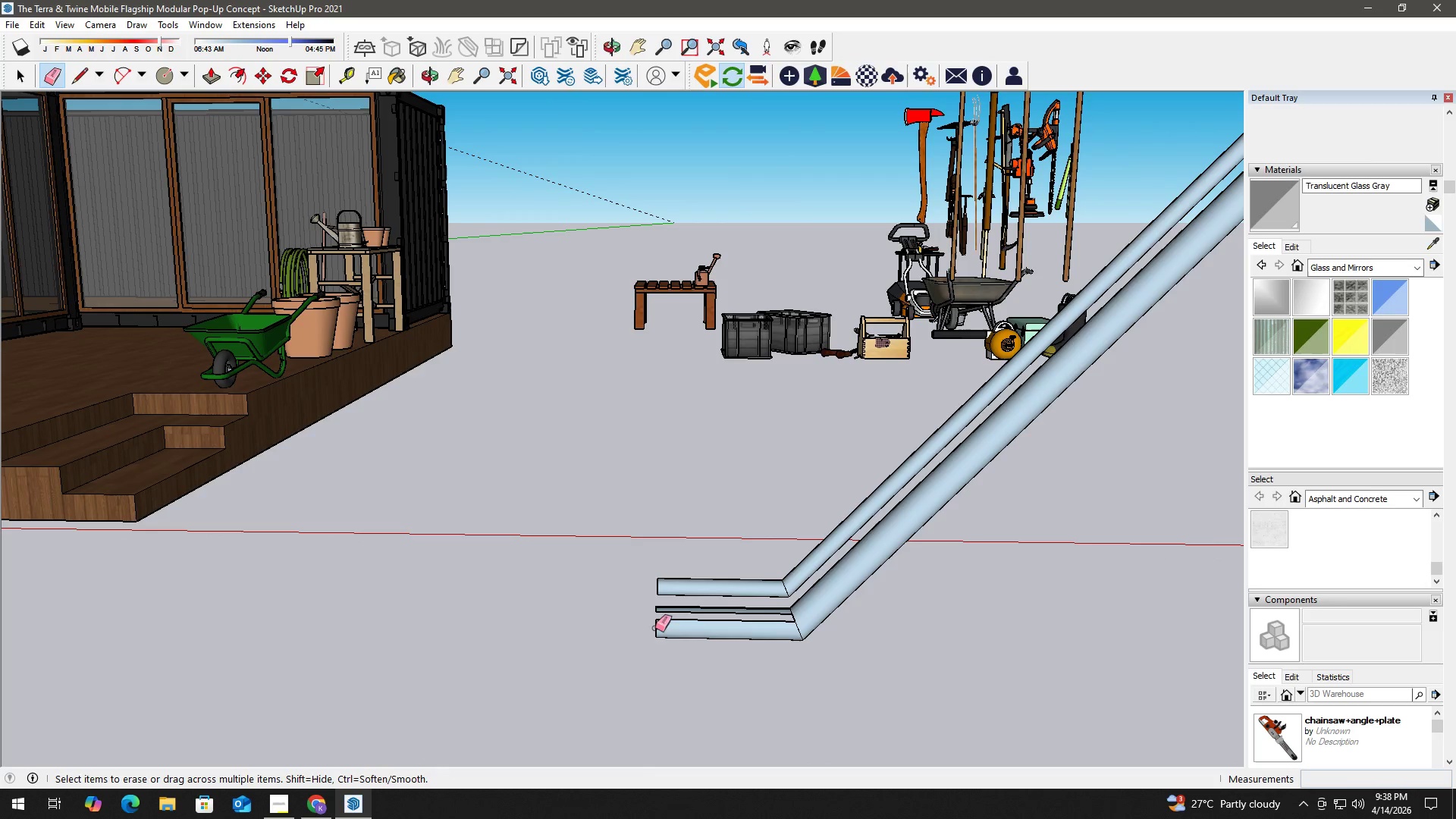 
left_click_drag(start_coordinate=[657, 632], to_coordinate=[653, 604])
 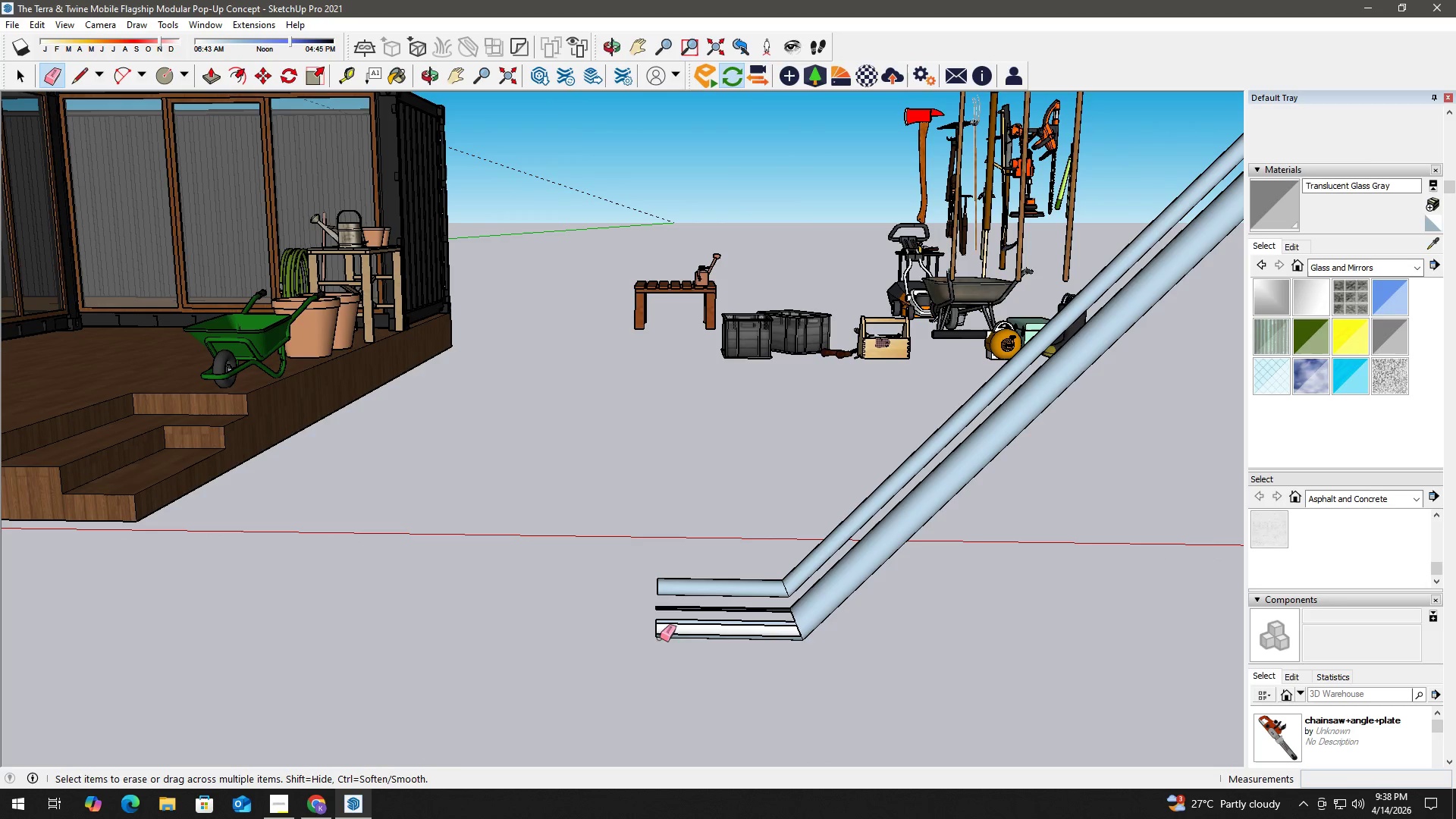 
left_click_drag(start_coordinate=[660, 642], to_coordinate=[652, 595])
 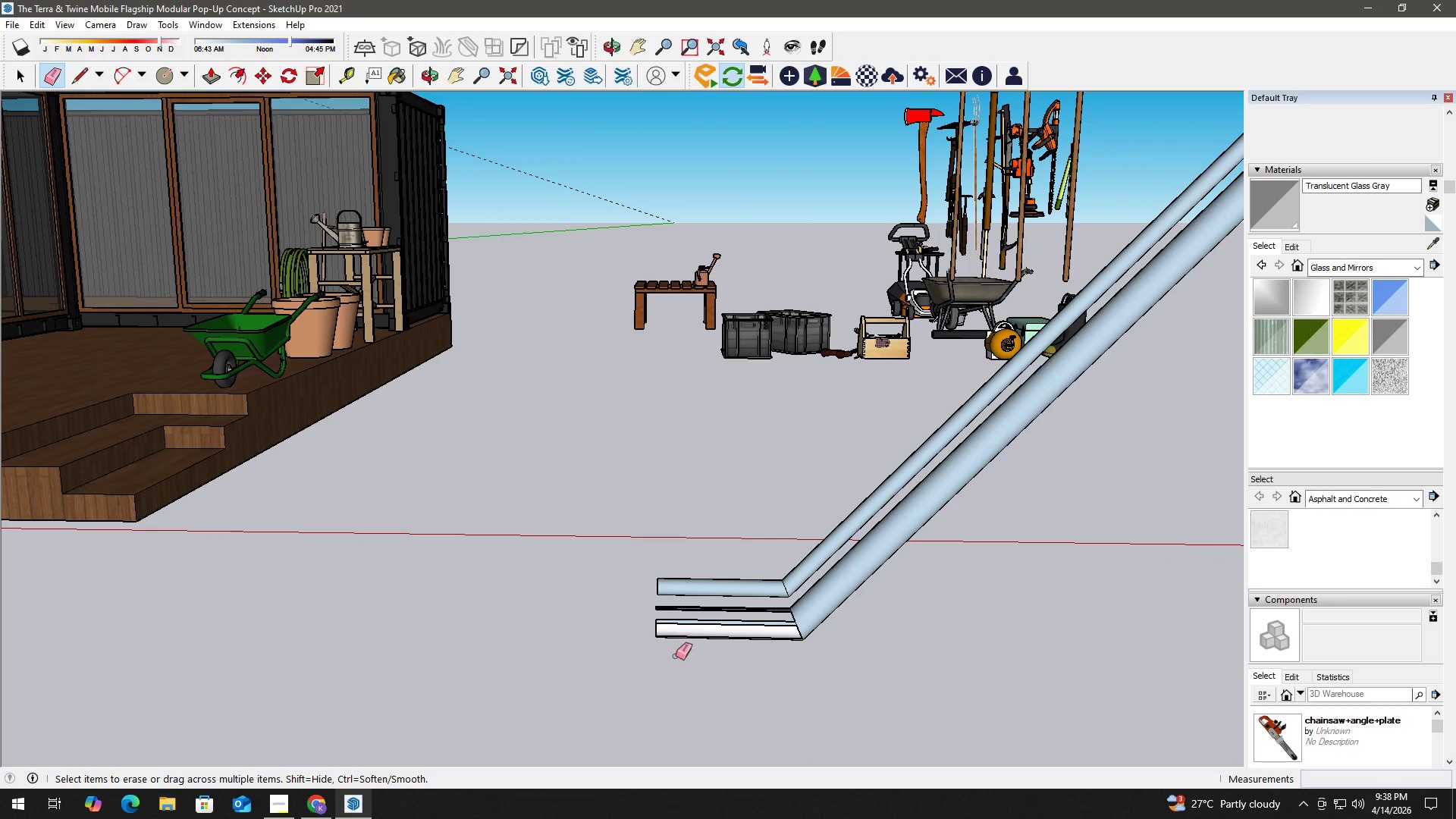 
left_click_drag(start_coordinate=[676, 636], to_coordinate=[666, 614])
 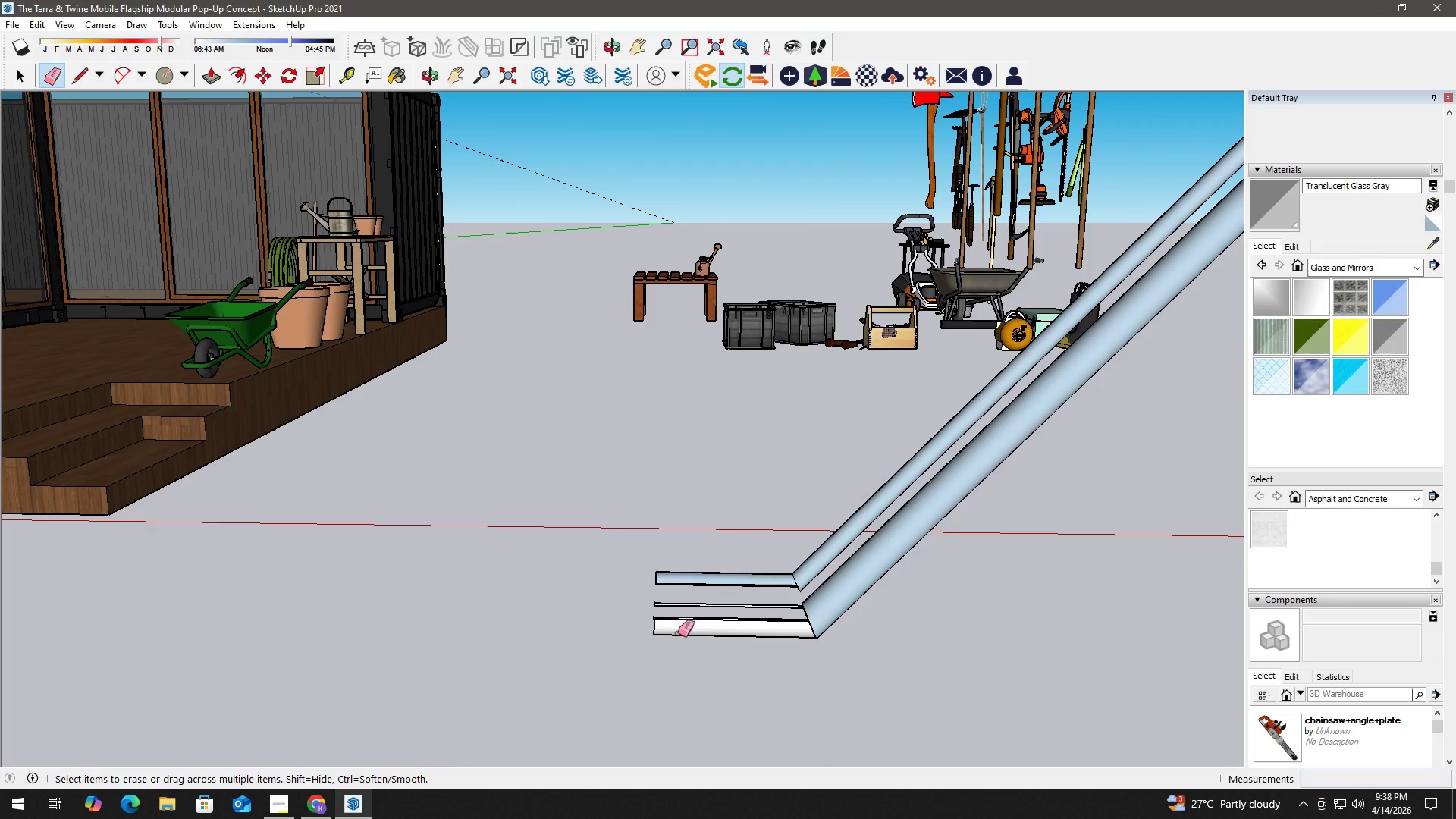 
scroll: coordinate [676, 650], scroll_direction: up, amount: 1.0
 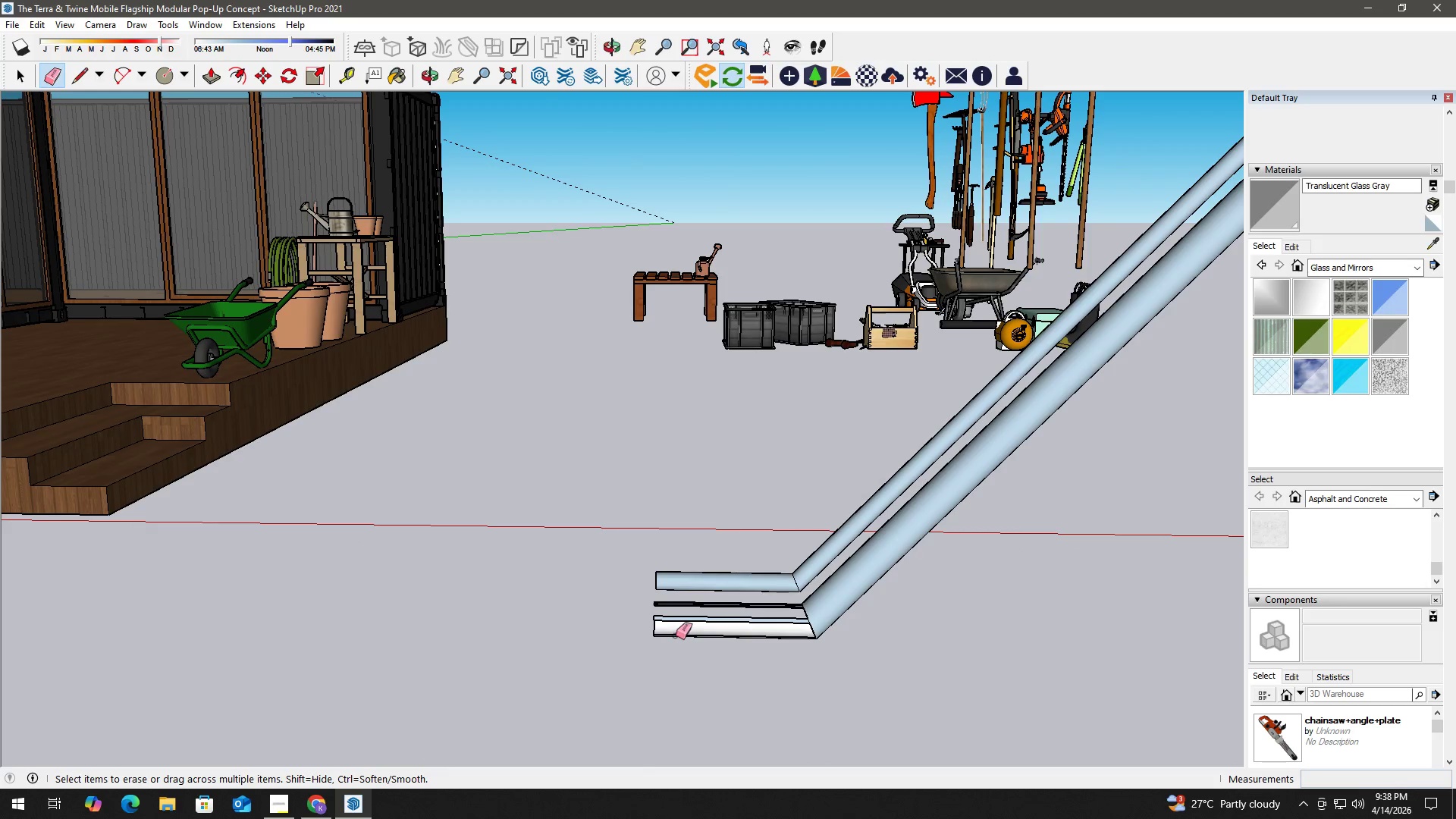 
left_click_drag(start_coordinate=[676, 645], to_coordinate=[645, 640])
 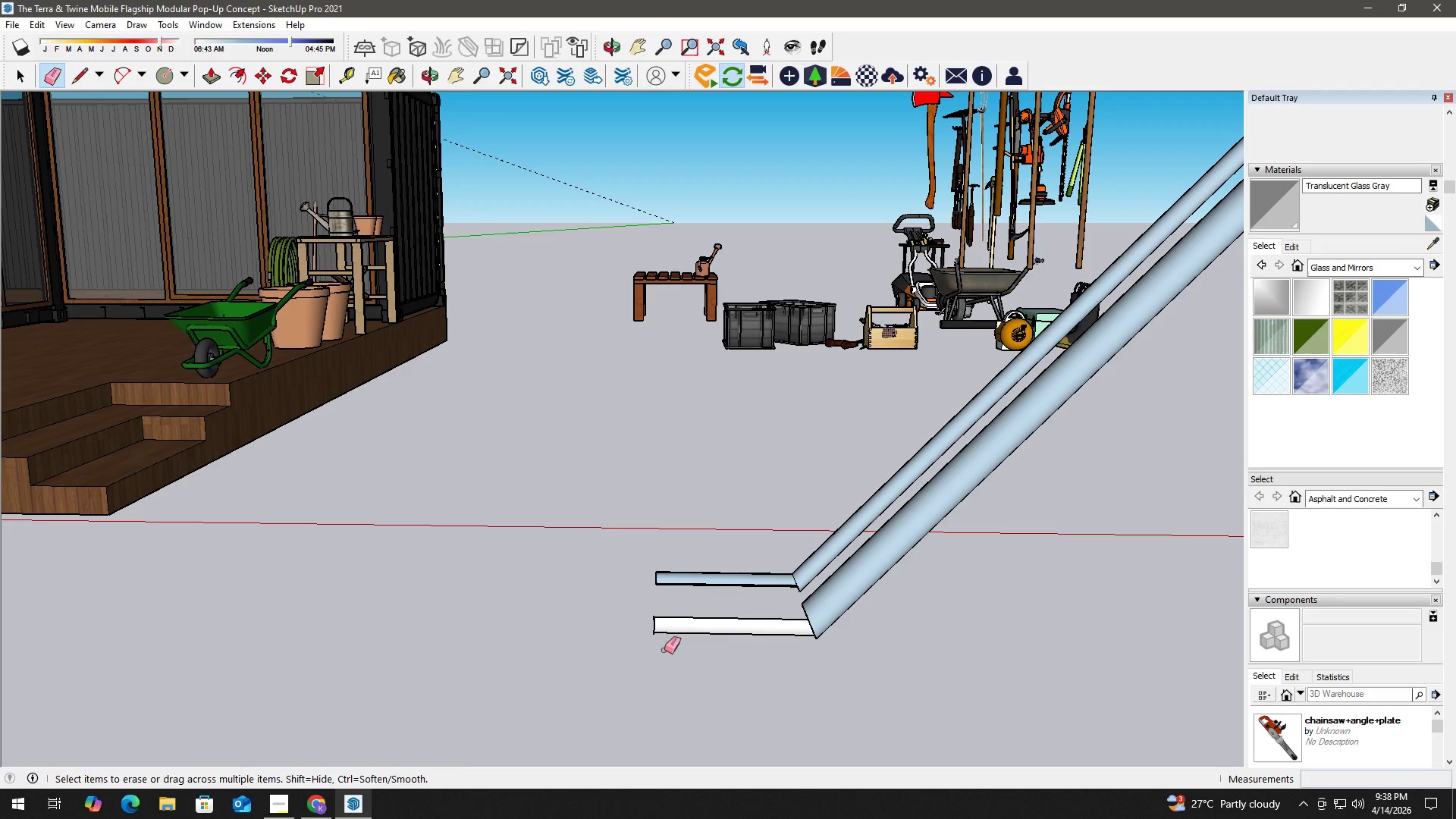 
left_click_drag(start_coordinate=[662, 648], to_coordinate=[657, 596])
 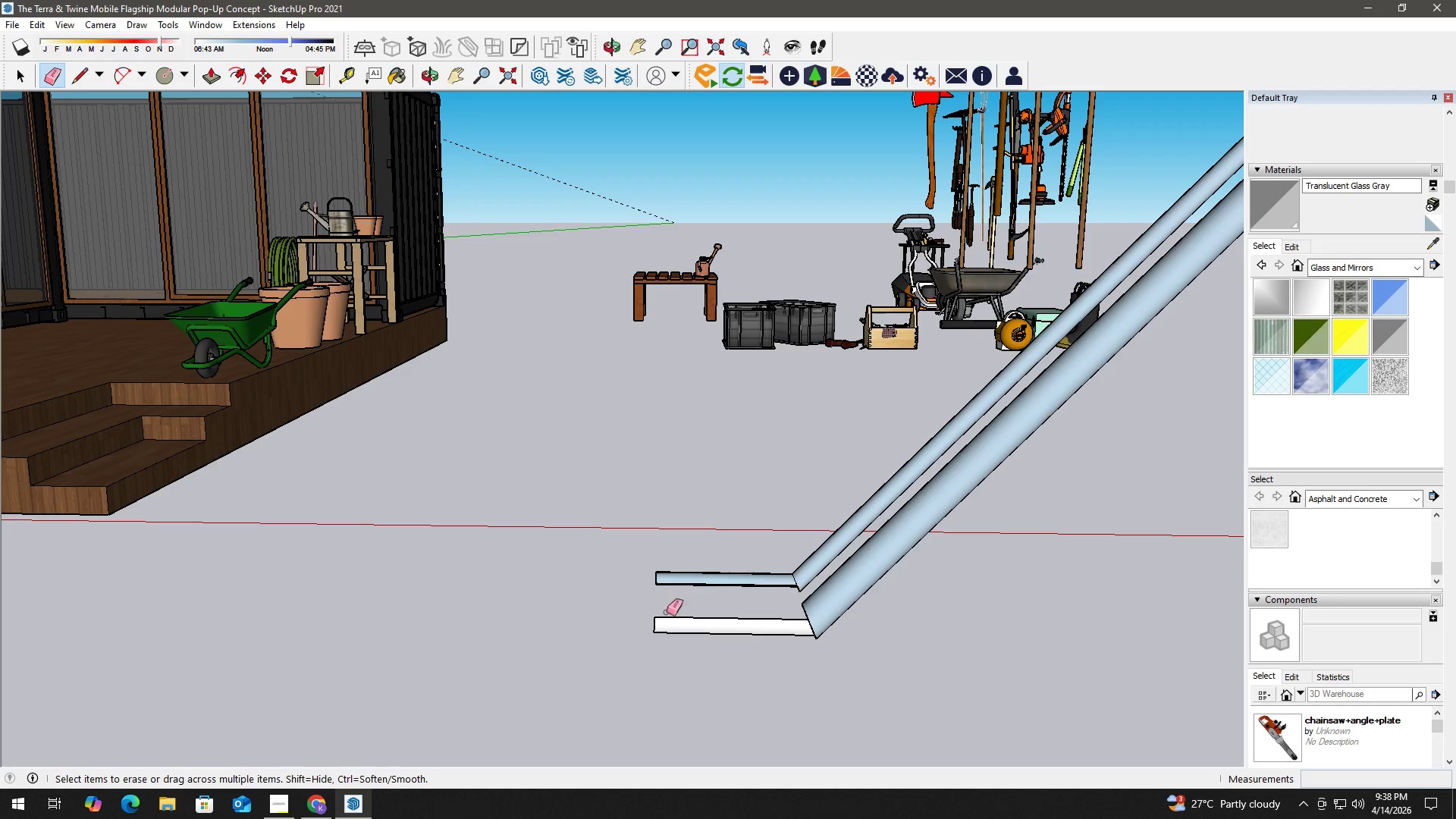 
key(Space)
 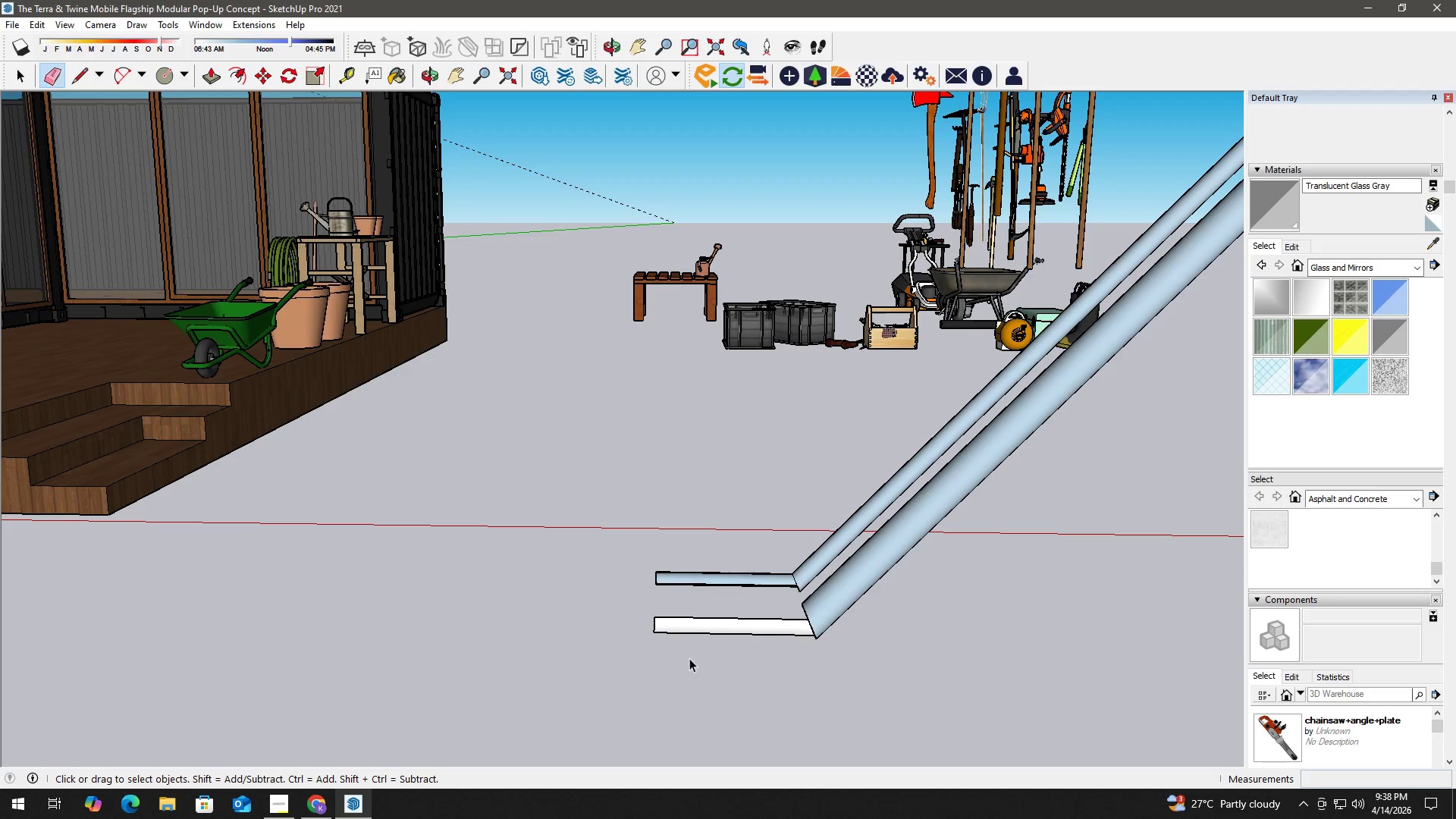 
left_click_drag(start_coordinate=[689, 658], to_coordinate=[625, 522])
 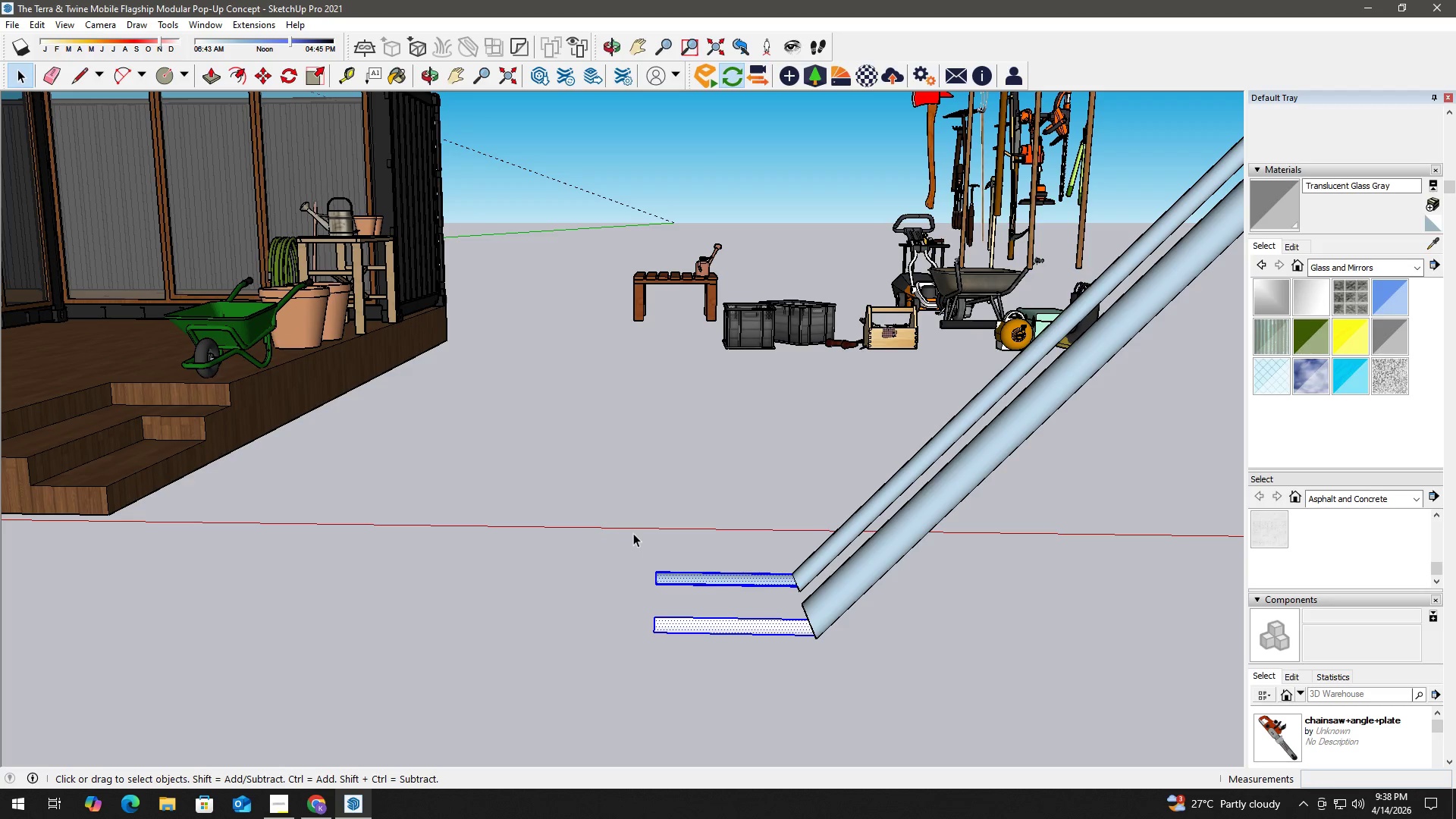 
key(Delete)
 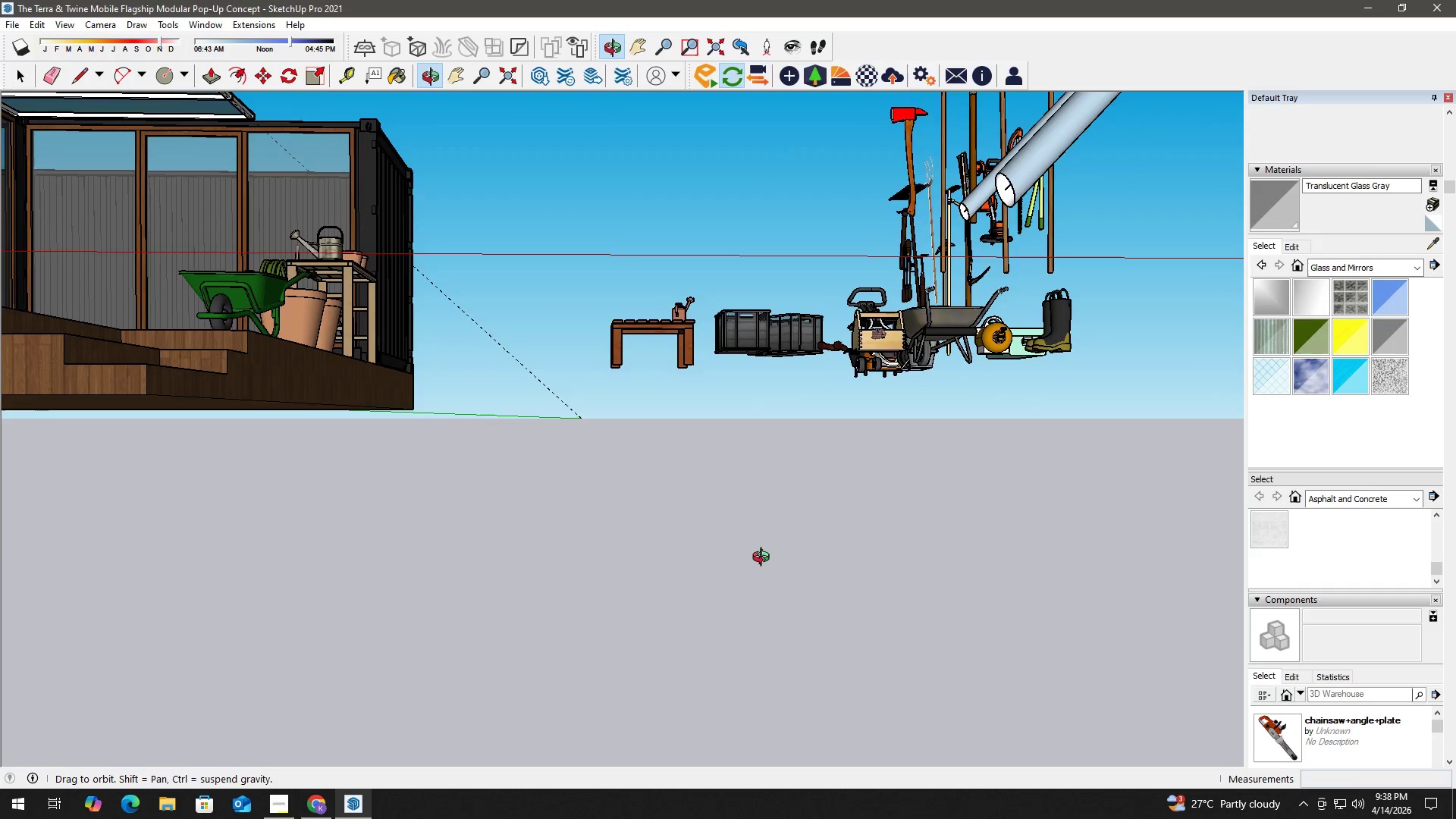 
key(Escape)
 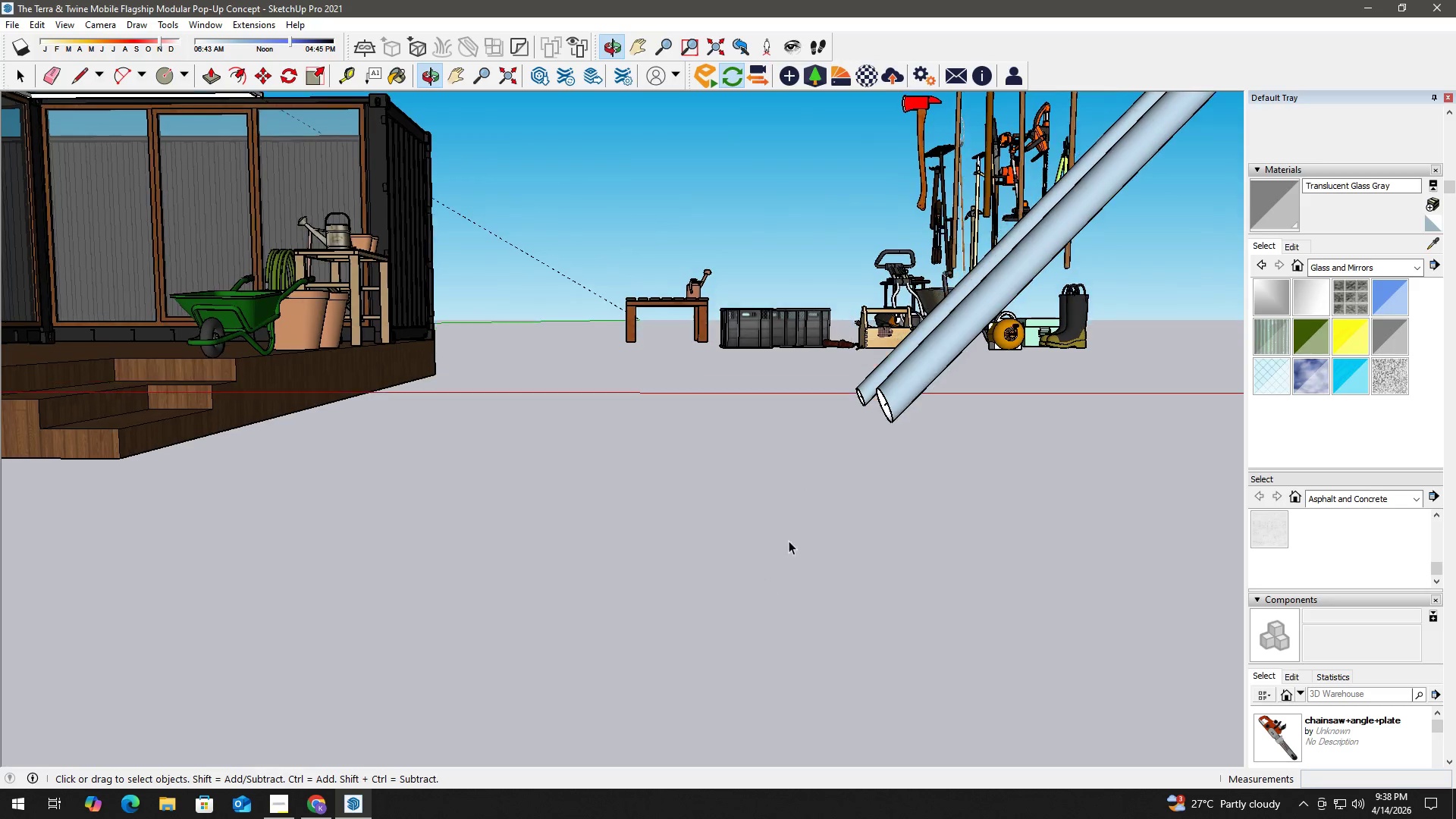 
key(Escape)
 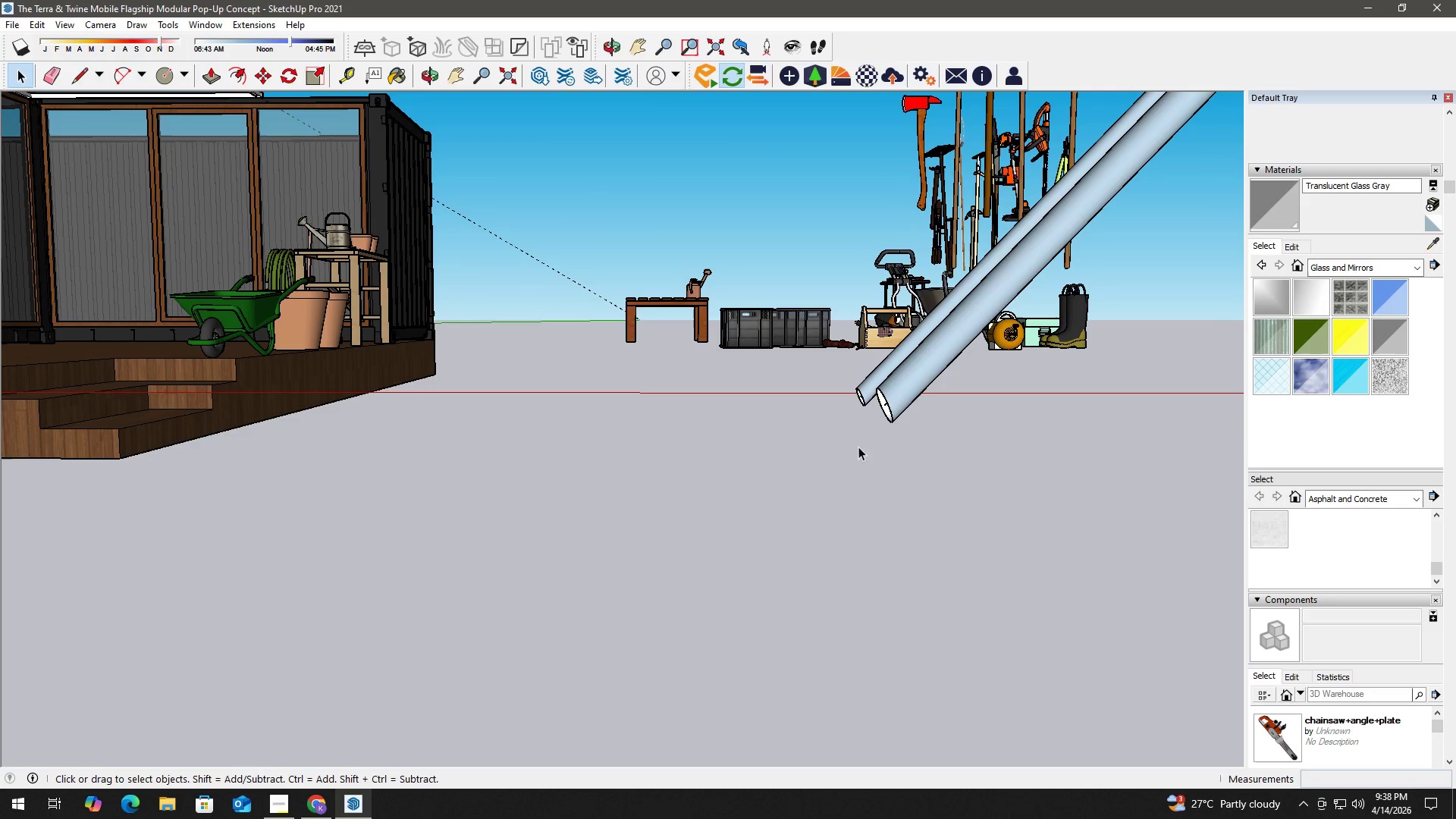 
left_click([891, 400])
 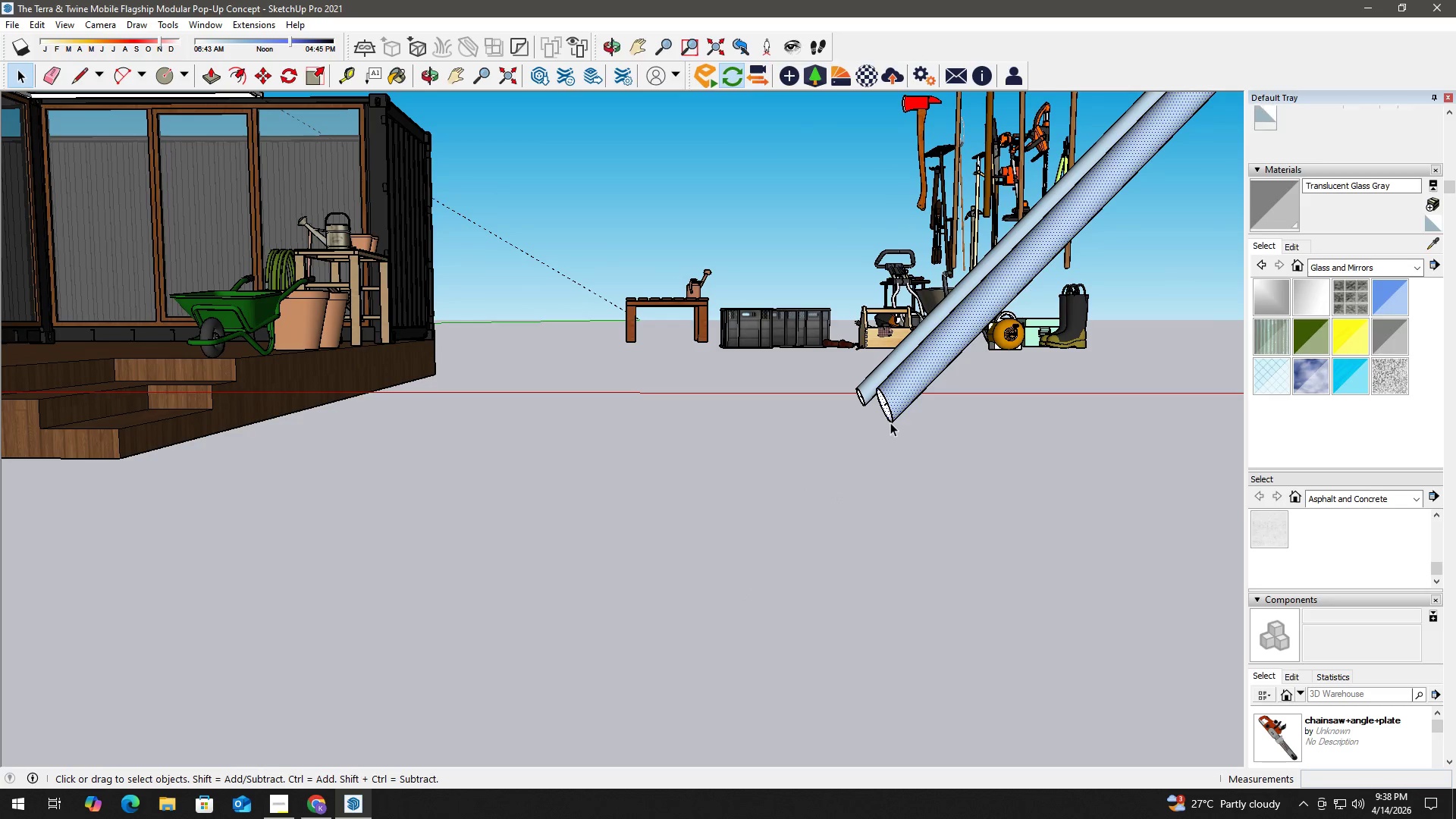 
double_click([894, 411])
 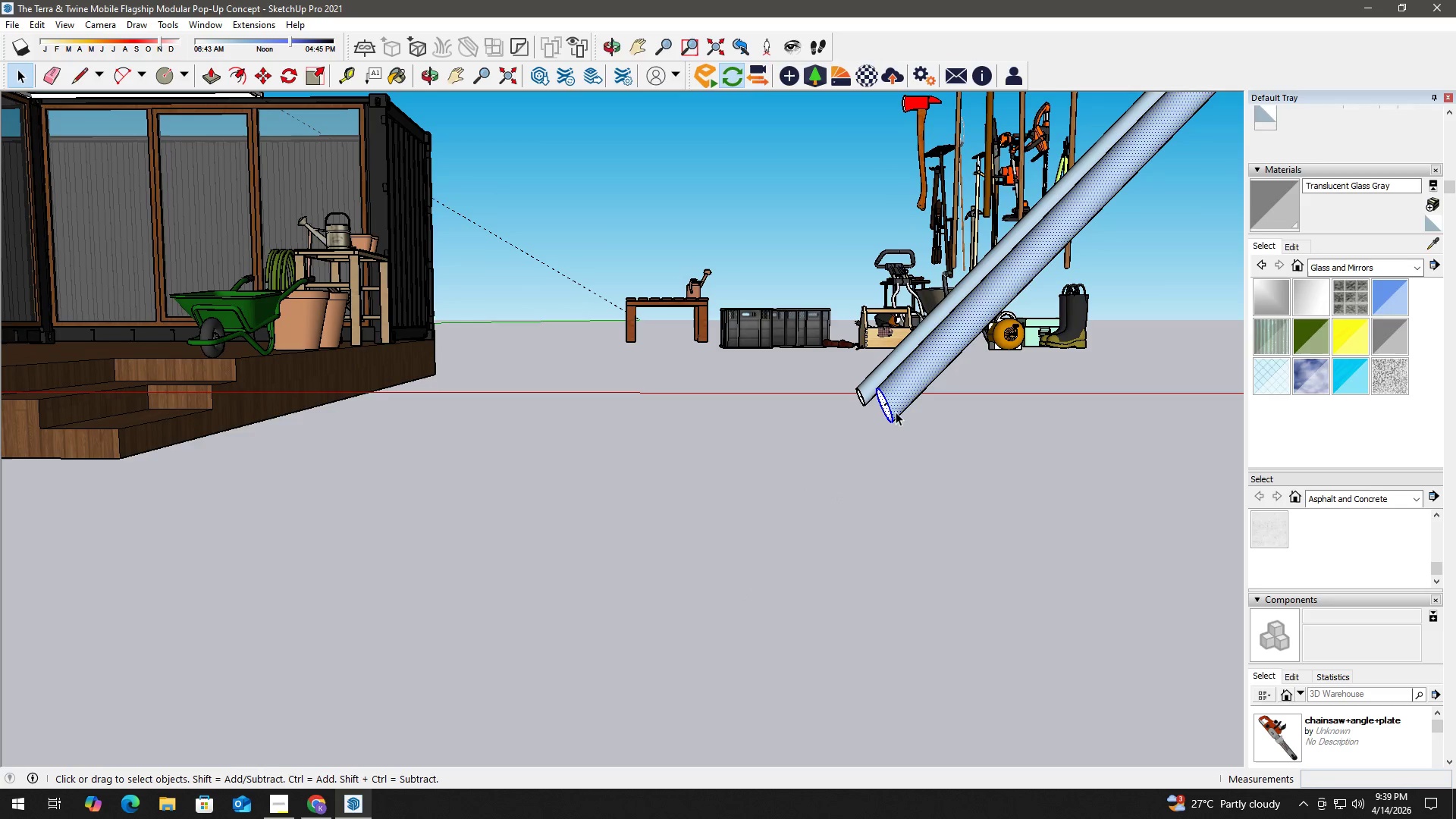 
double_click([896, 412])
 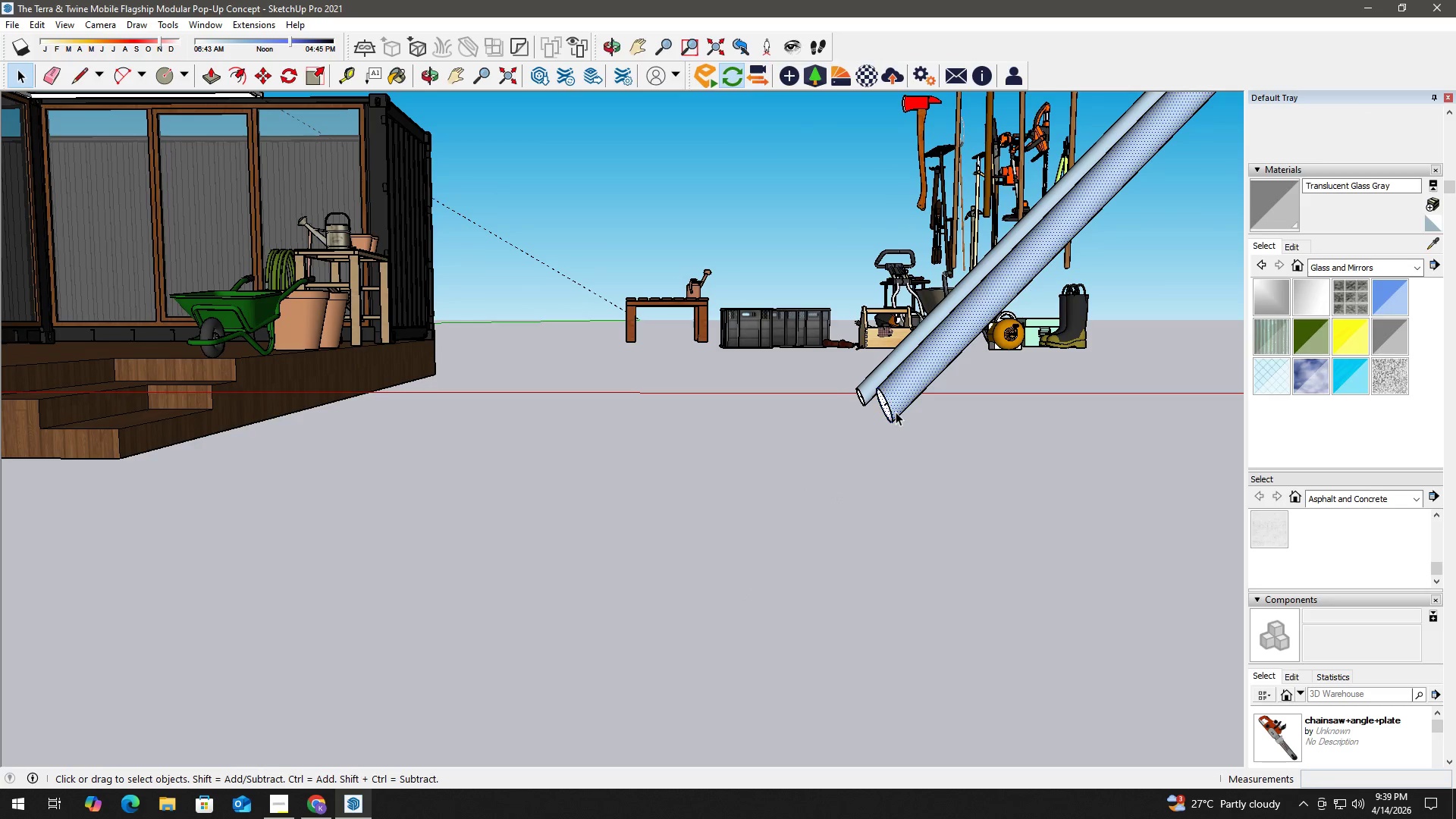 
triple_click([896, 412])
 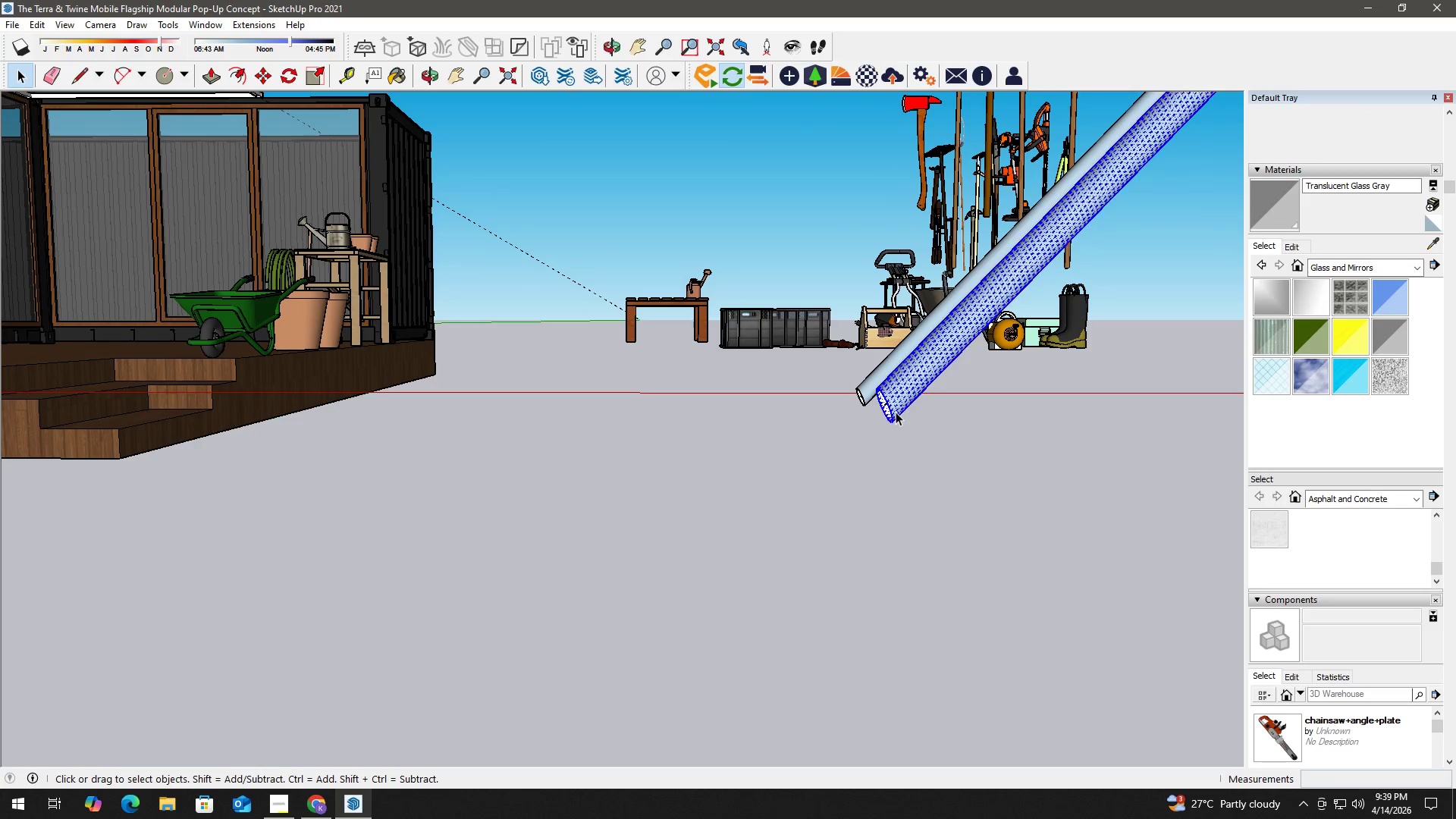 
key(M)
 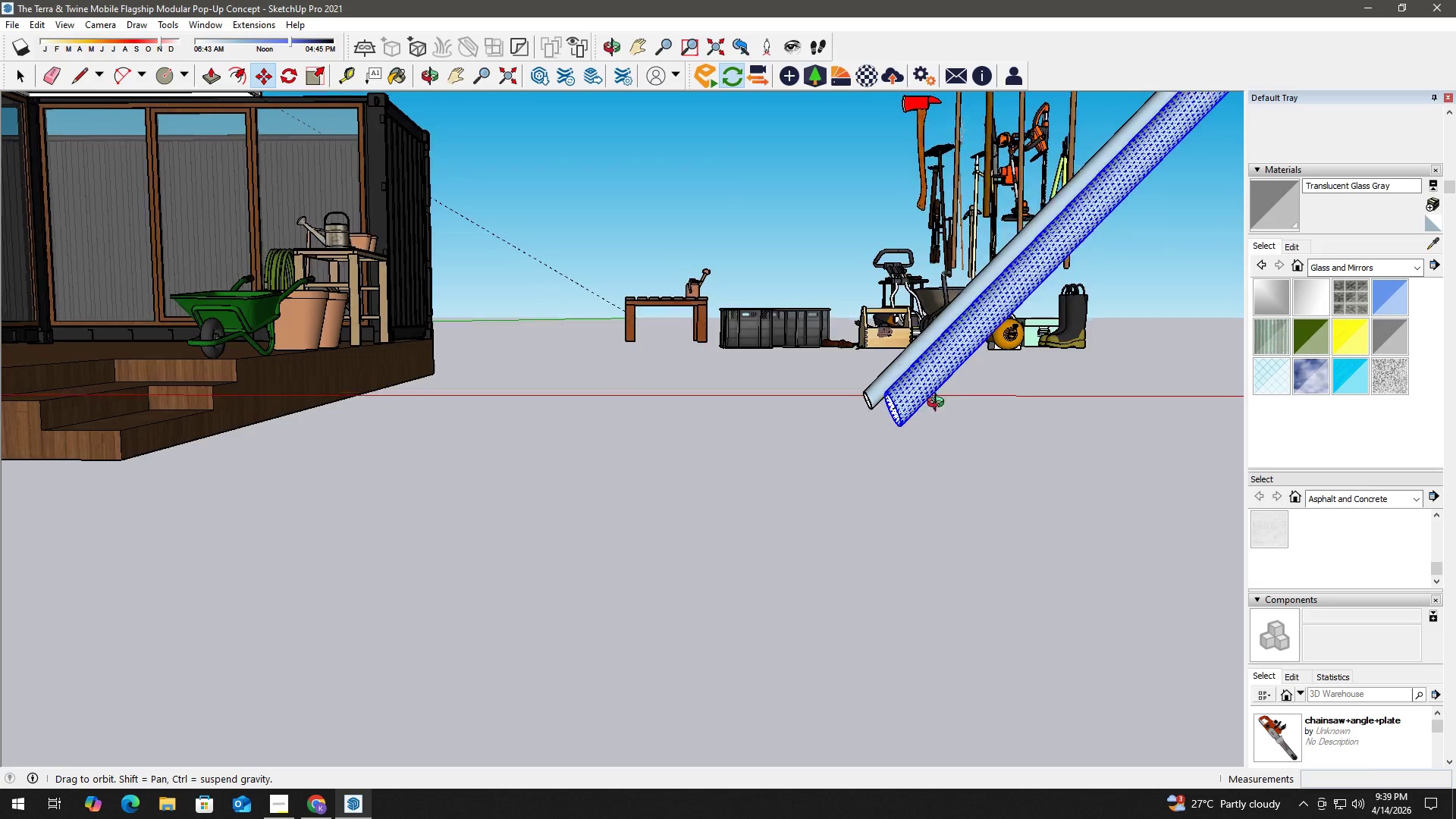 
scroll: coordinate [1002, 403], scroll_direction: down, amount: 2.0
 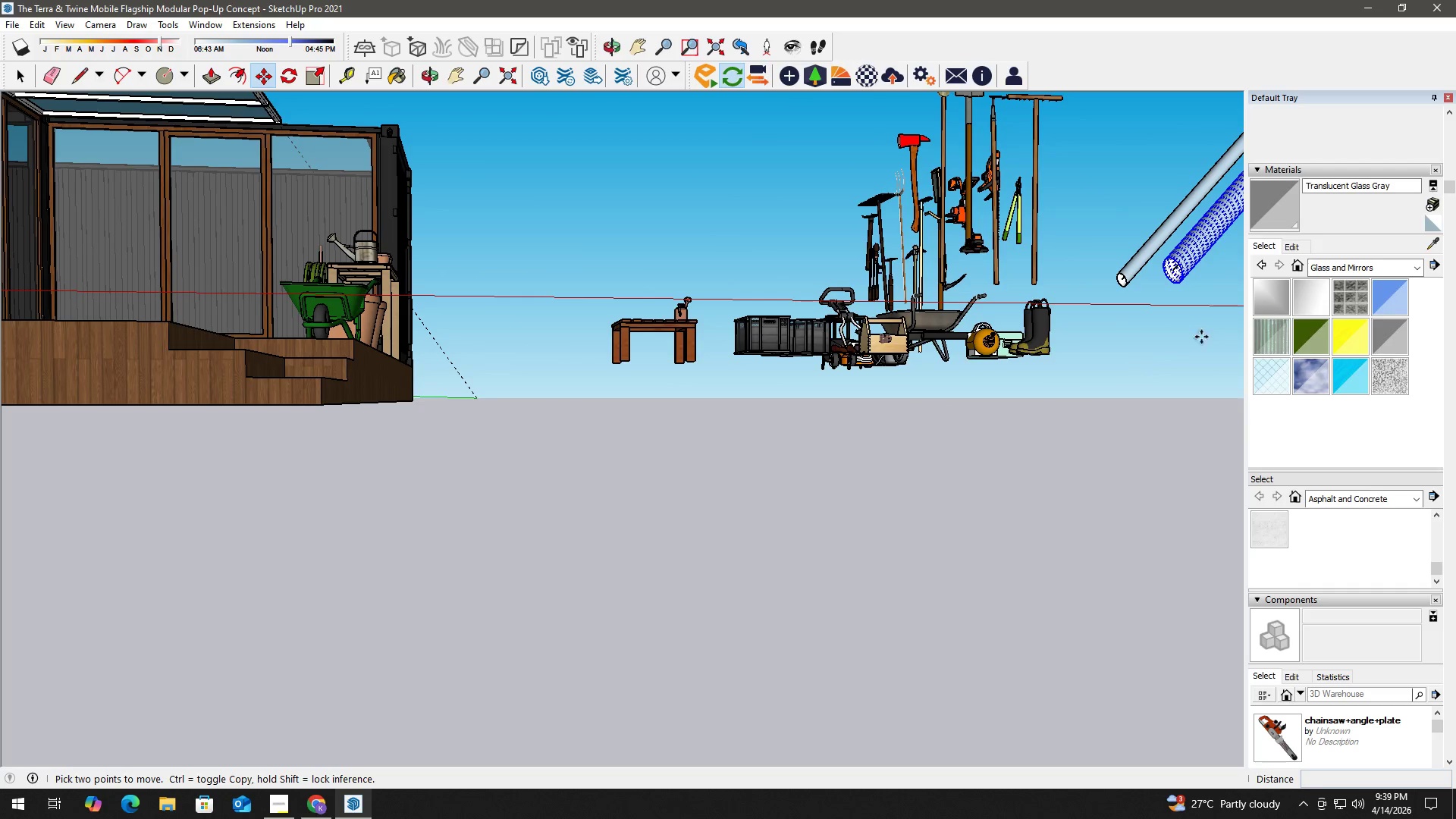 
key(Space)
 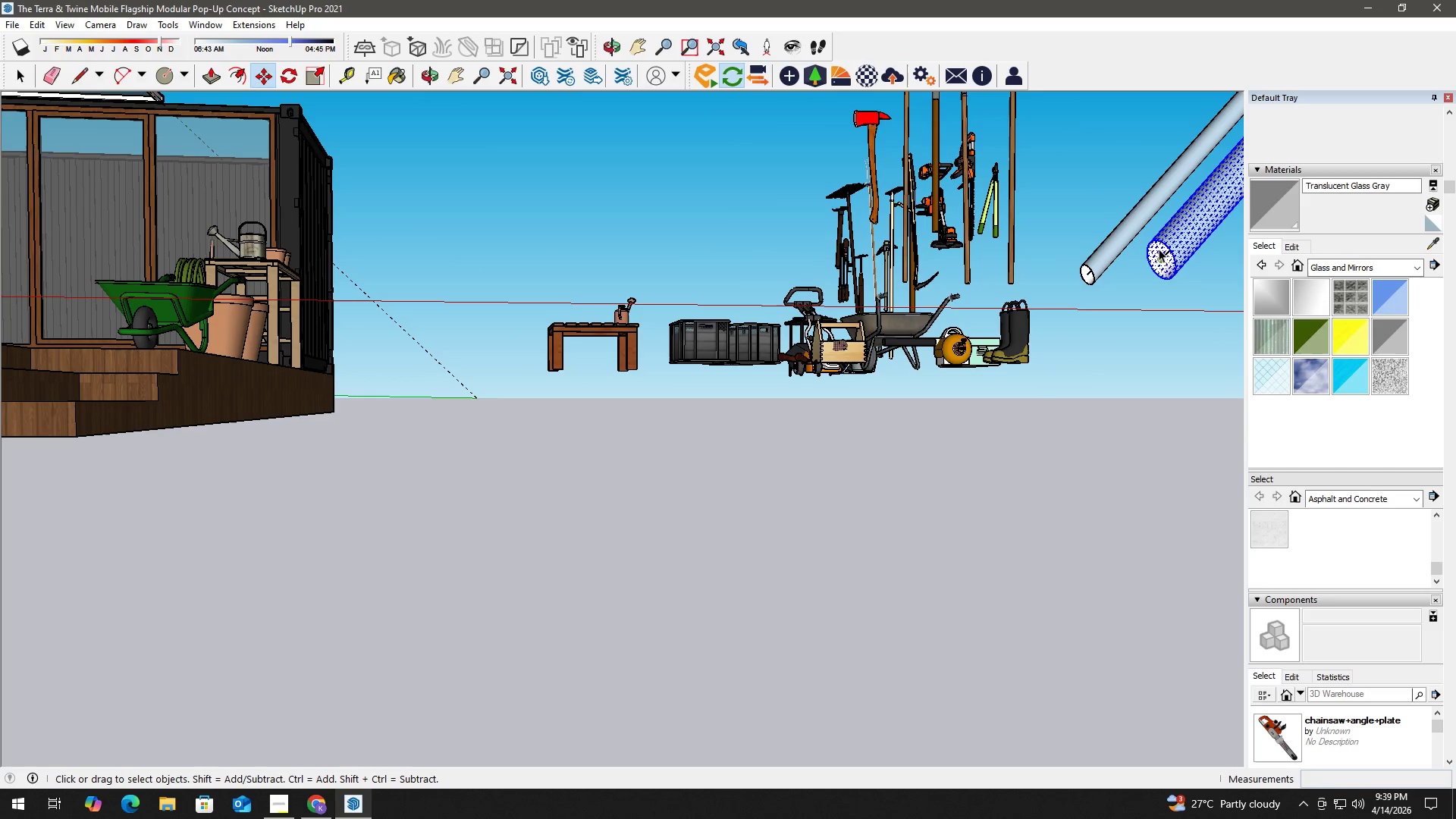 
hold_key(key=ControlLeft, duration=0.88)
 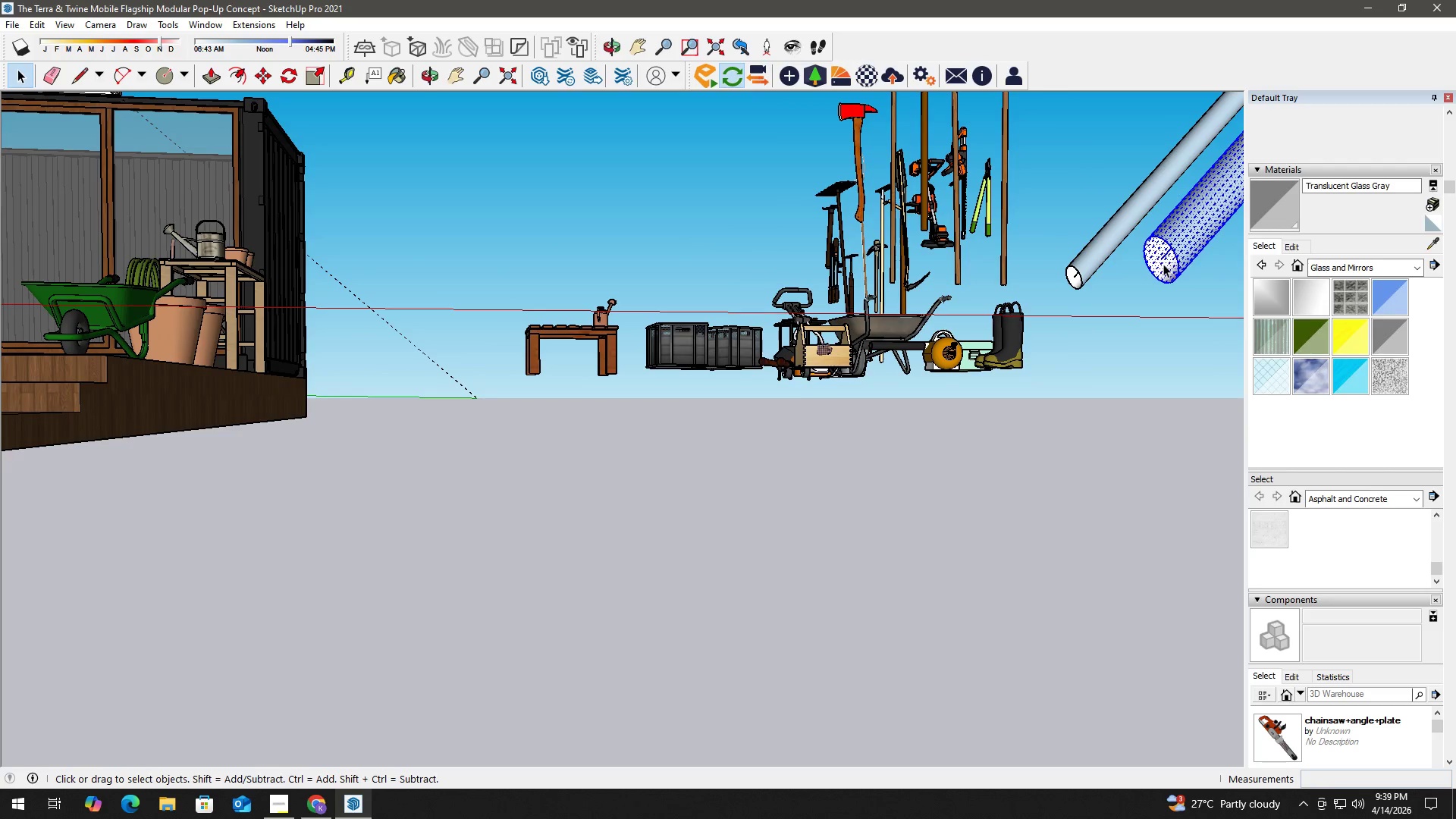 
scroll: coordinate [1172, 268], scroll_direction: up, amount: 4.0
 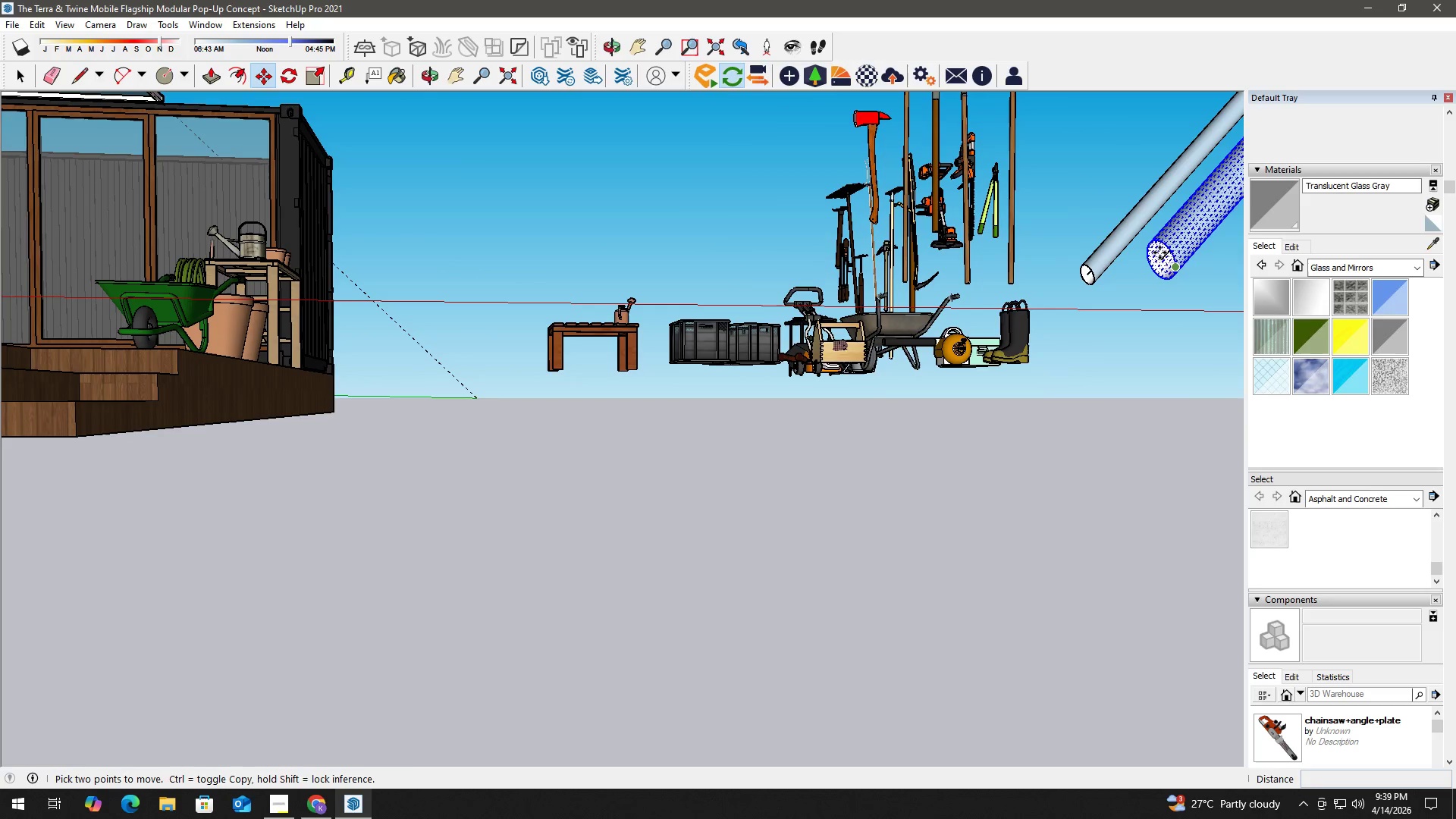 
left_click([1162, 260])
 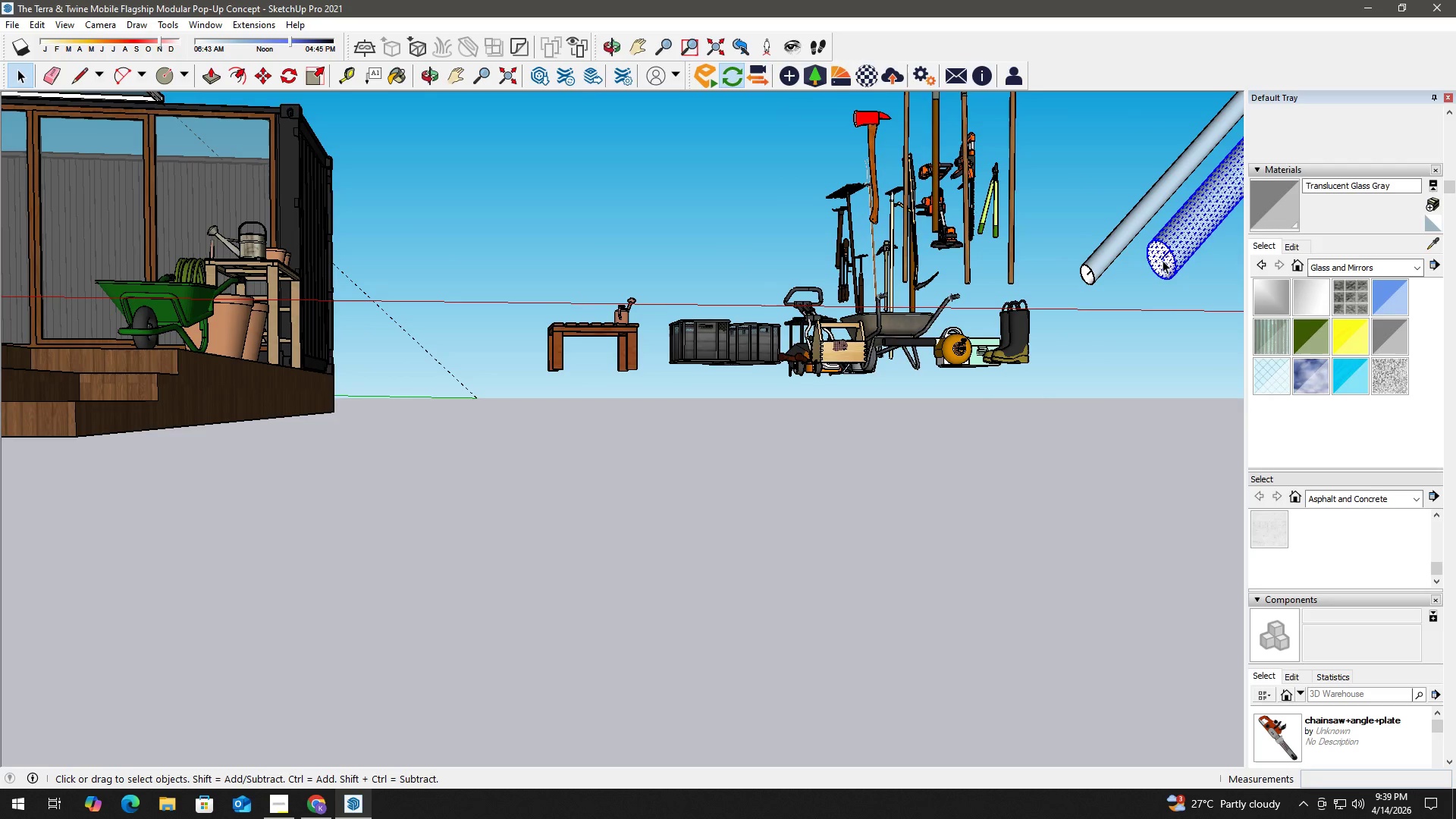 
scroll: coordinate [1163, 260], scroll_direction: up, amount: 2.0
 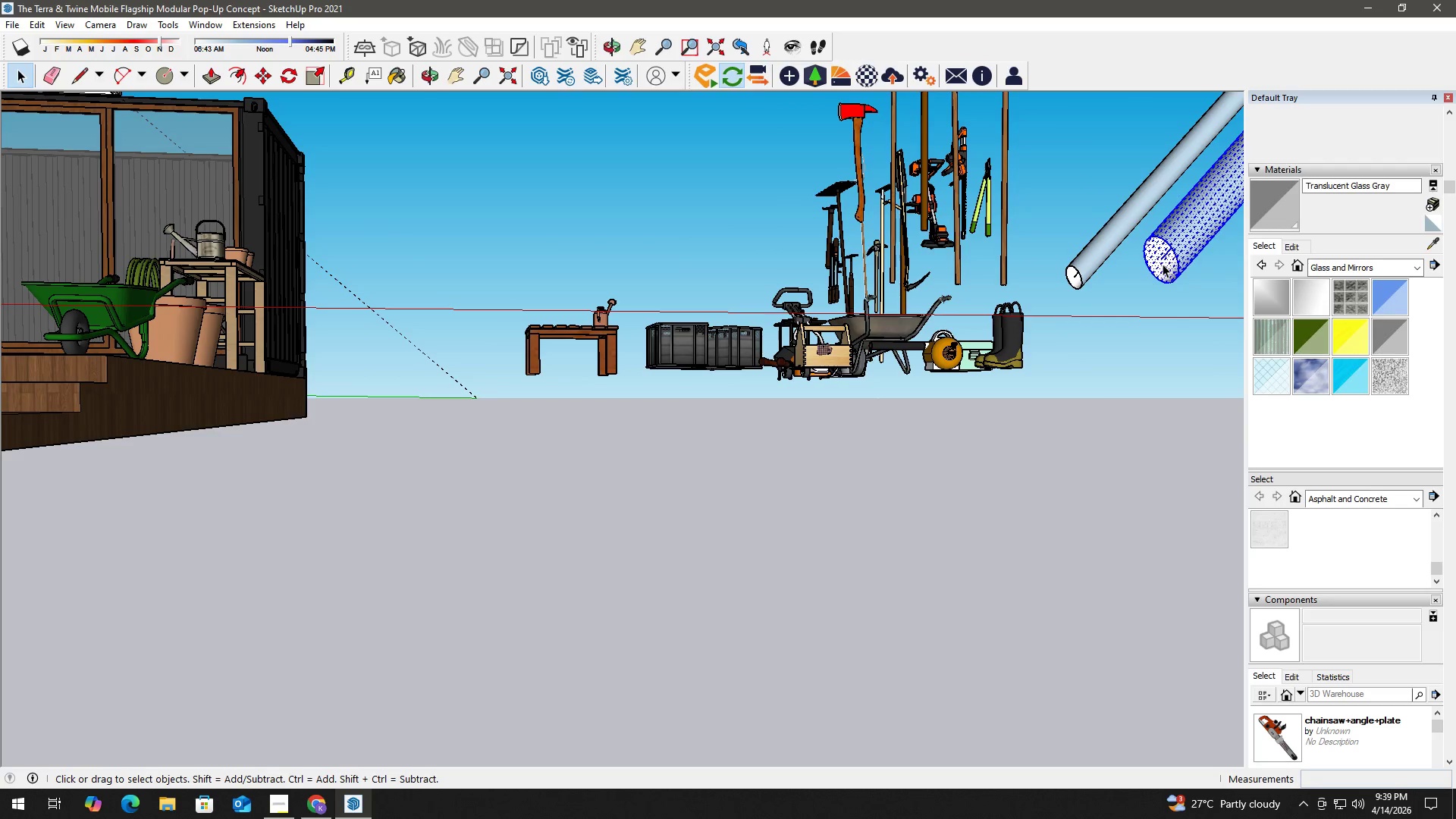 
key(M)
 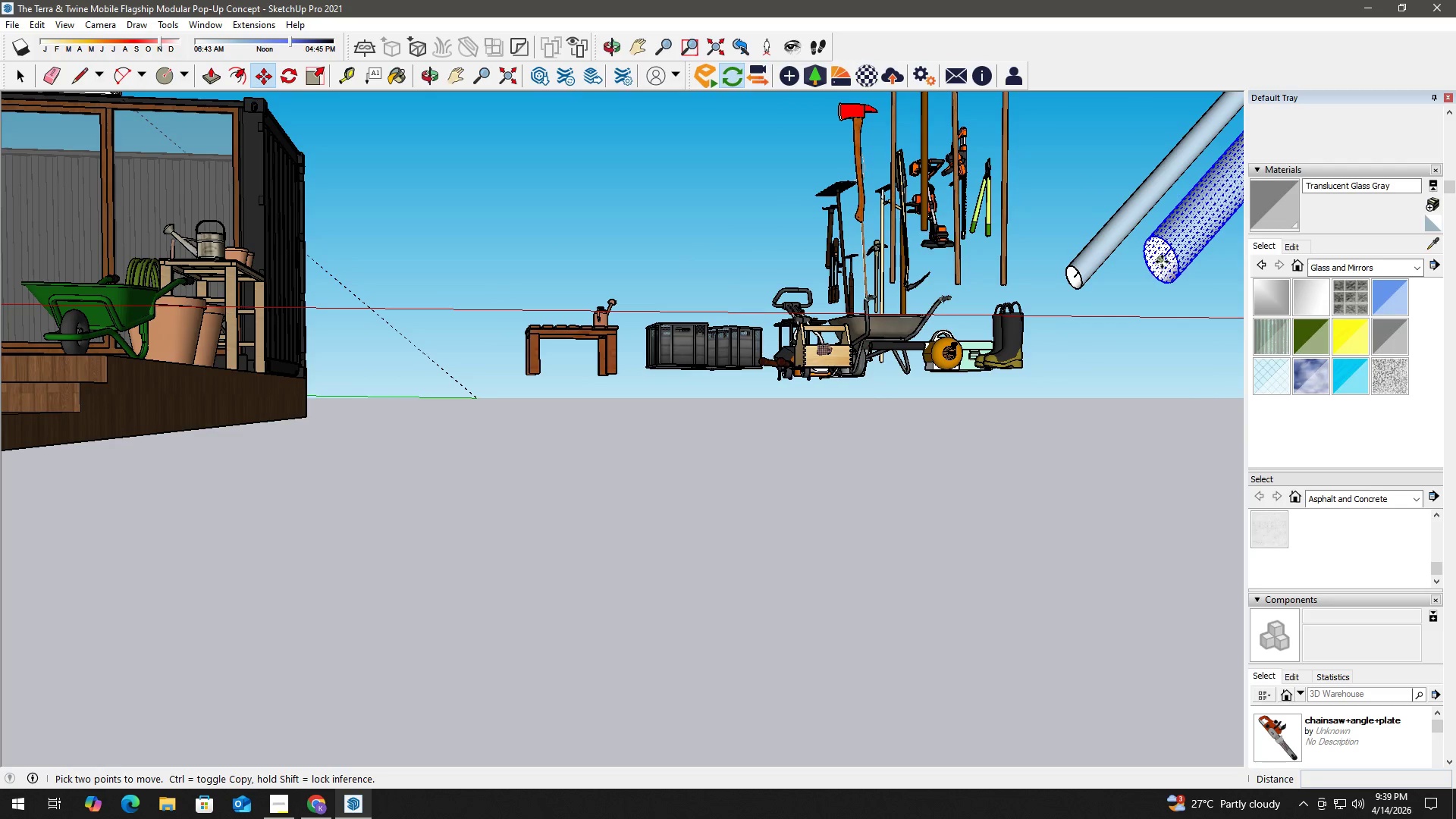 
left_click([1162, 262])
 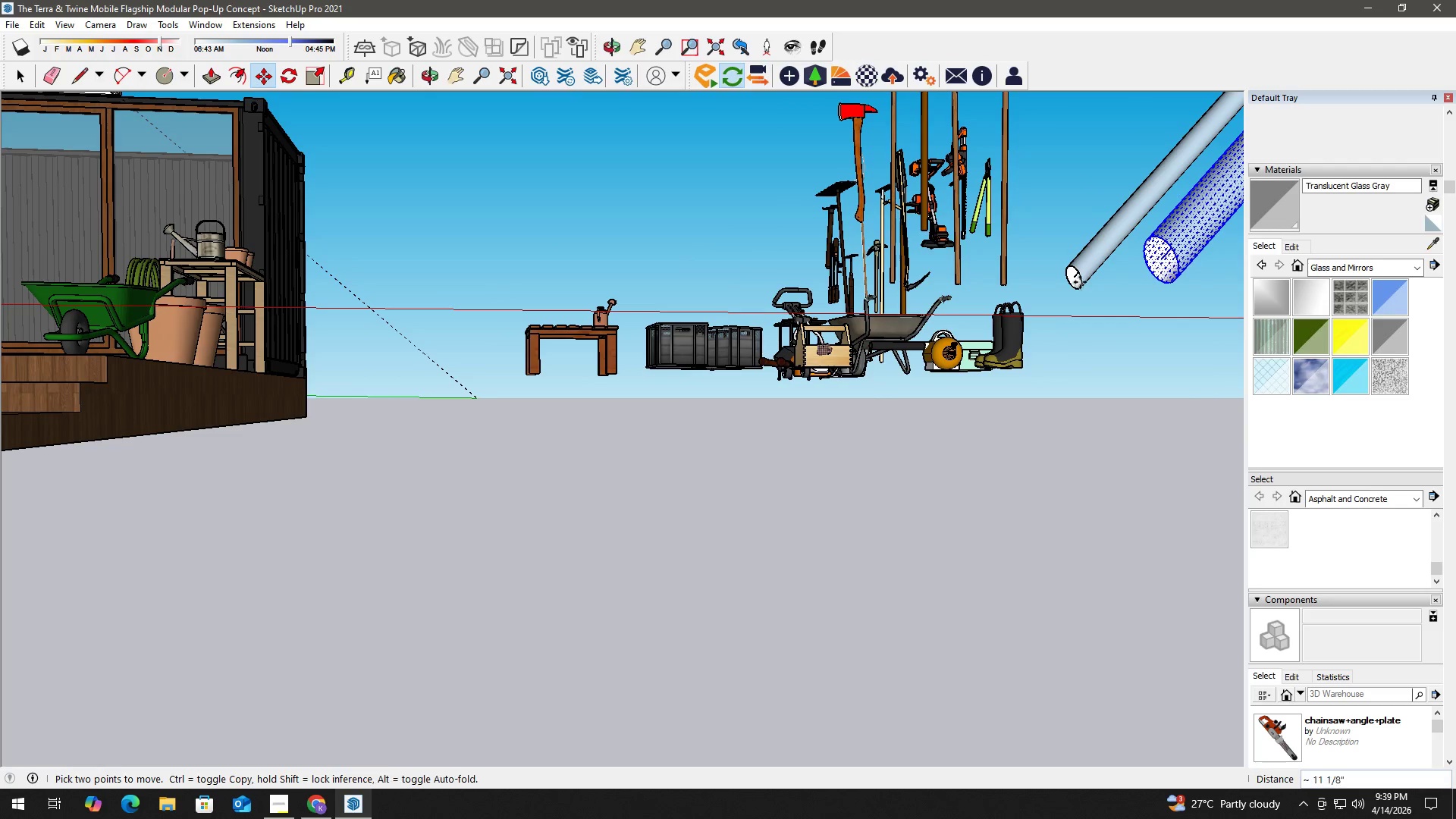 
scroll: coordinate [1075, 278], scroll_direction: up, amount: 16.0
 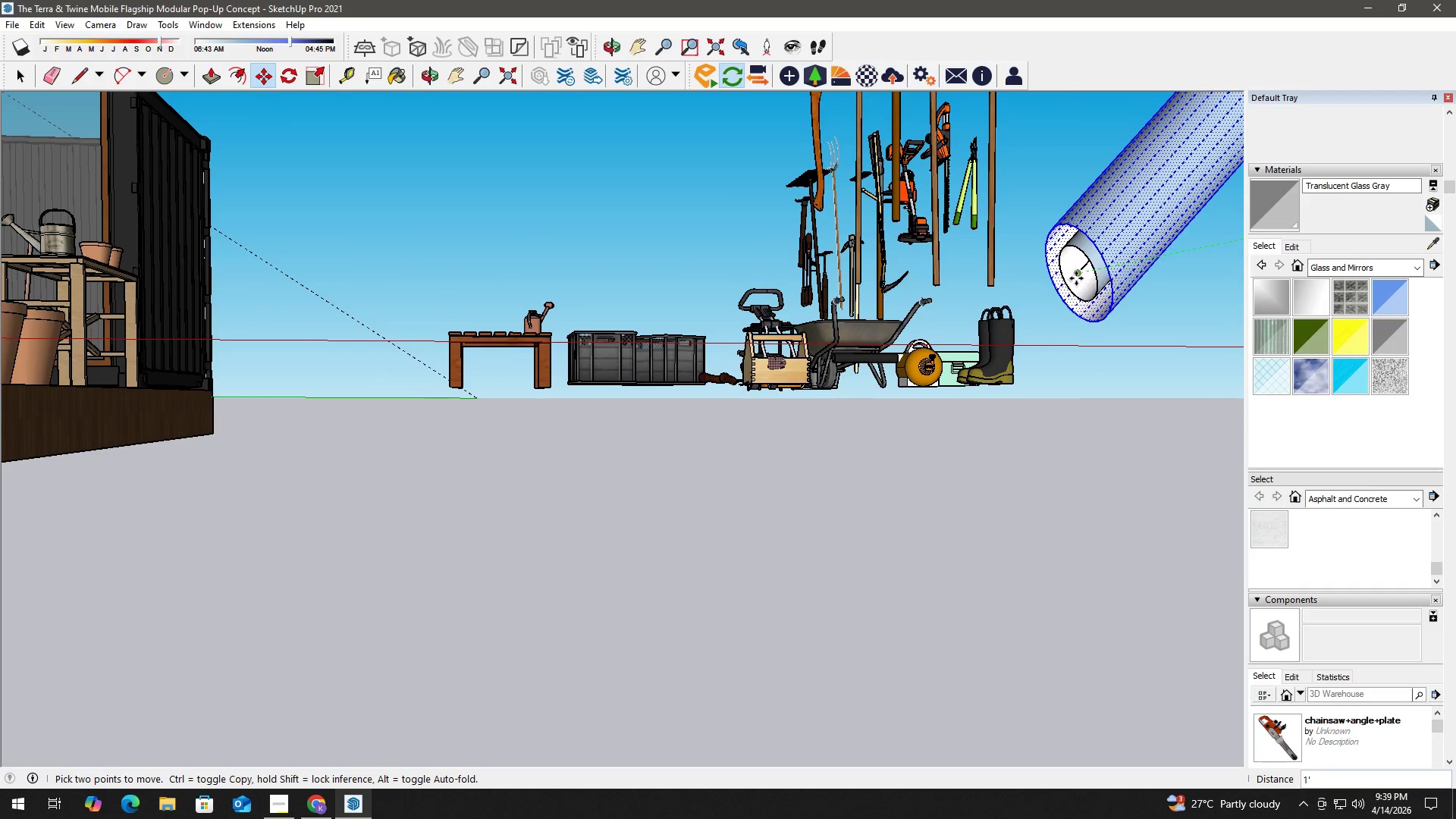 
left_click([1076, 278])
 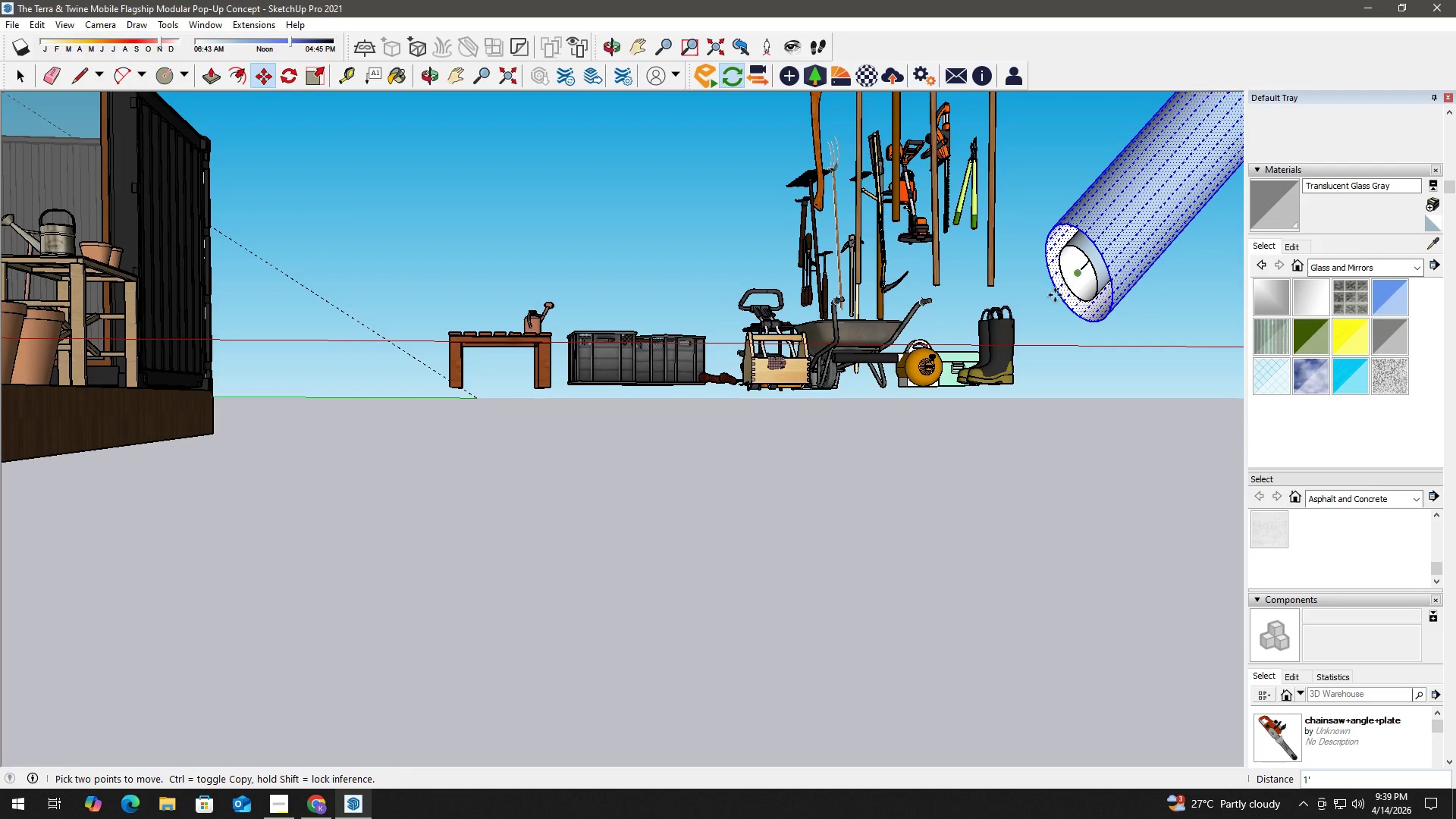 
key(Space)
 